 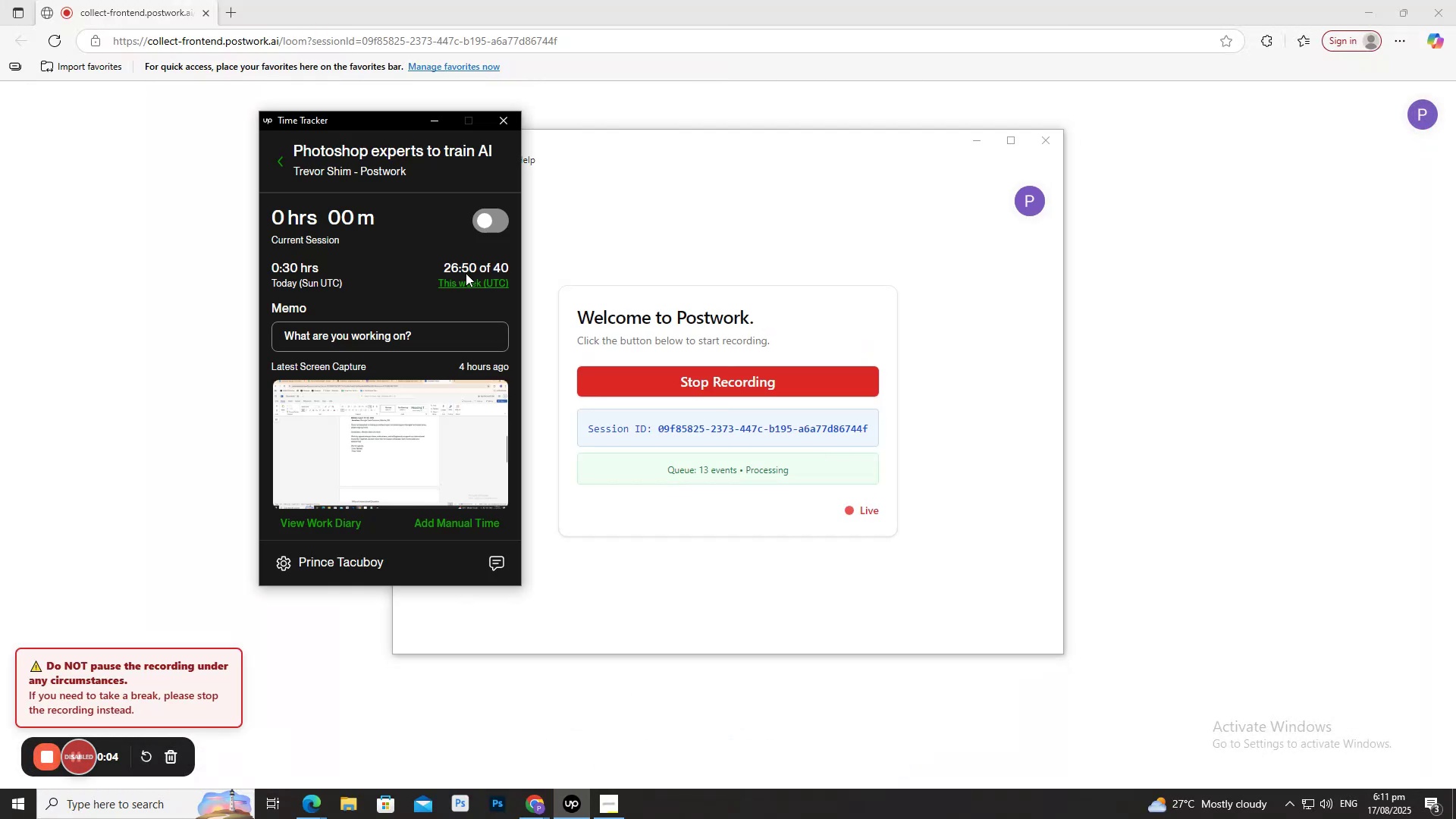 
left_click([436, 122])
 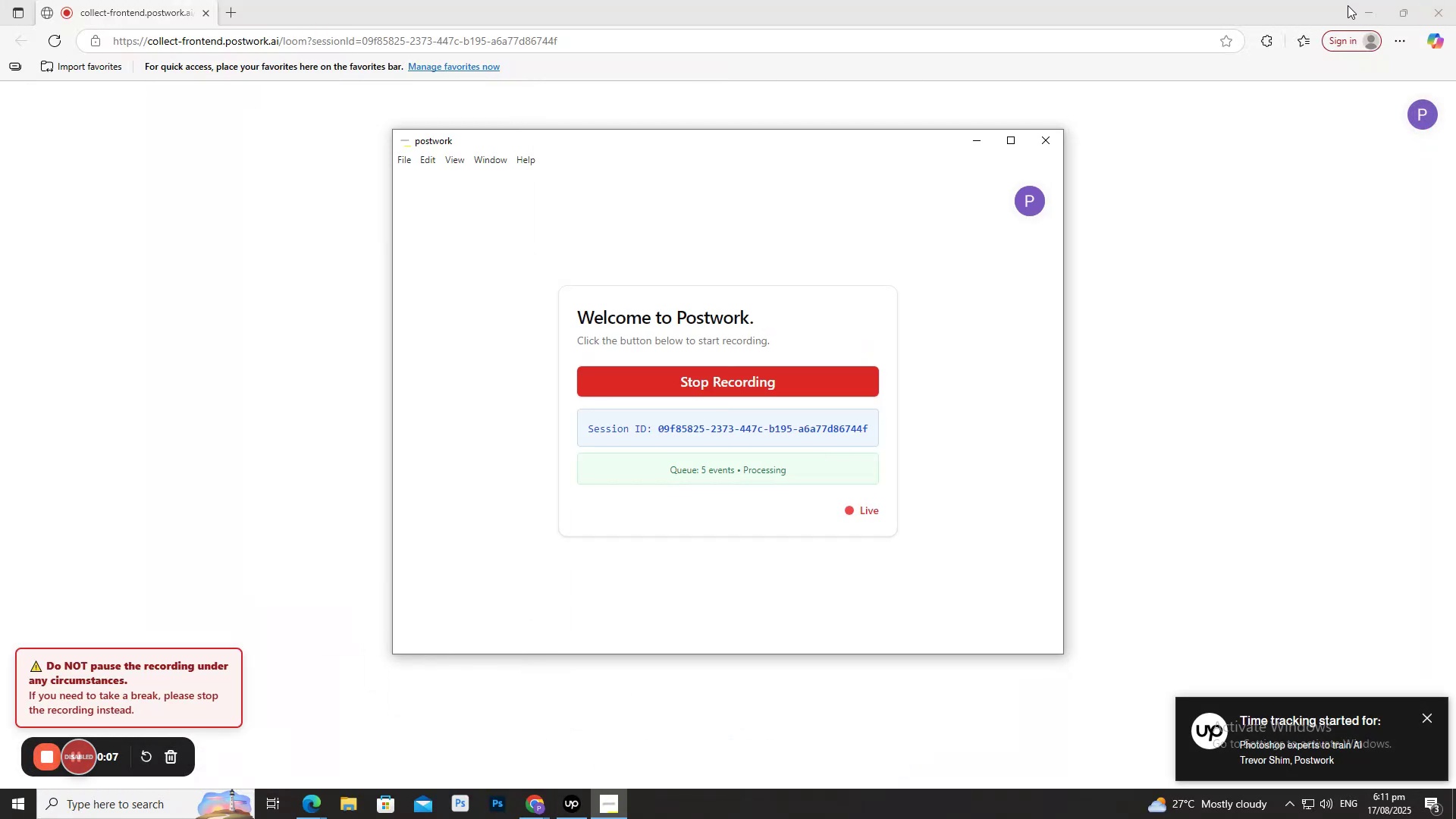 
left_click([1364, 8])
 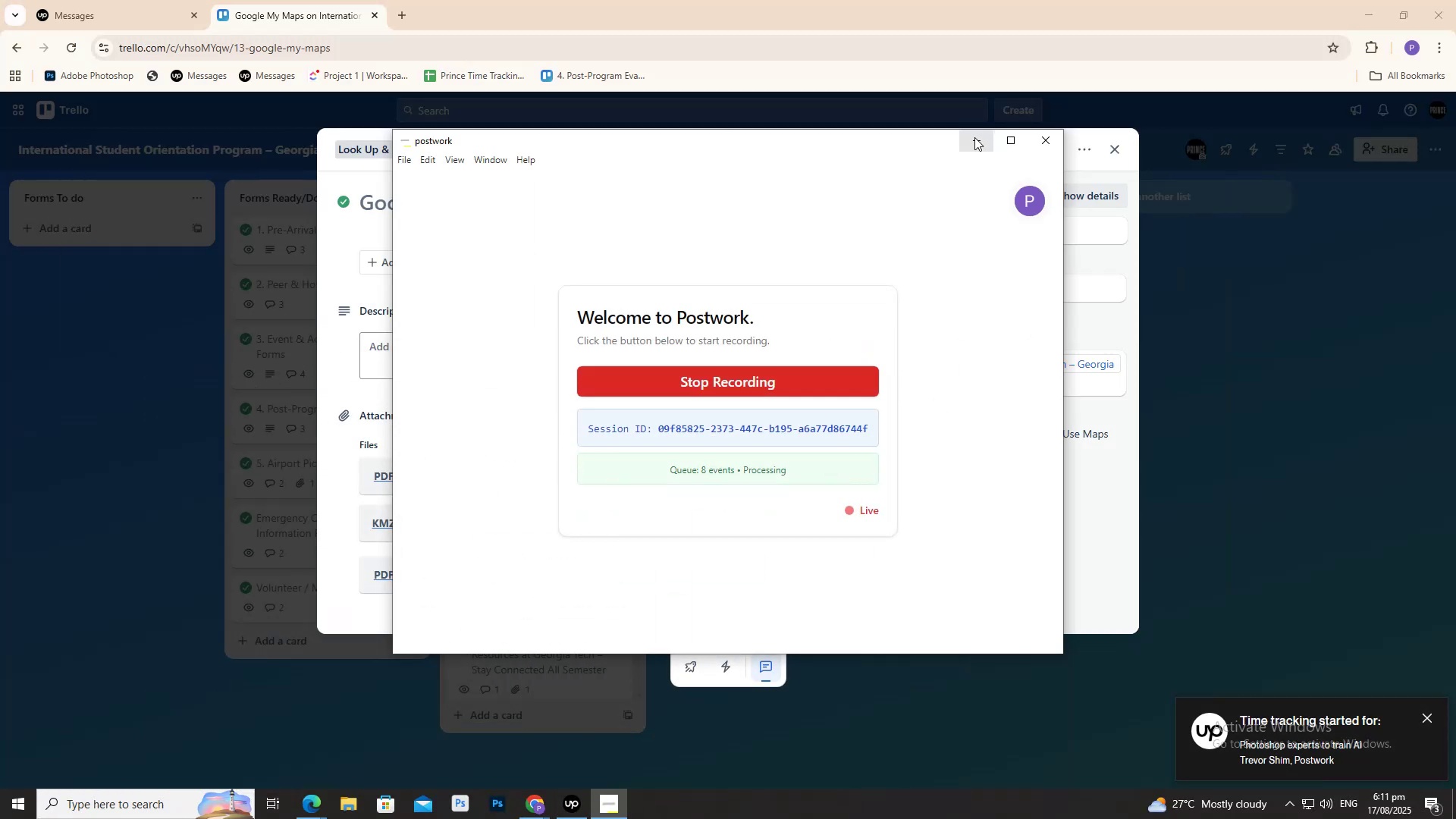 
left_click([974, 136])
 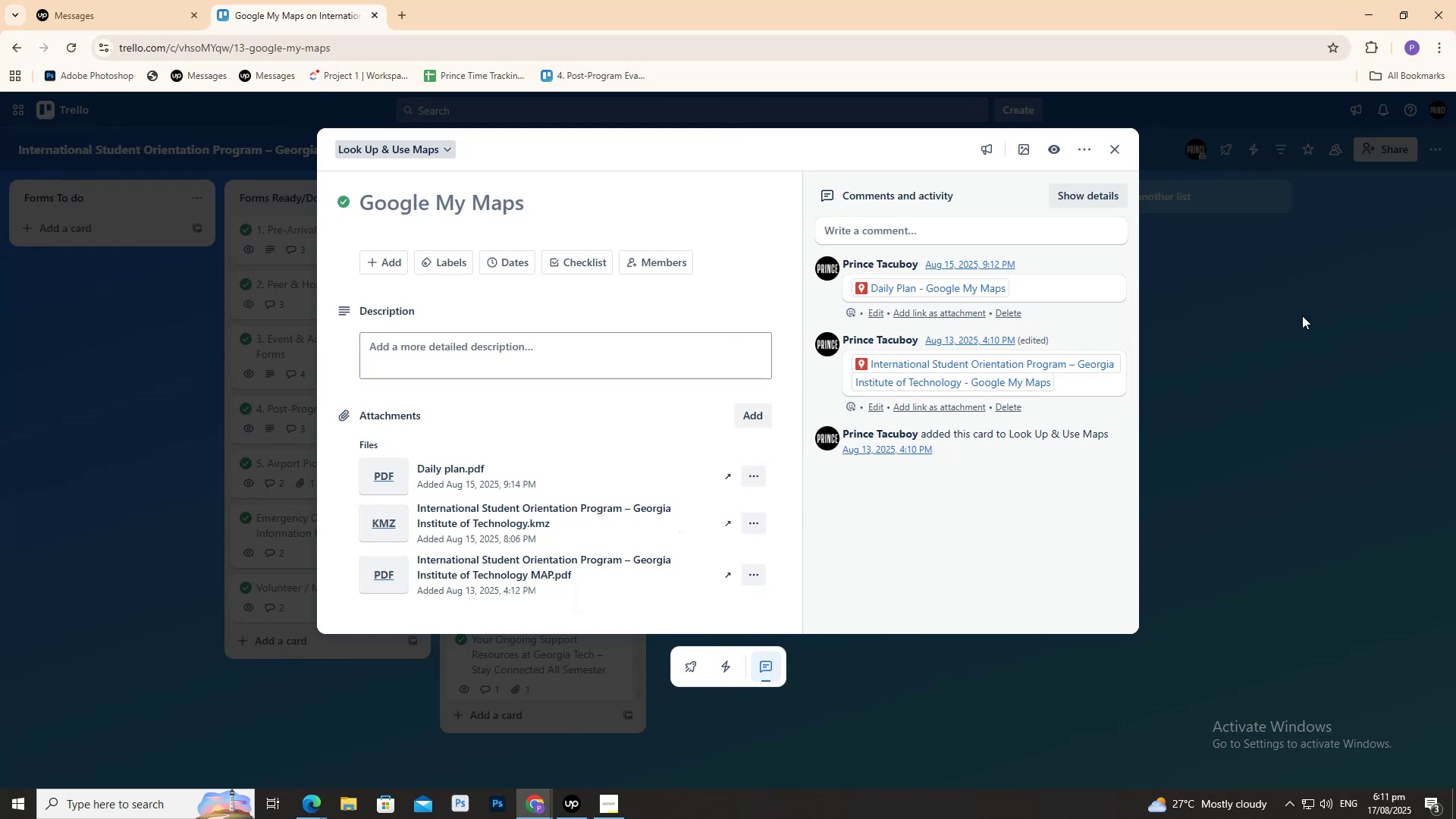 
left_click([1269, 356])
 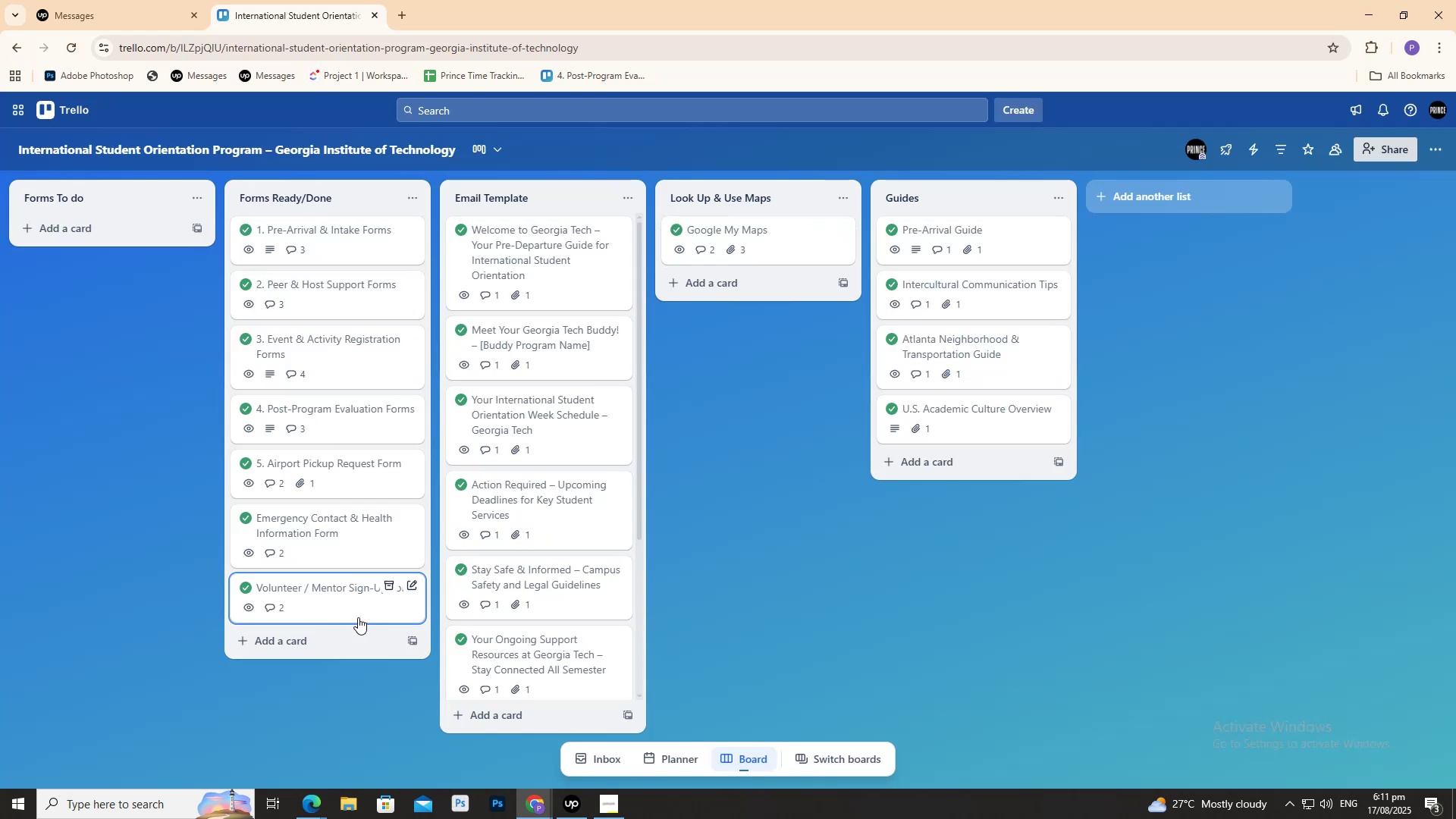 
left_click([275, 589])
 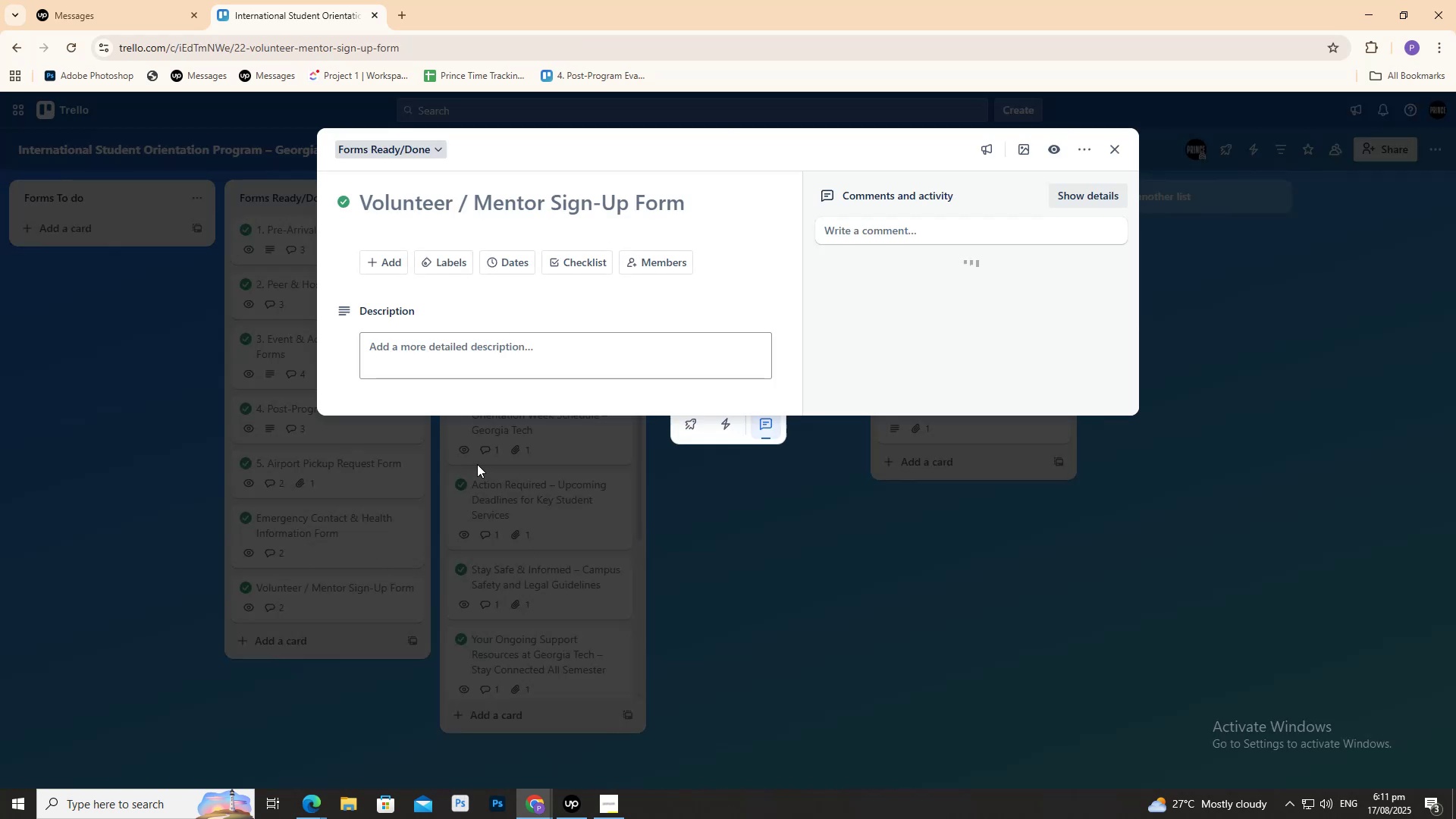 
scroll: coordinate [455, 344], scroll_direction: down, amount: 4.0
 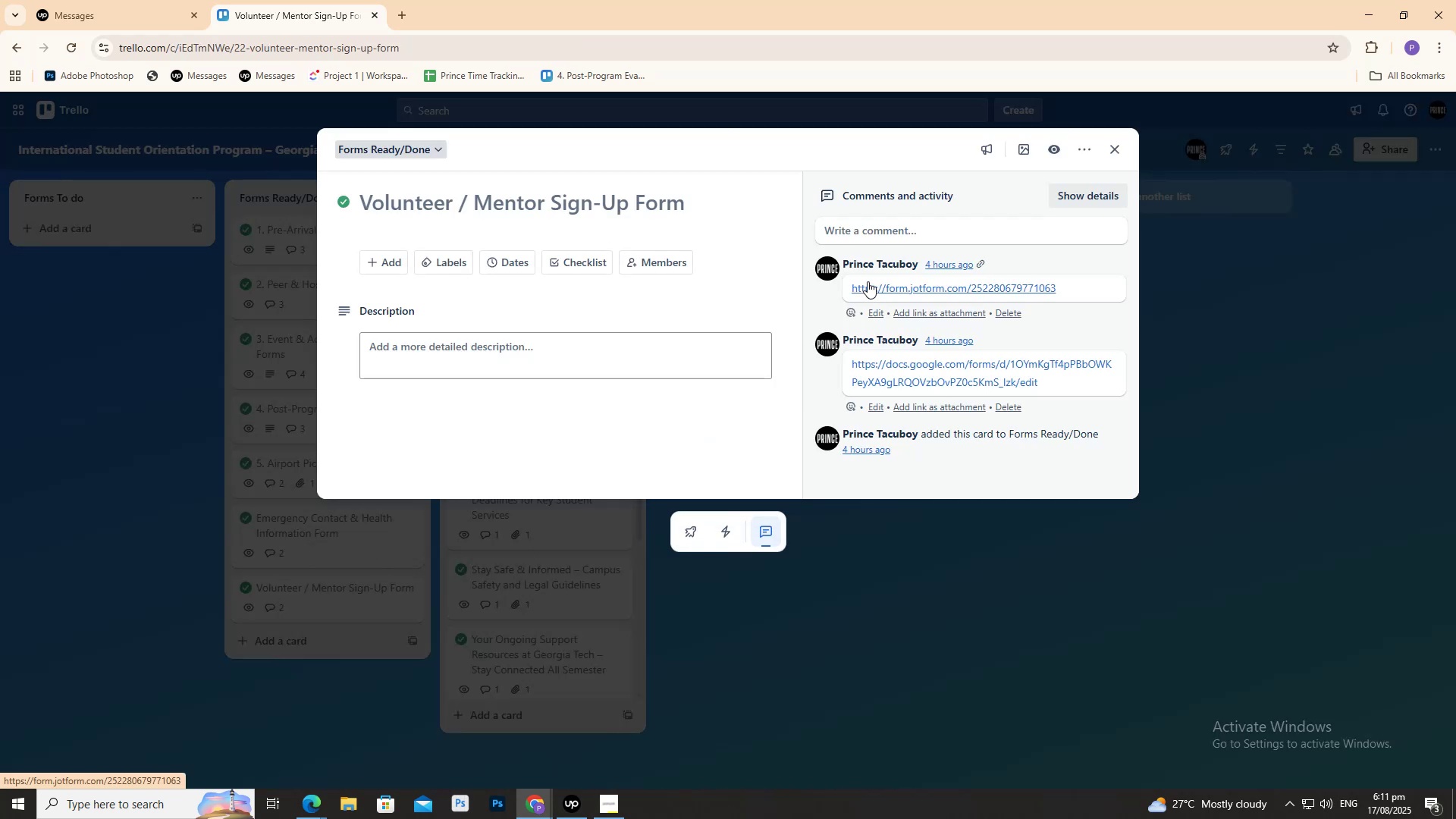 
left_click([108, 424])
 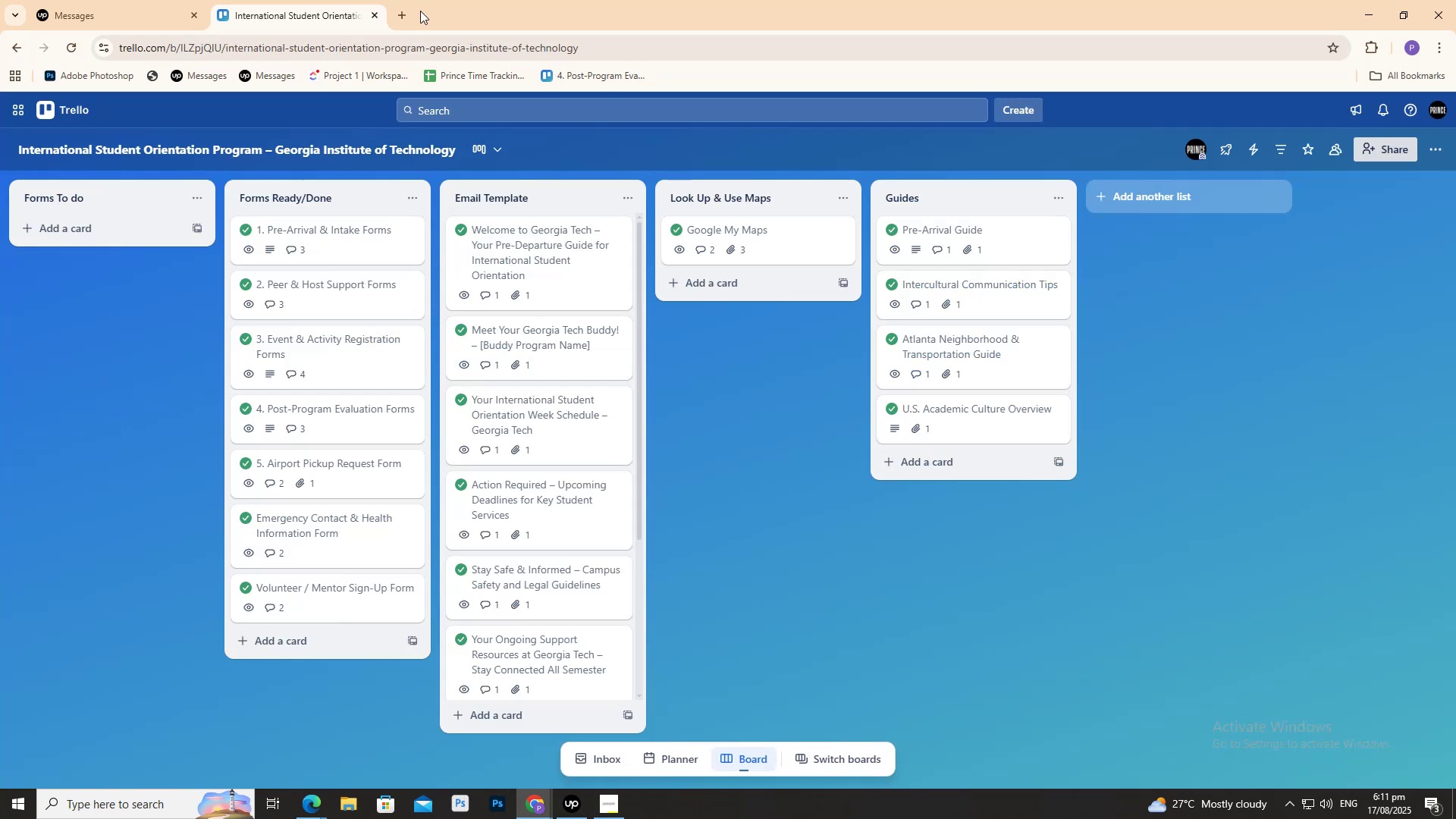 
left_click([412, 10])
 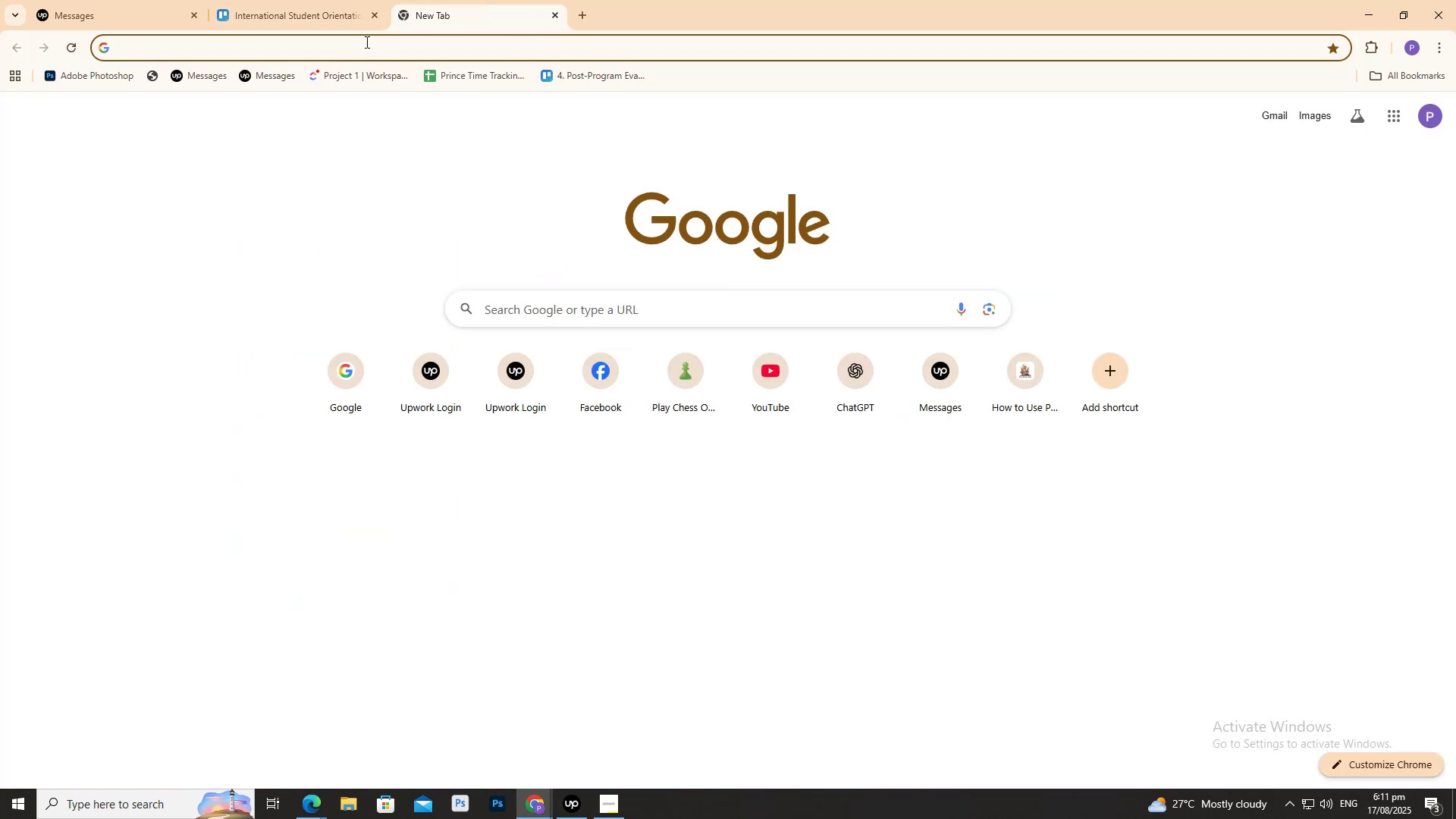 
type(chat)
 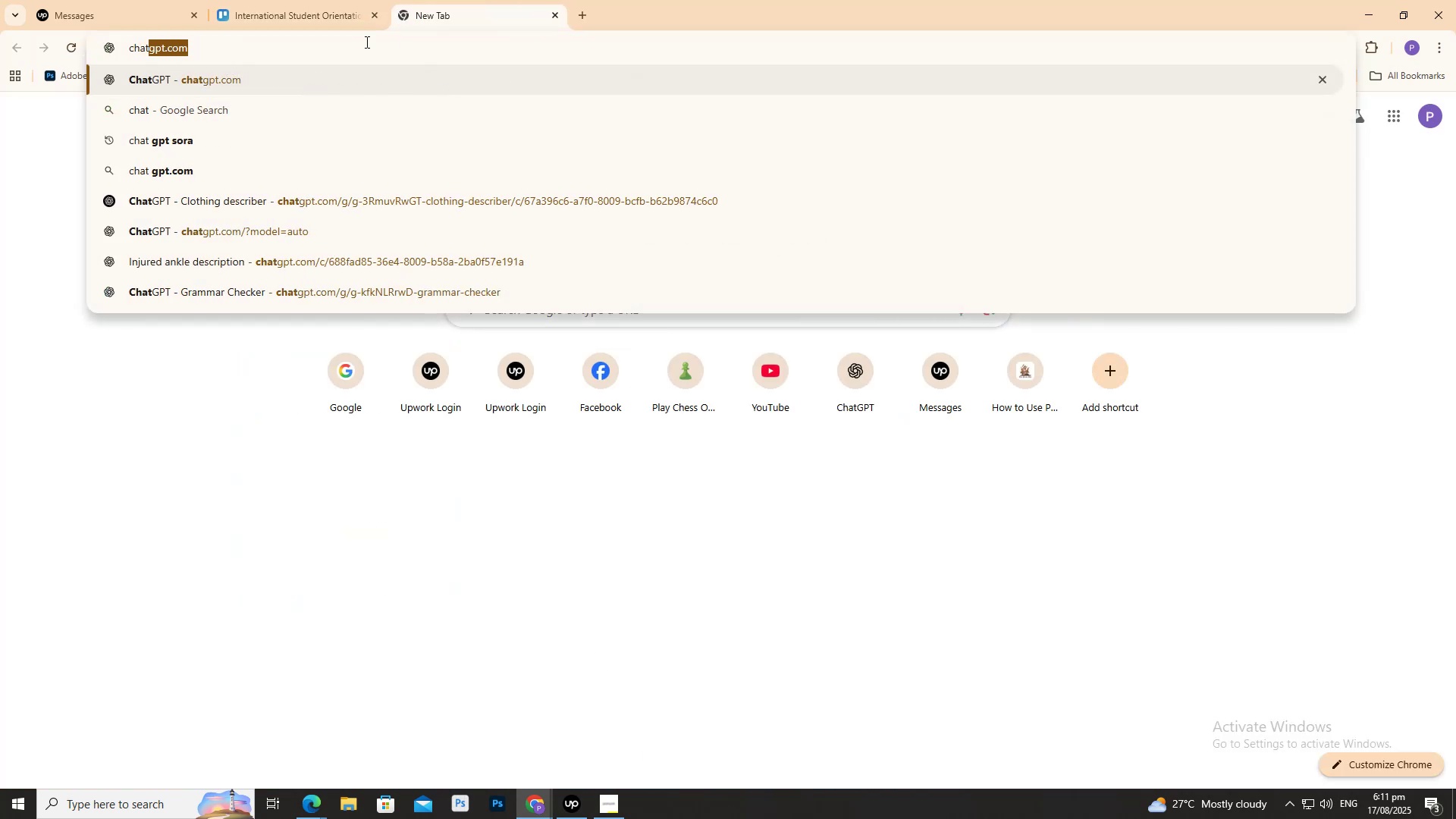 
key(Enter)
 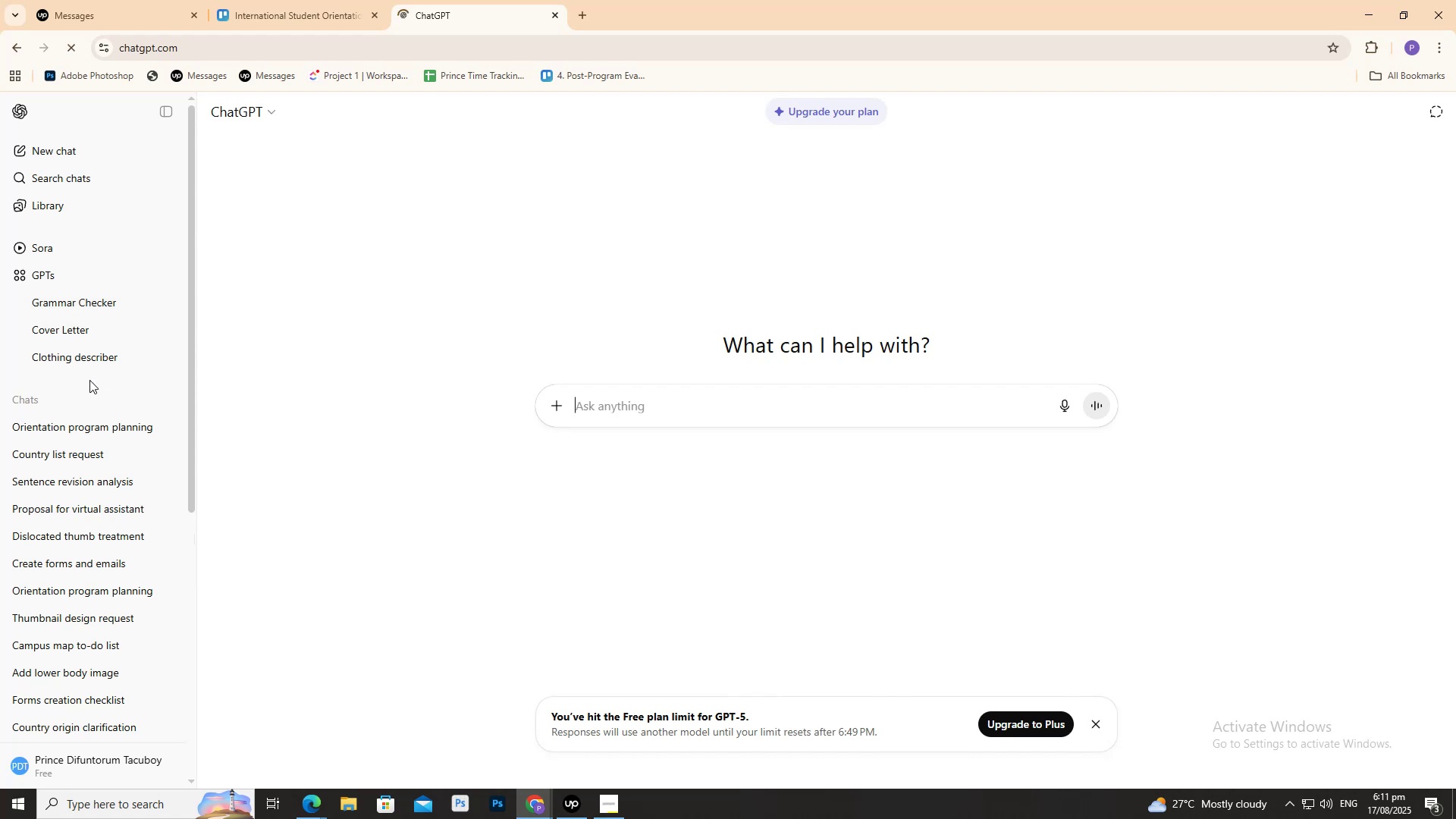 
left_click([114, 419])
 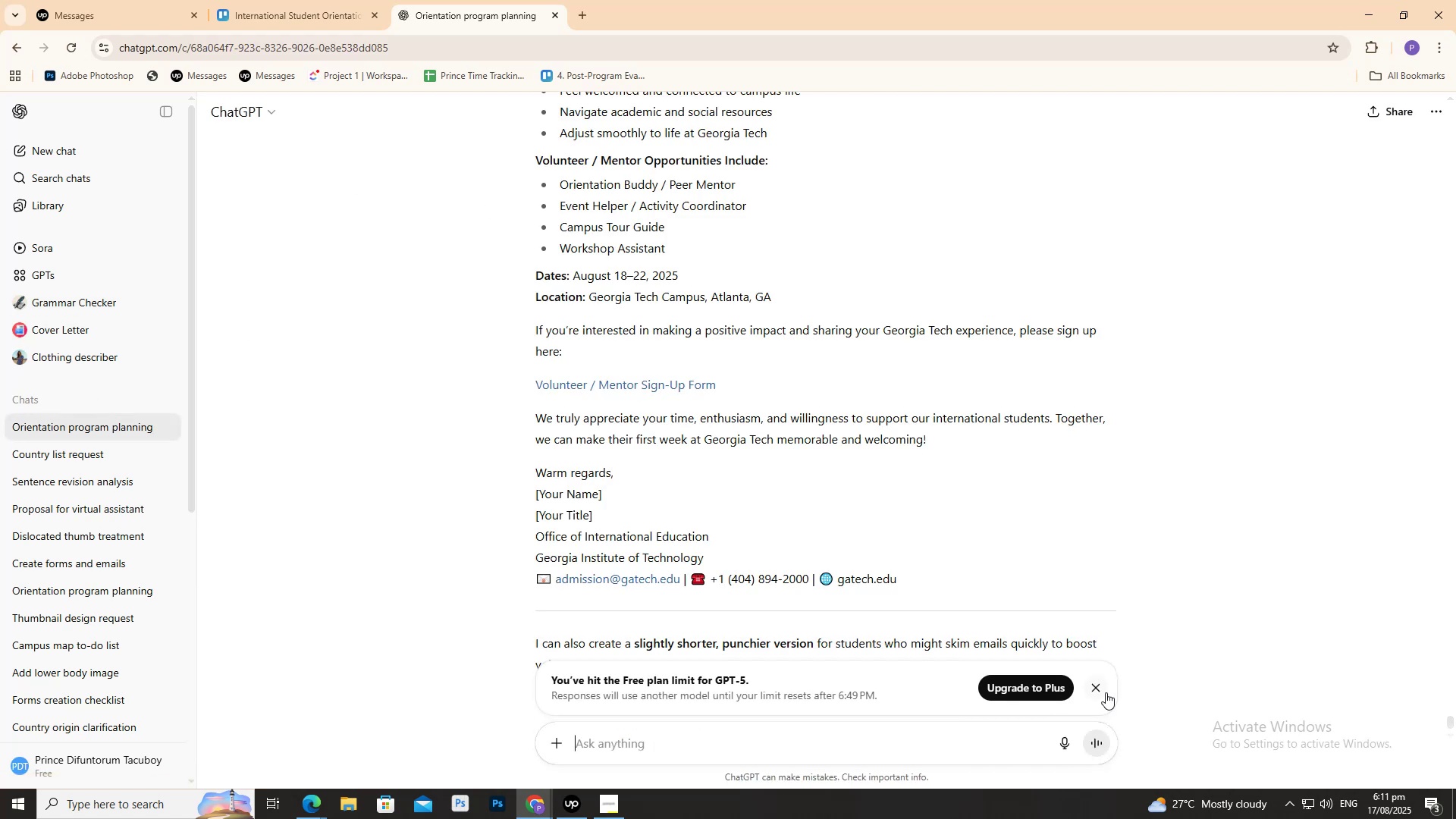 
wait(5.15)
 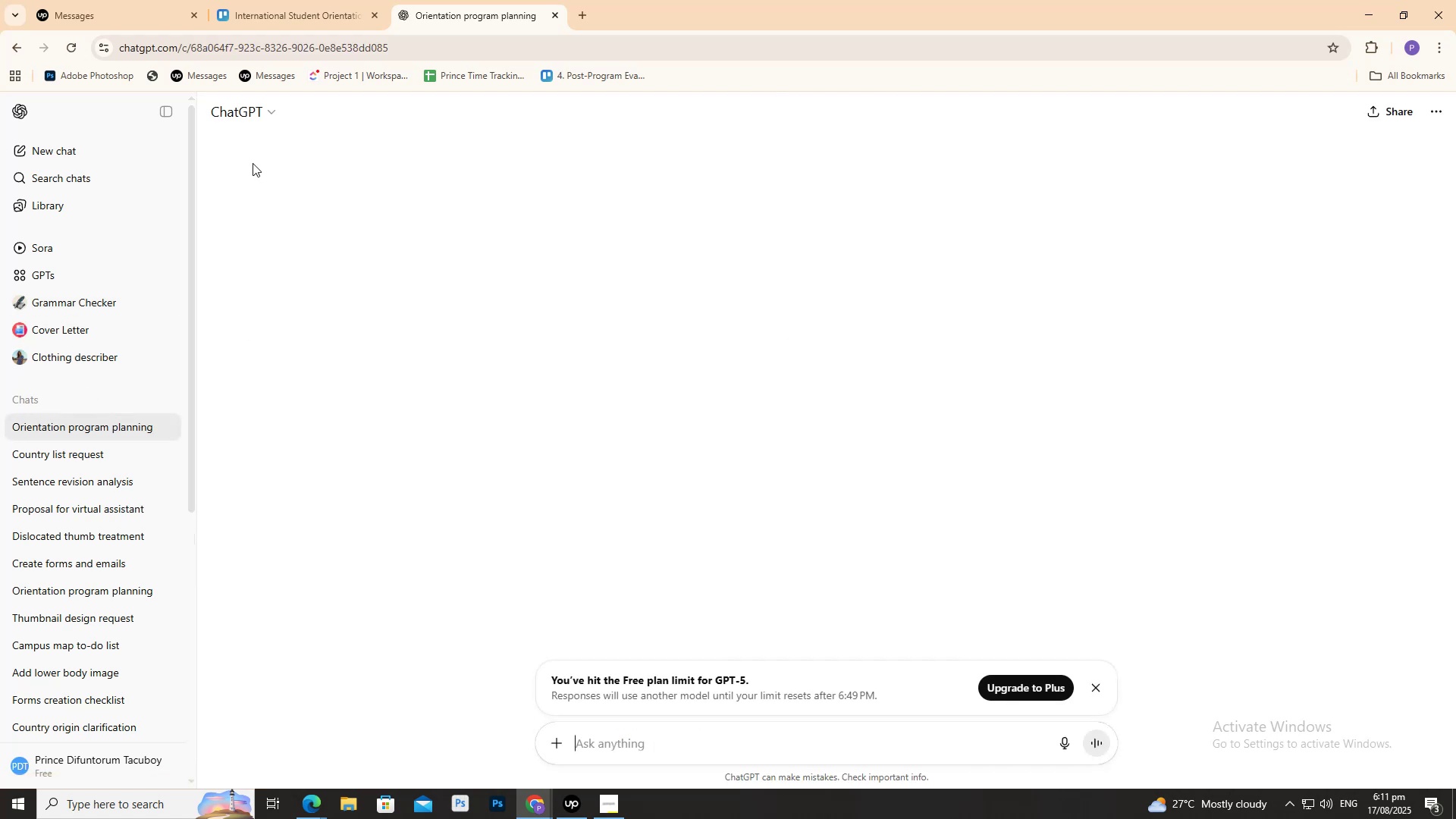 
scroll: coordinate [590, 435], scroll_direction: up, amount: 3.0
 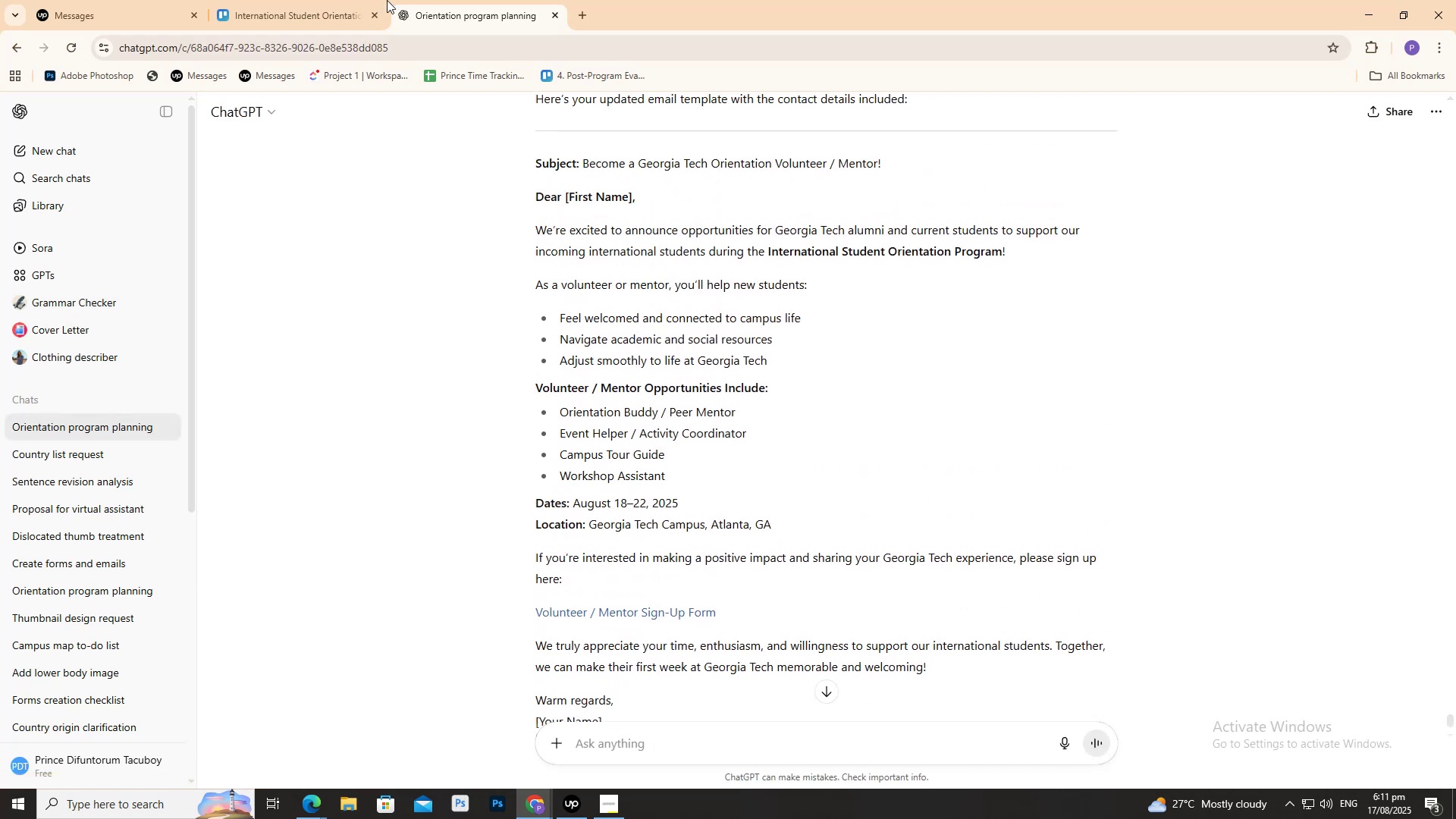 
left_click([348, 0])
 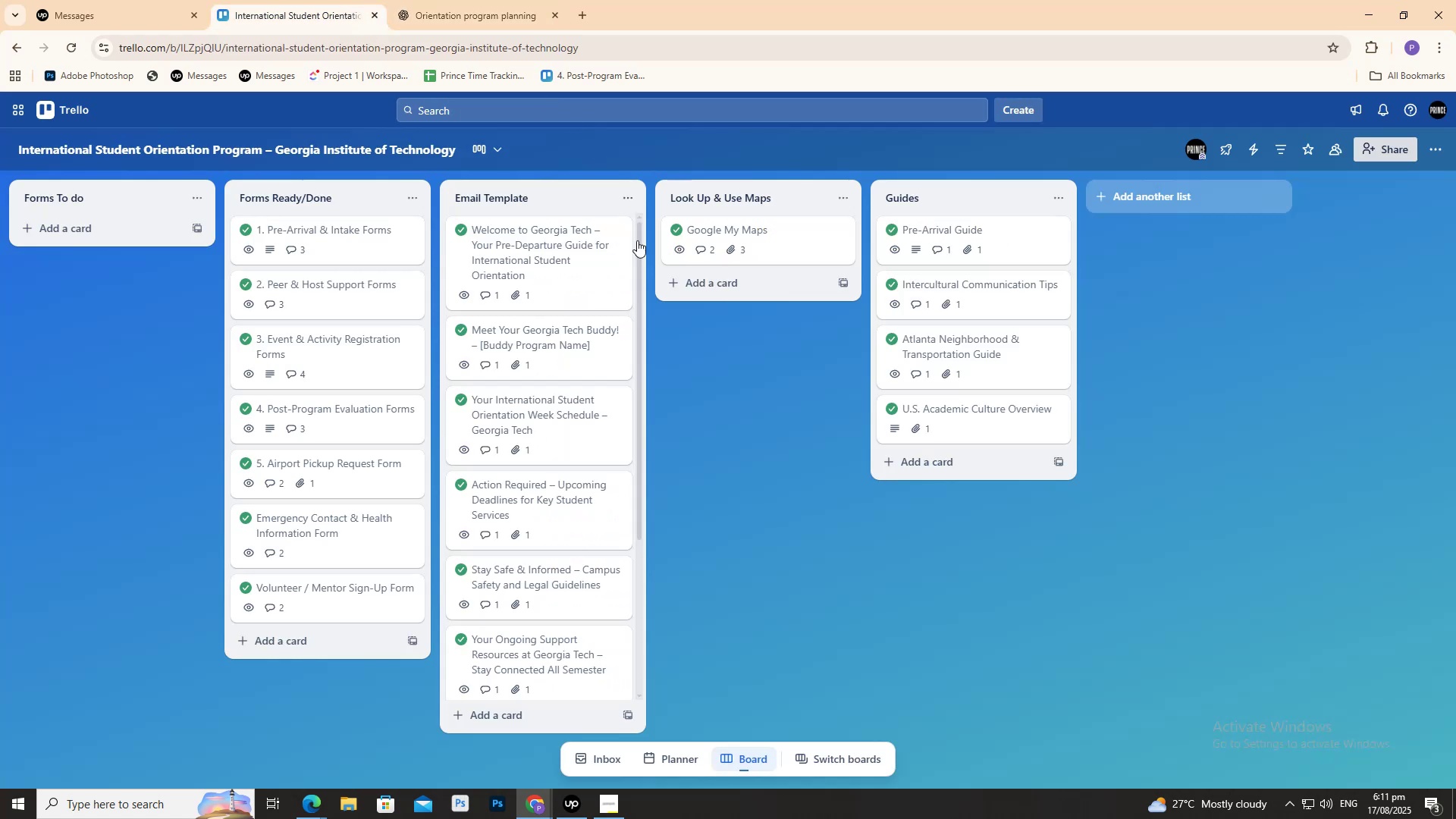 
left_click_drag(start_coordinate=[787, 399], to_coordinate=[824, 396])
 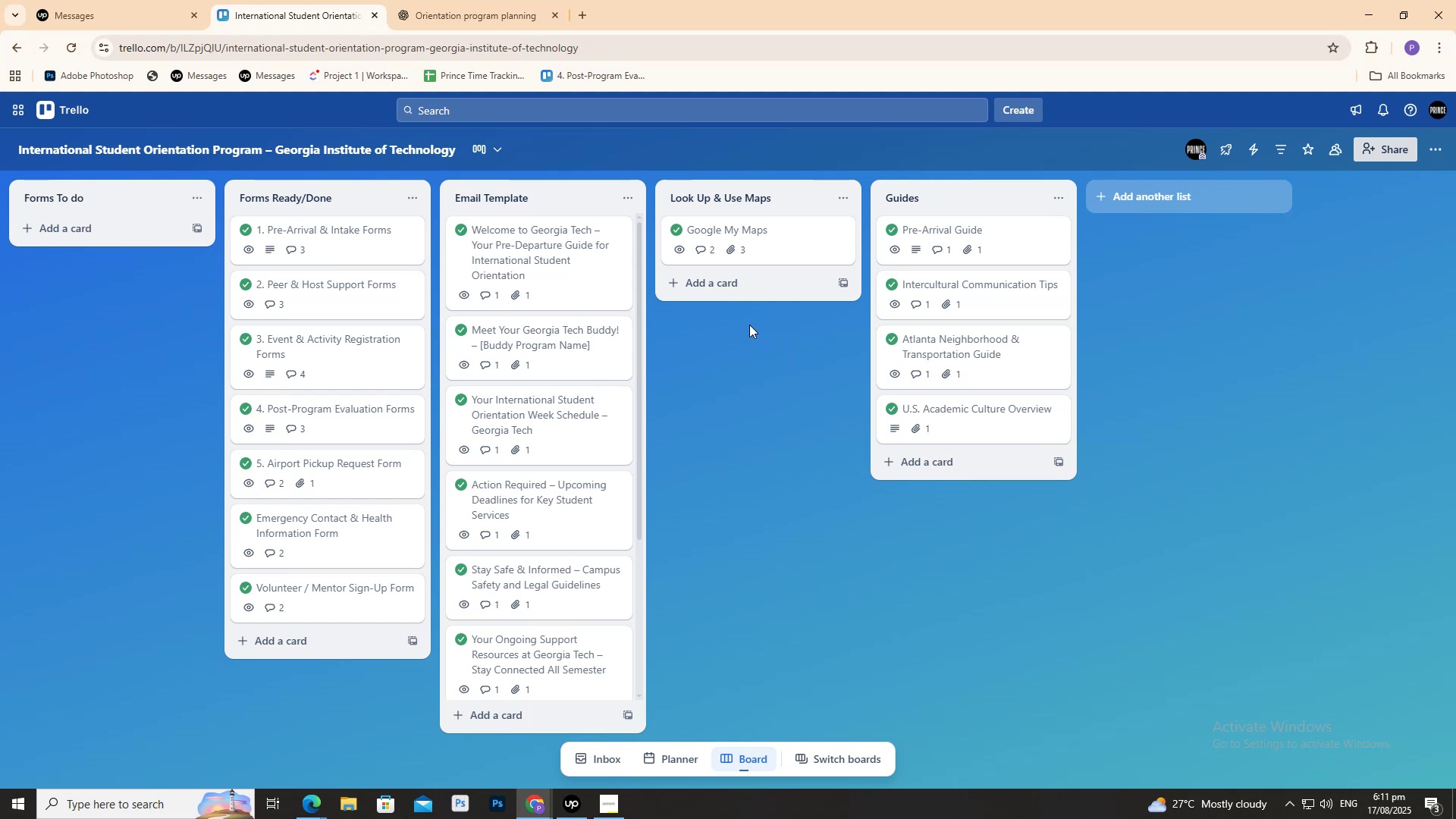 
wait(5.57)
 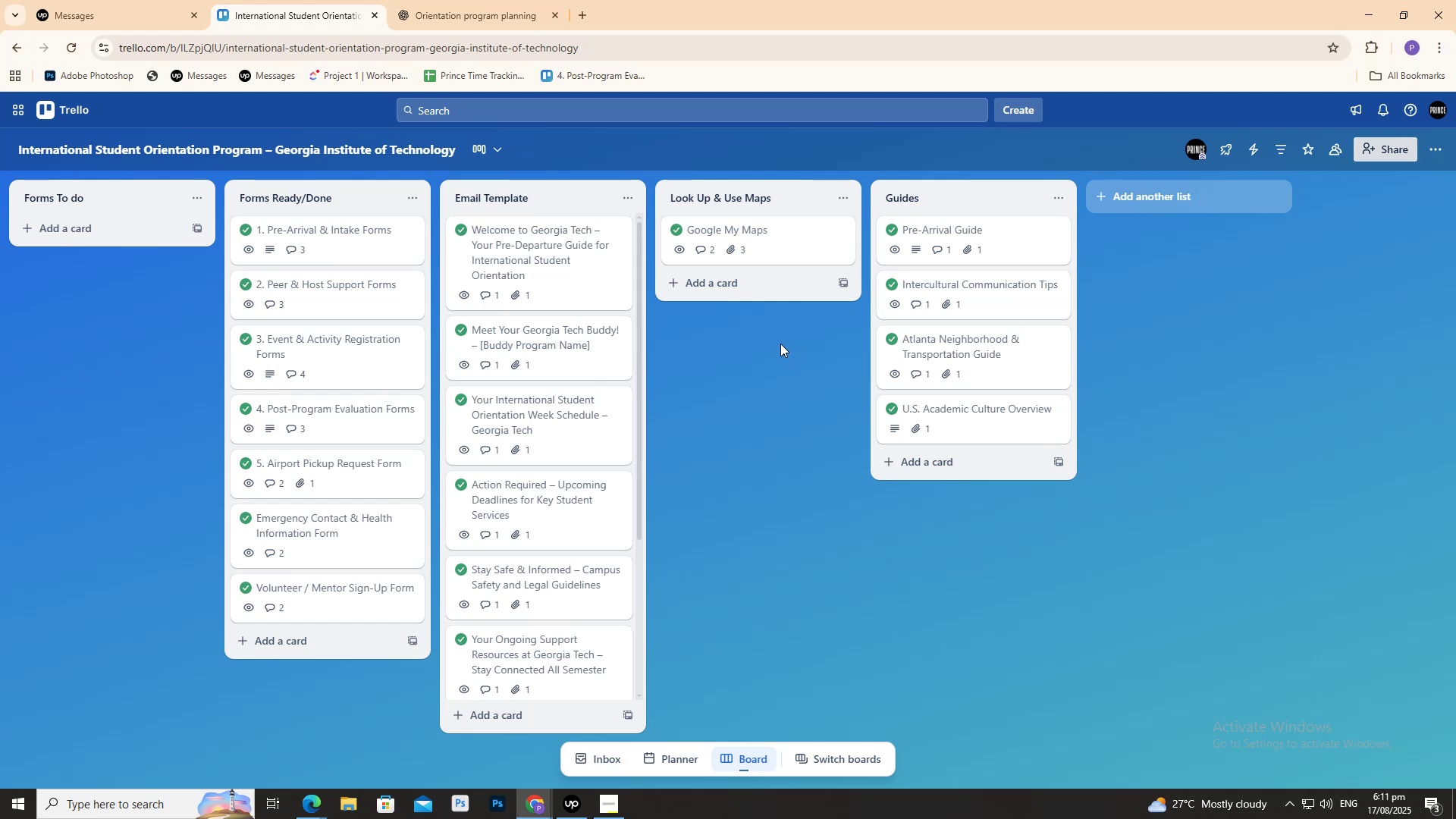 
left_click_drag(start_coordinate=[755, 354], to_coordinate=[778, 360])
 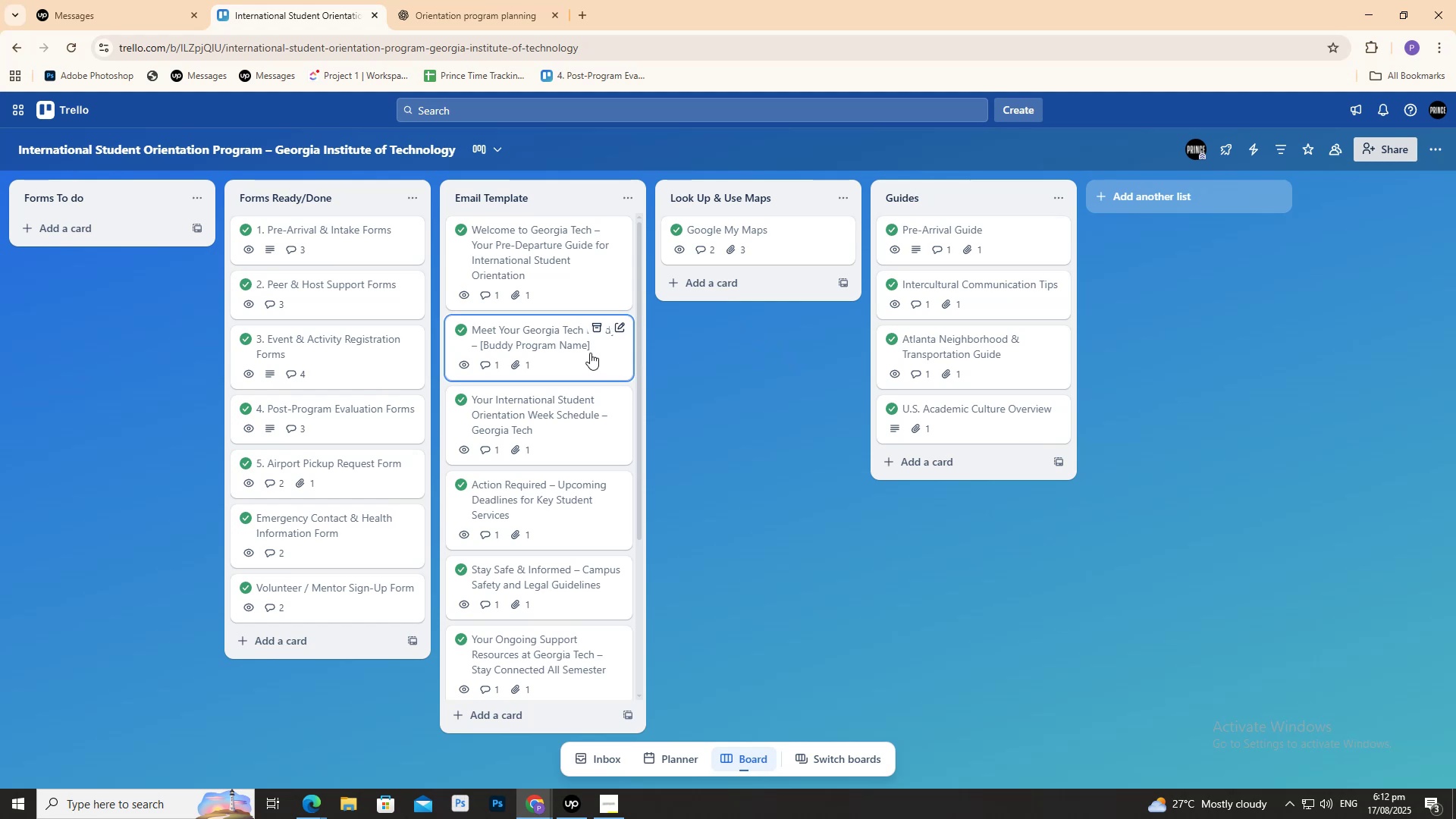 
scroll: coordinate [588, 357], scroll_direction: down, amount: 4.0
 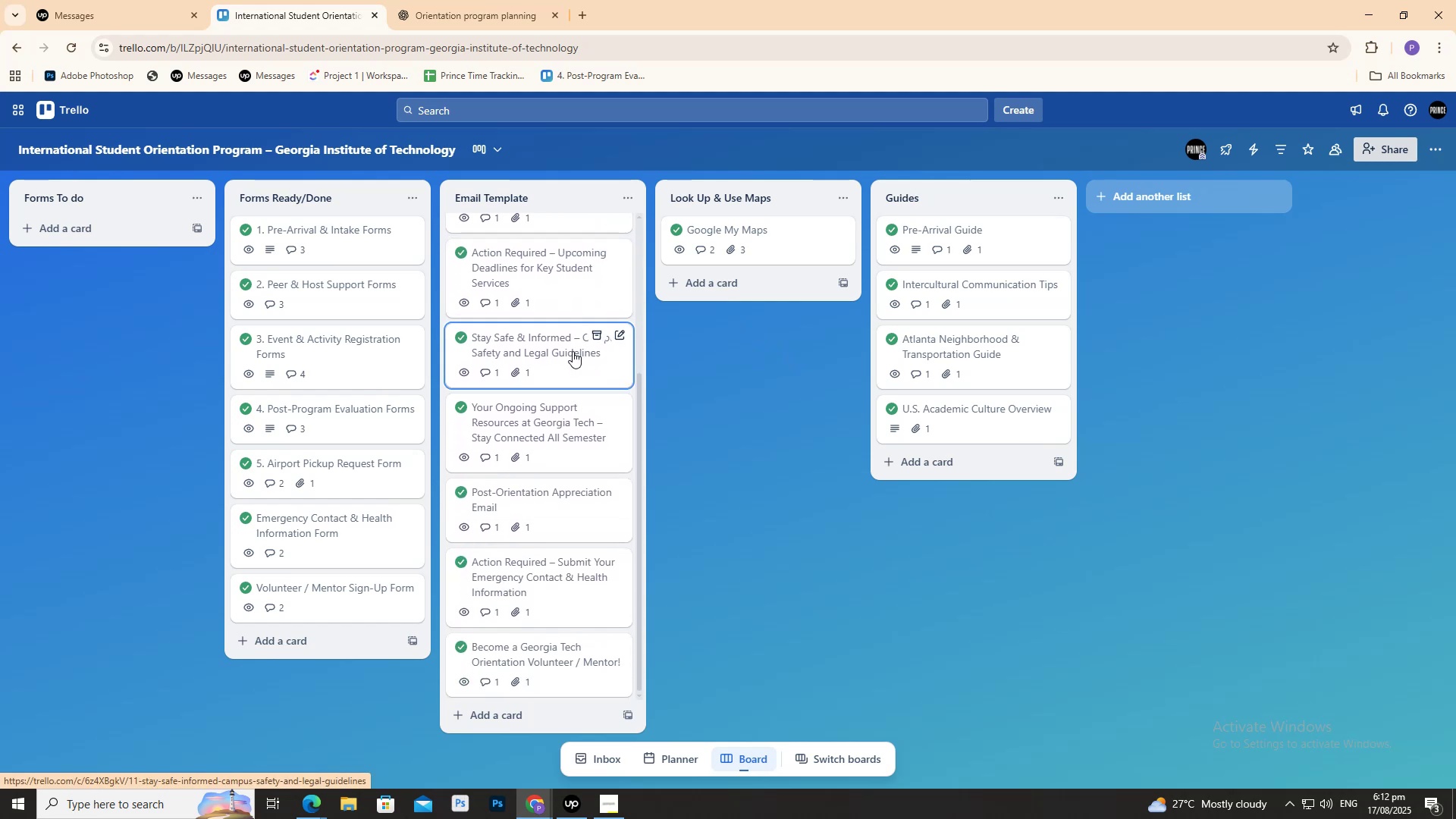 
mouse_move([497, 285])
 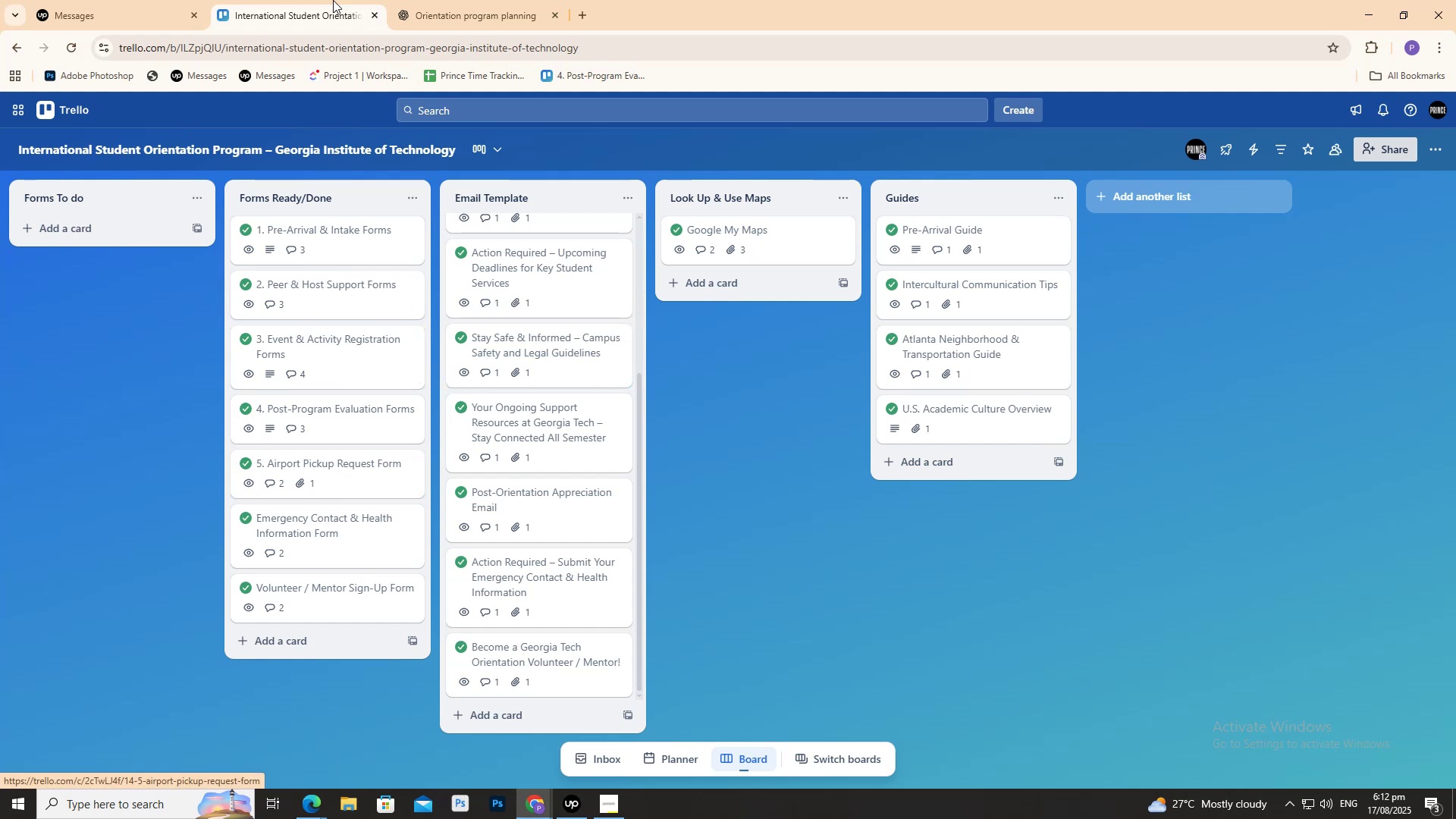 
scroll: coordinate [620, 396], scroll_direction: up, amount: 39.0
 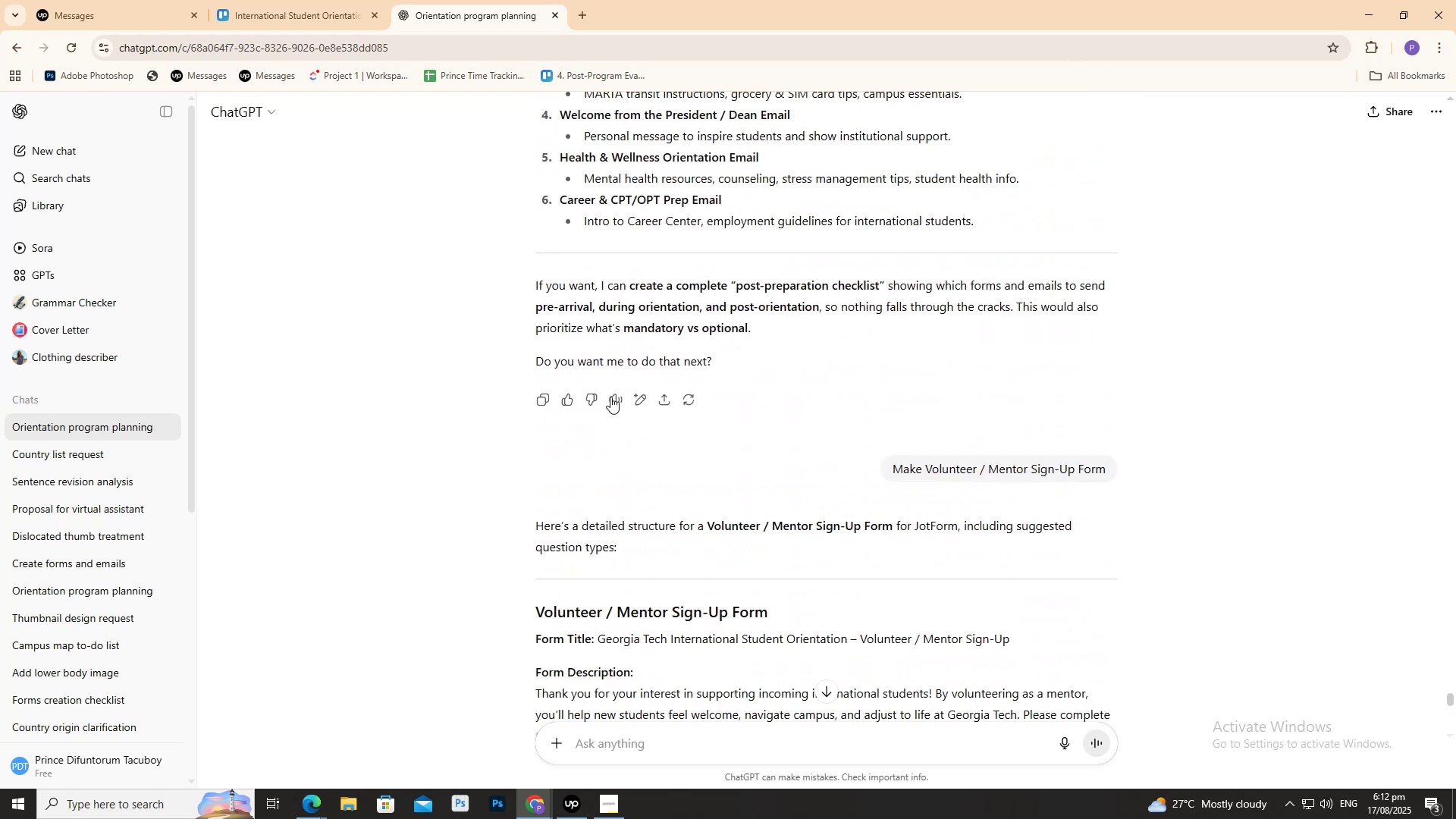 
scroll: coordinate [385, 324], scroll_direction: up, amount: 6.0
 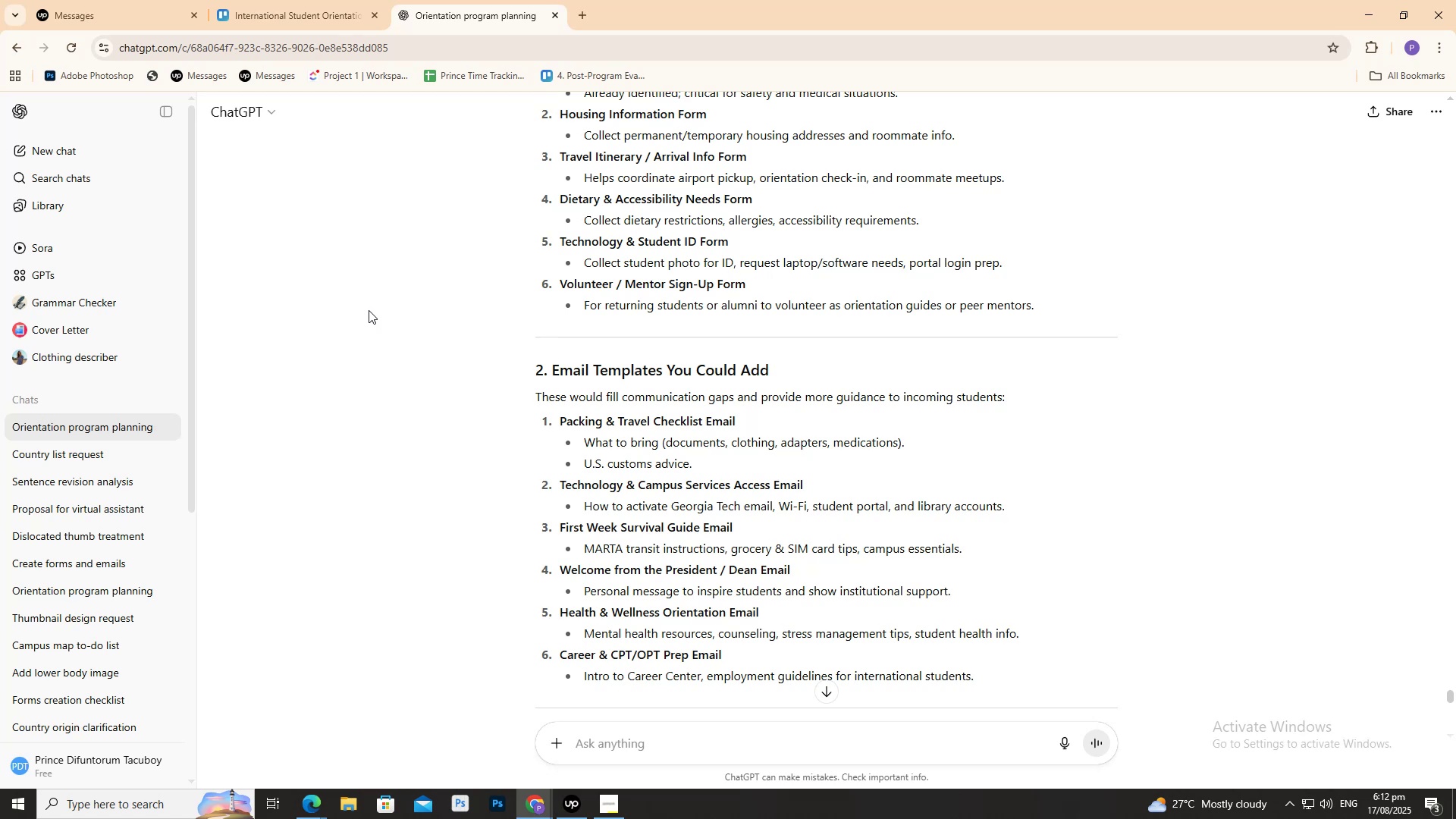 
wait(7.67)
 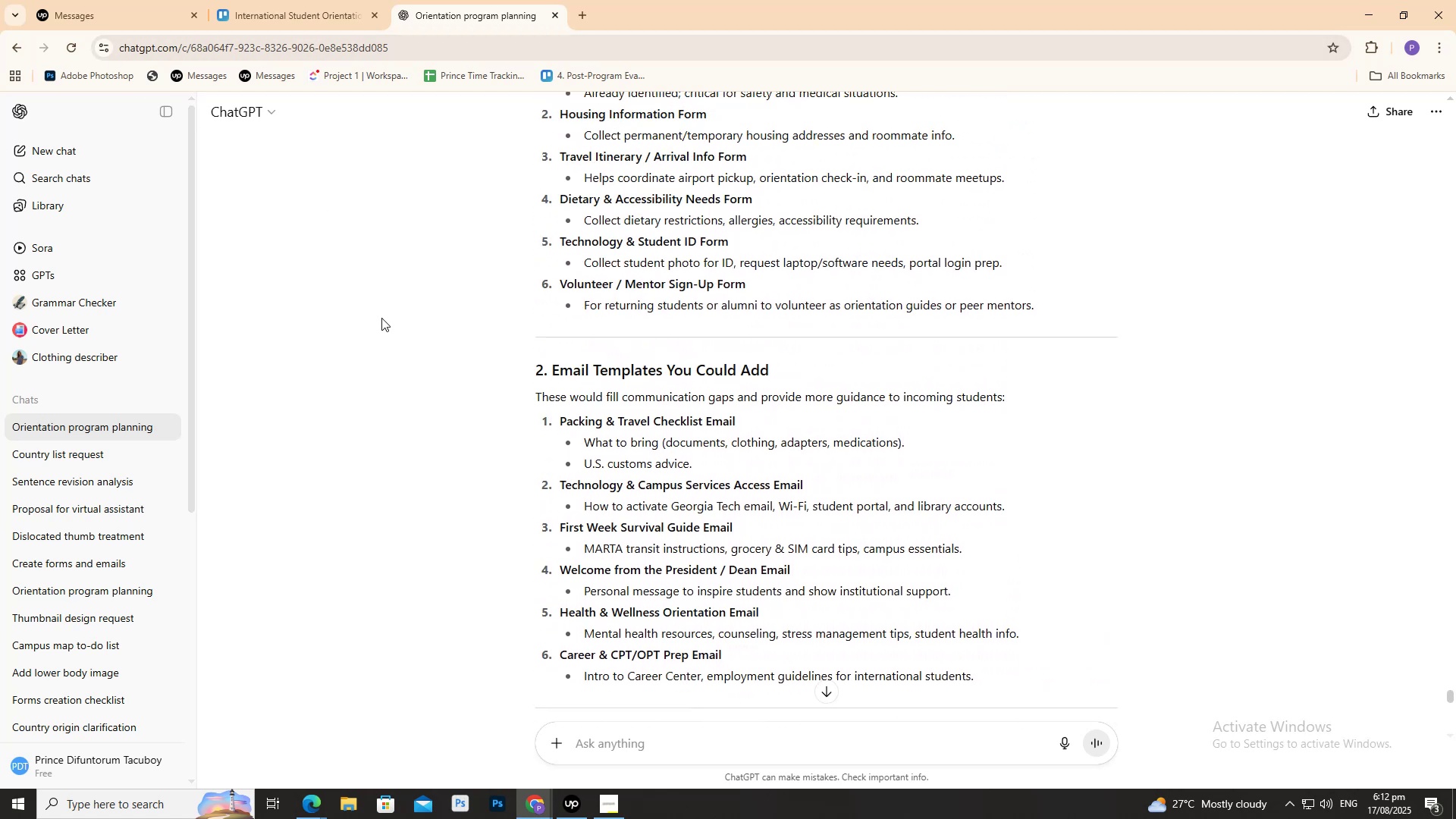 
scroll: coordinate [359, 308], scroll_direction: up, amount: 2.0
 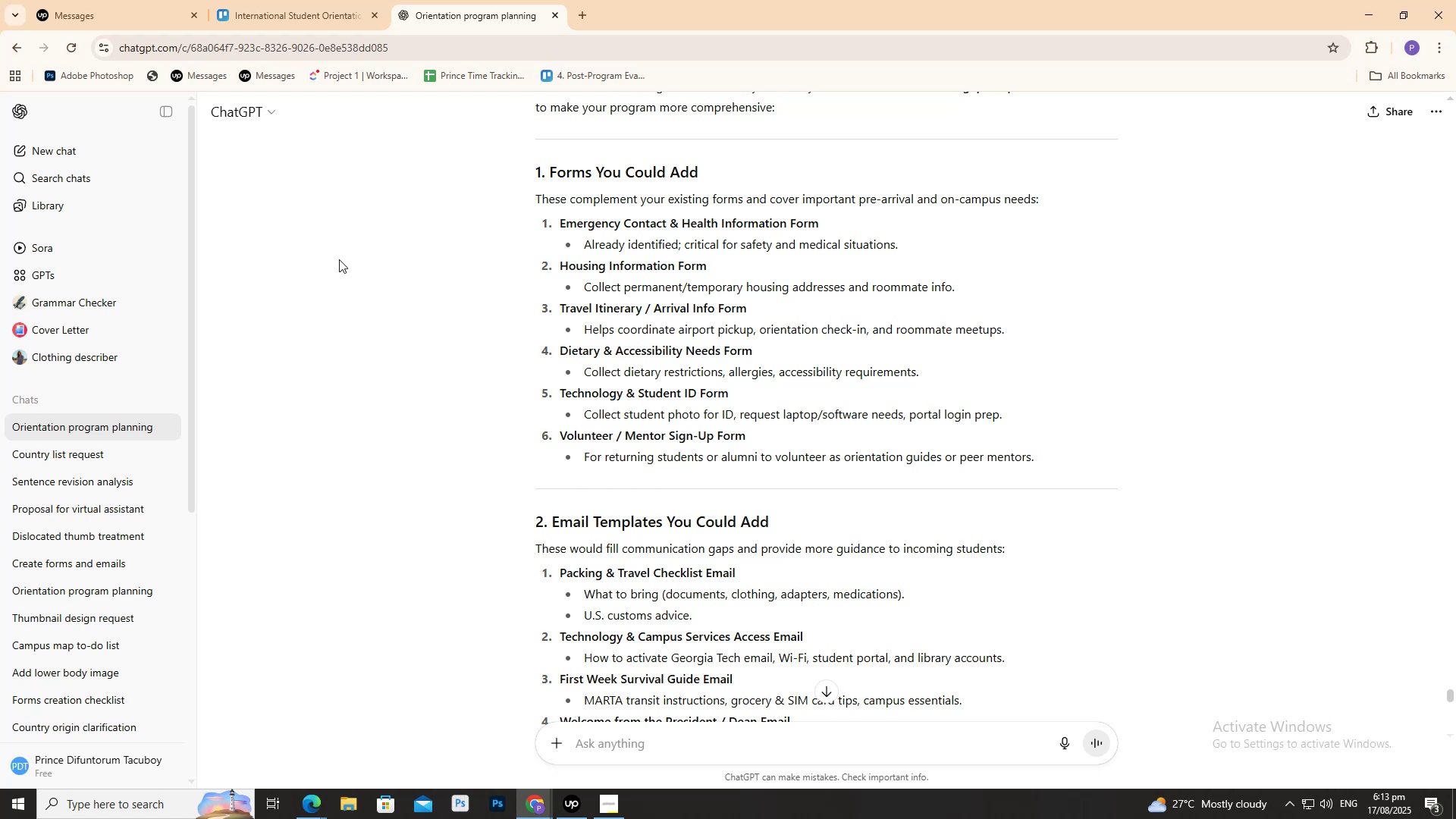 
wait(41.35)
 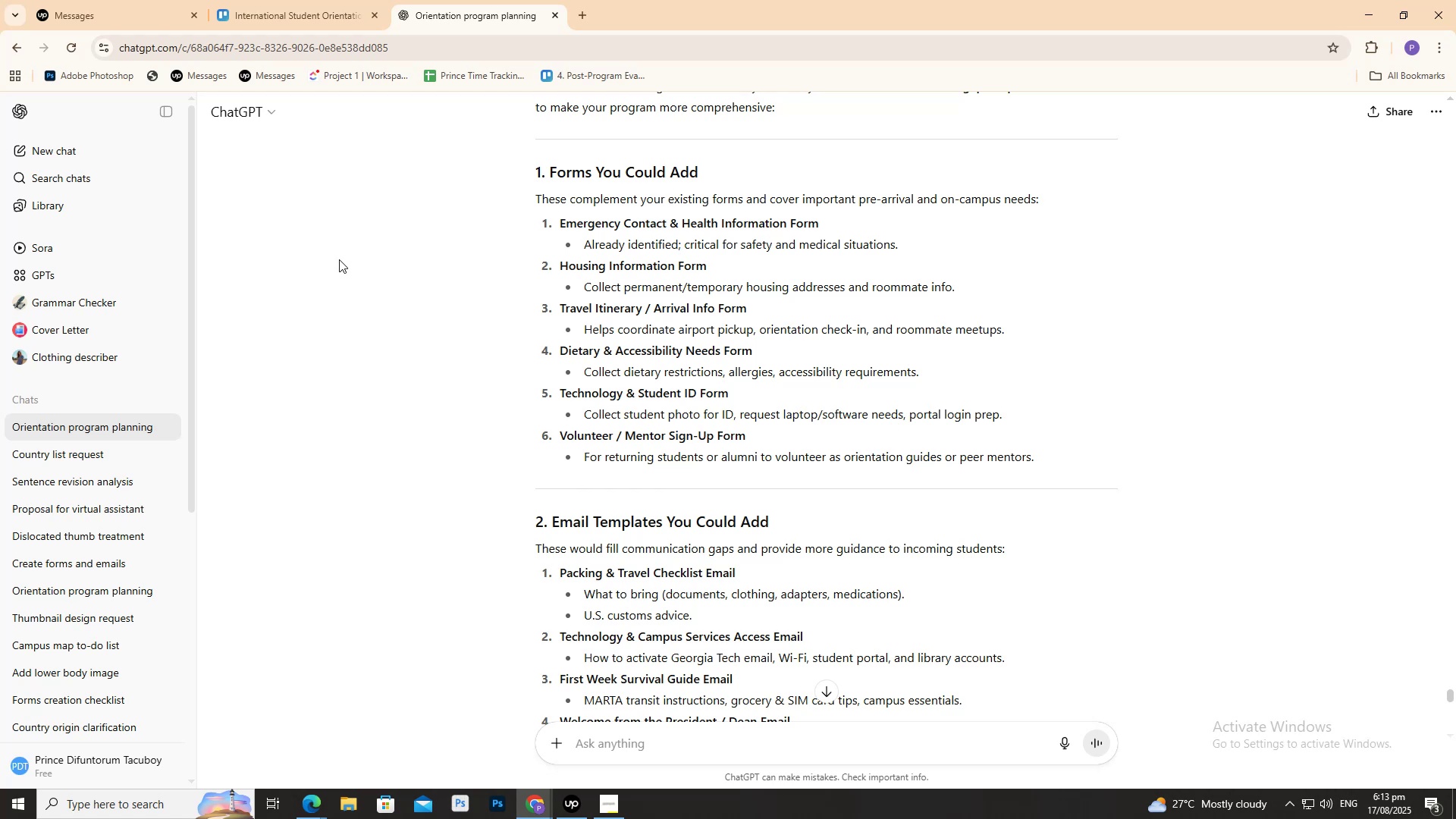 
left_click([583, 1])
 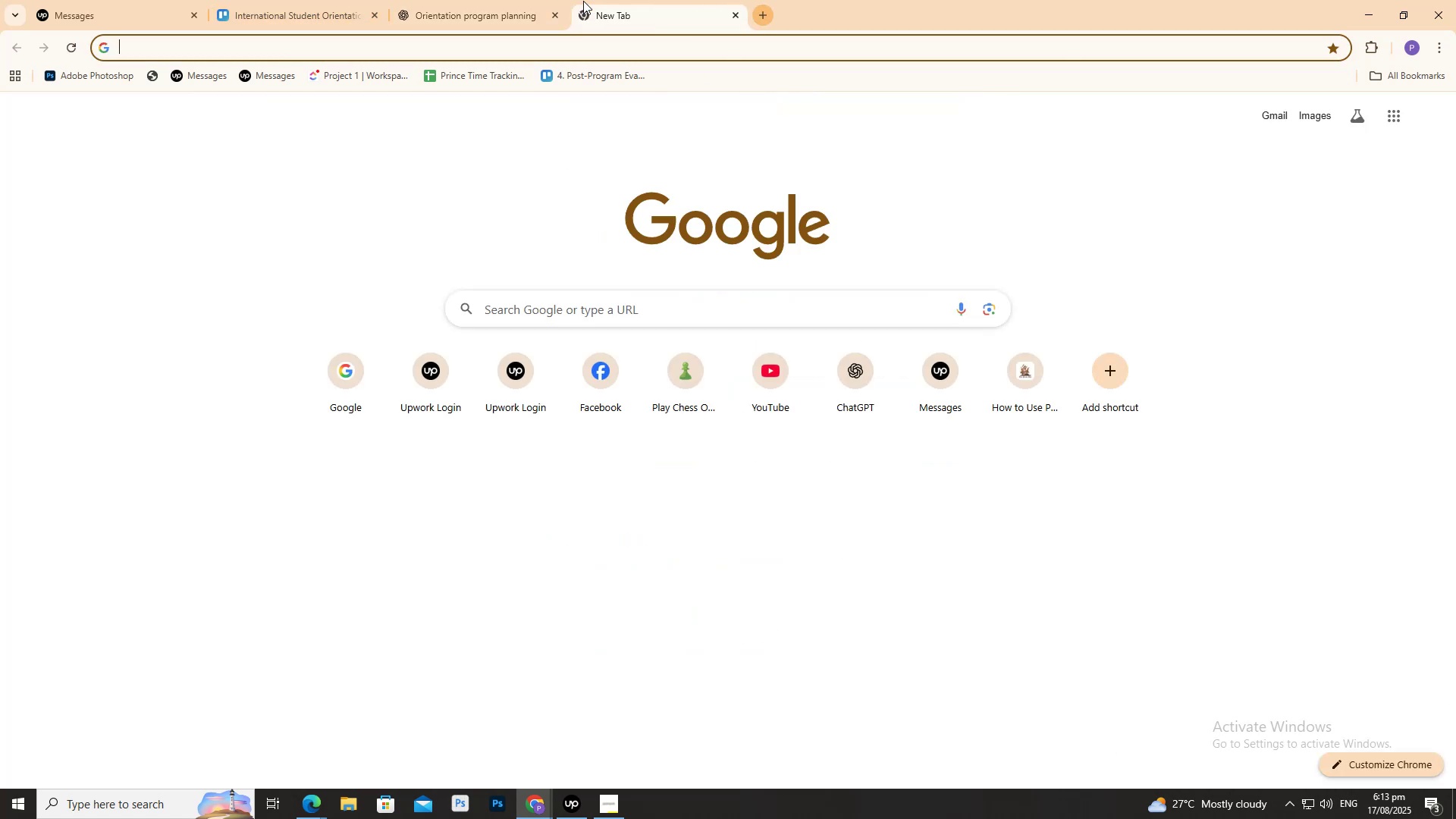 
key(G)
 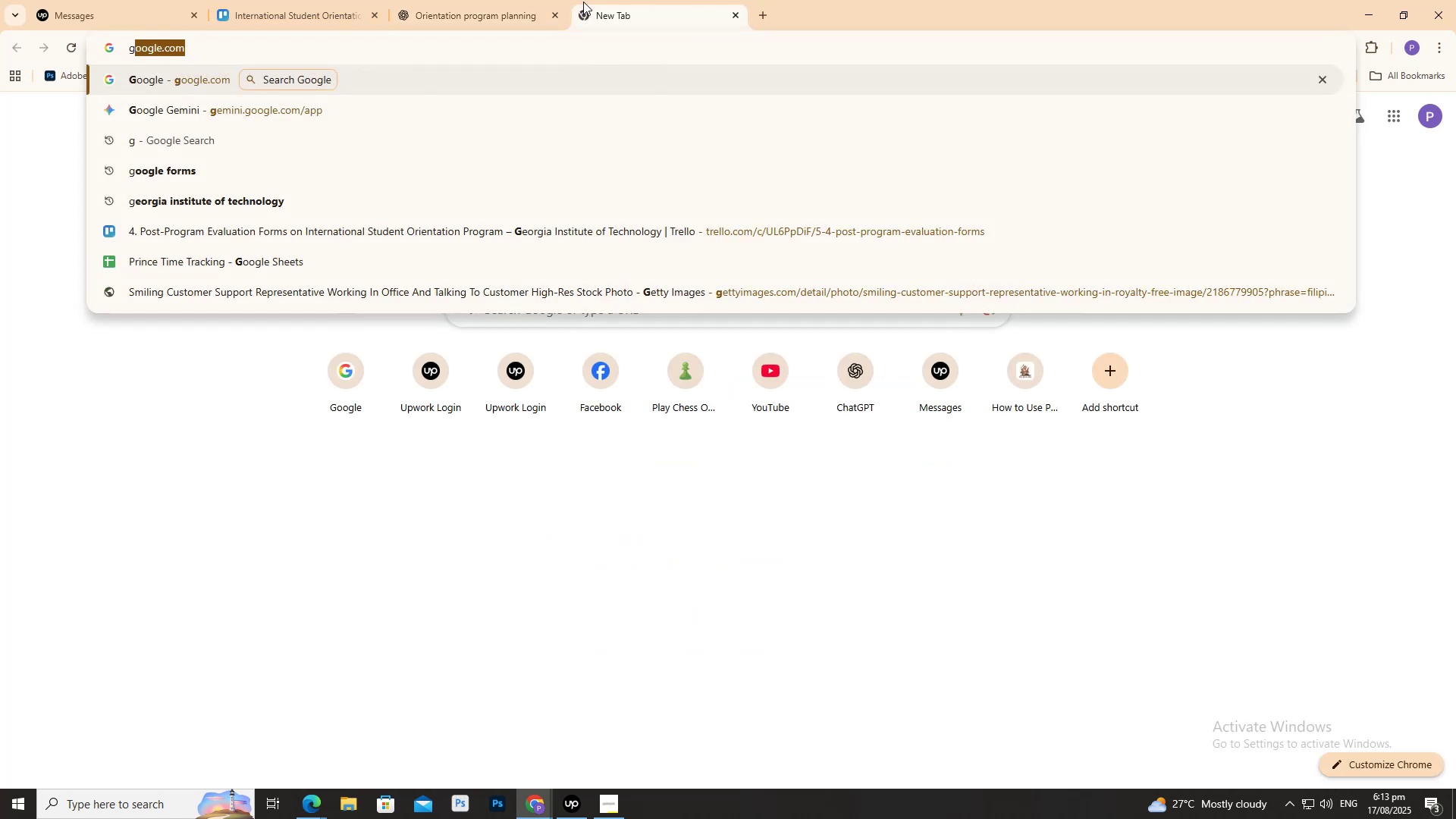 
key(Enter)
 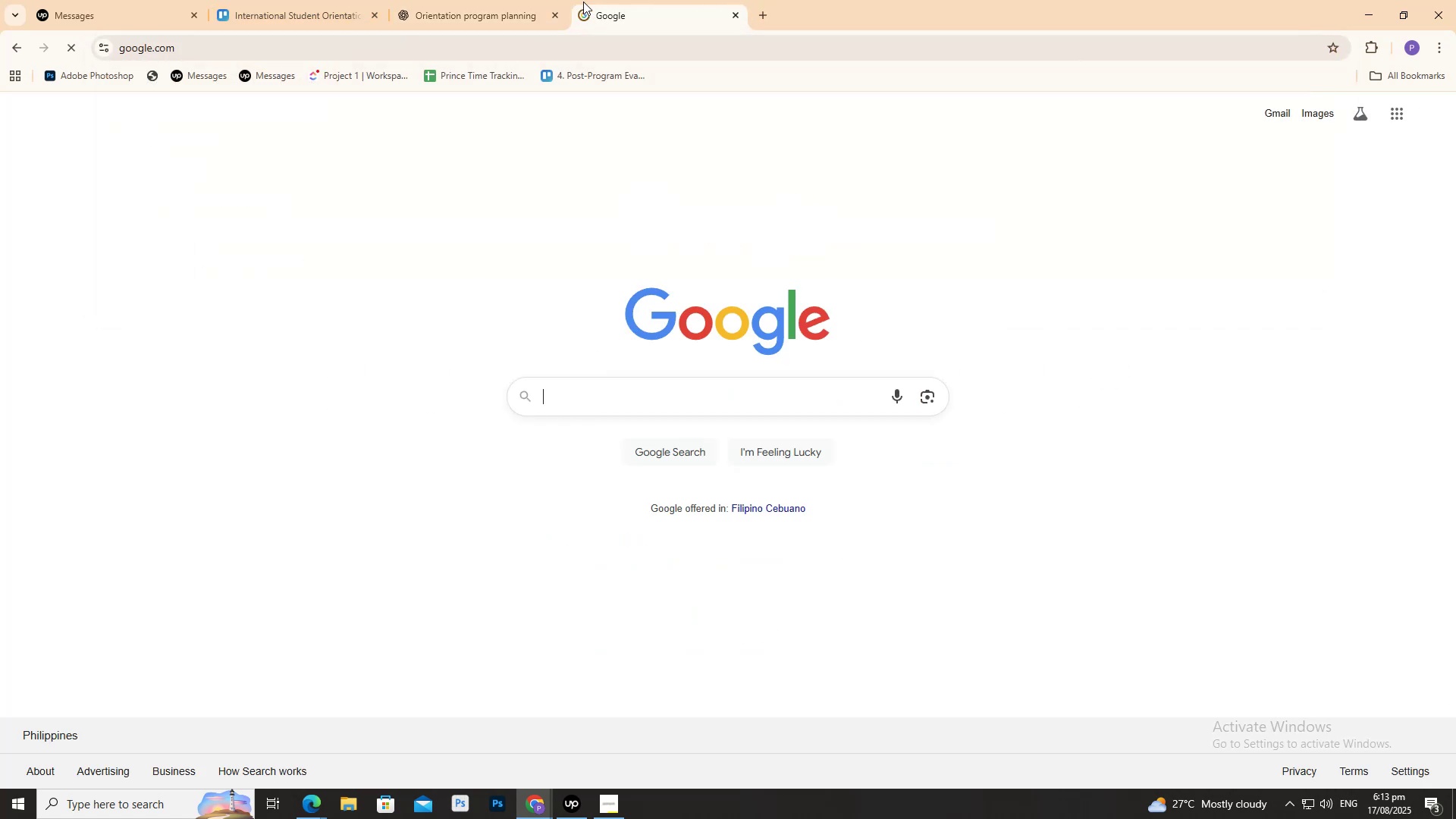 
type(portal login)
 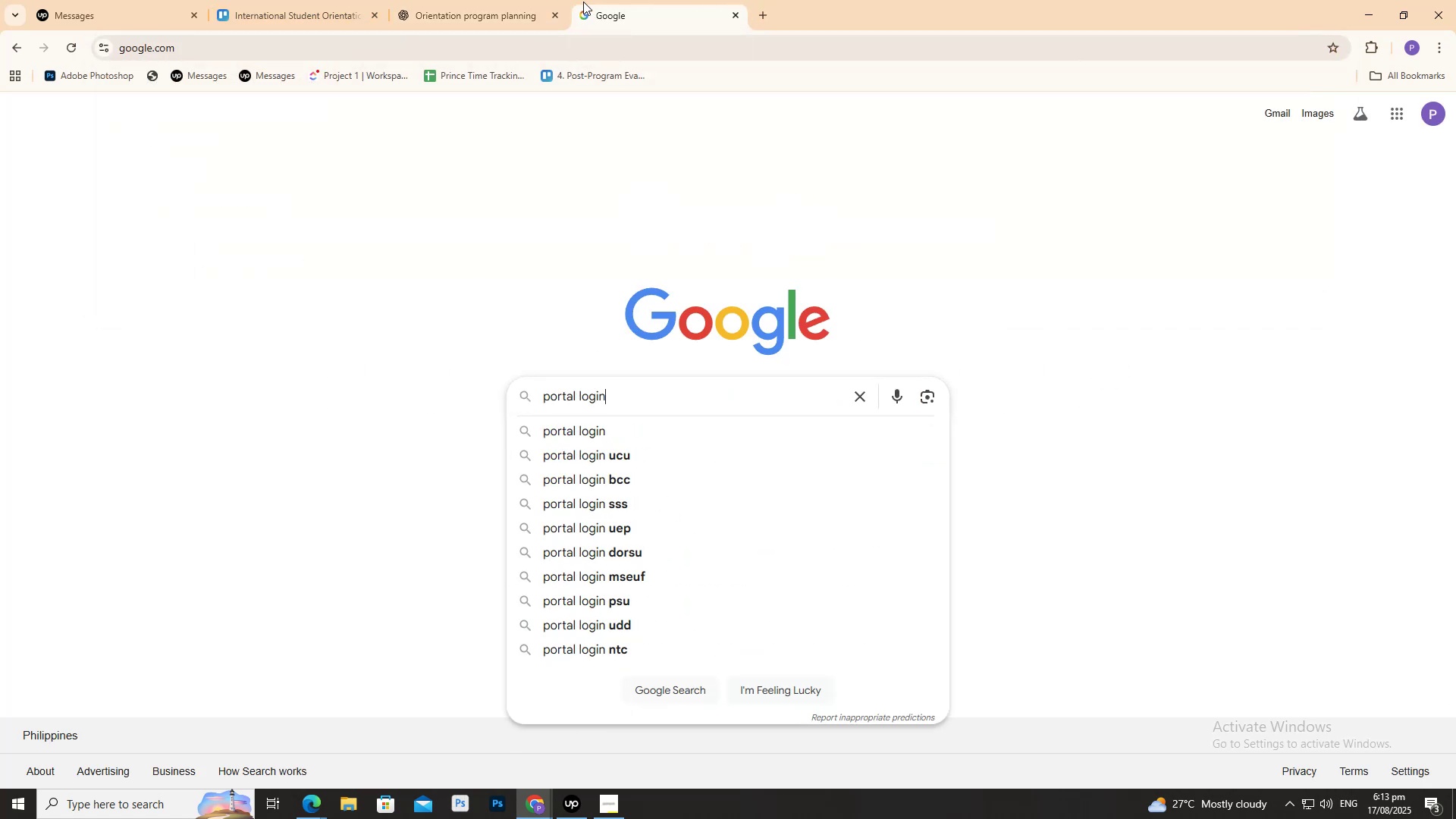 
key(Enter)
 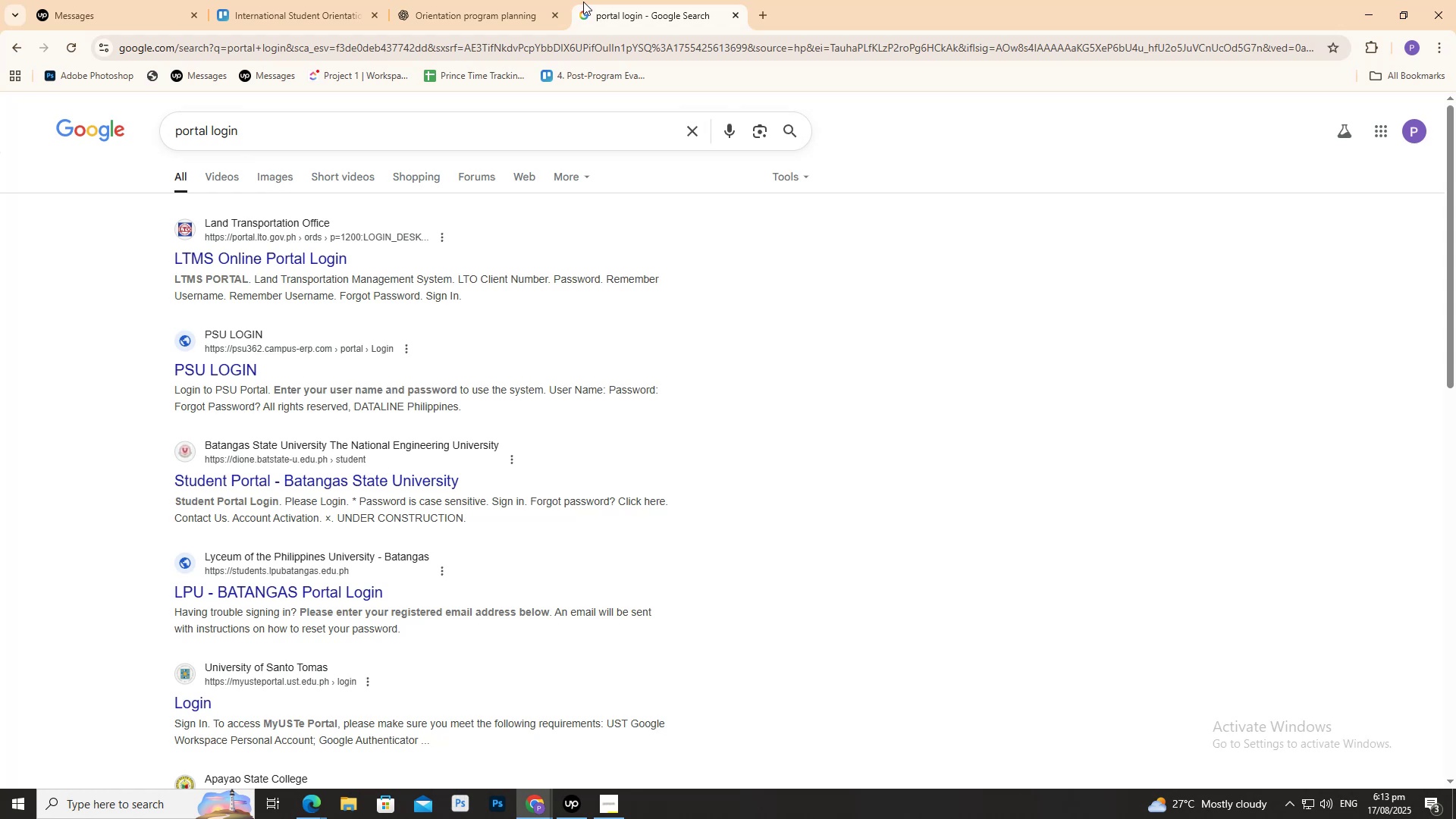 
left_click_drag(start_coordinate=[475, 2], to_coordinate=[475, 11])
 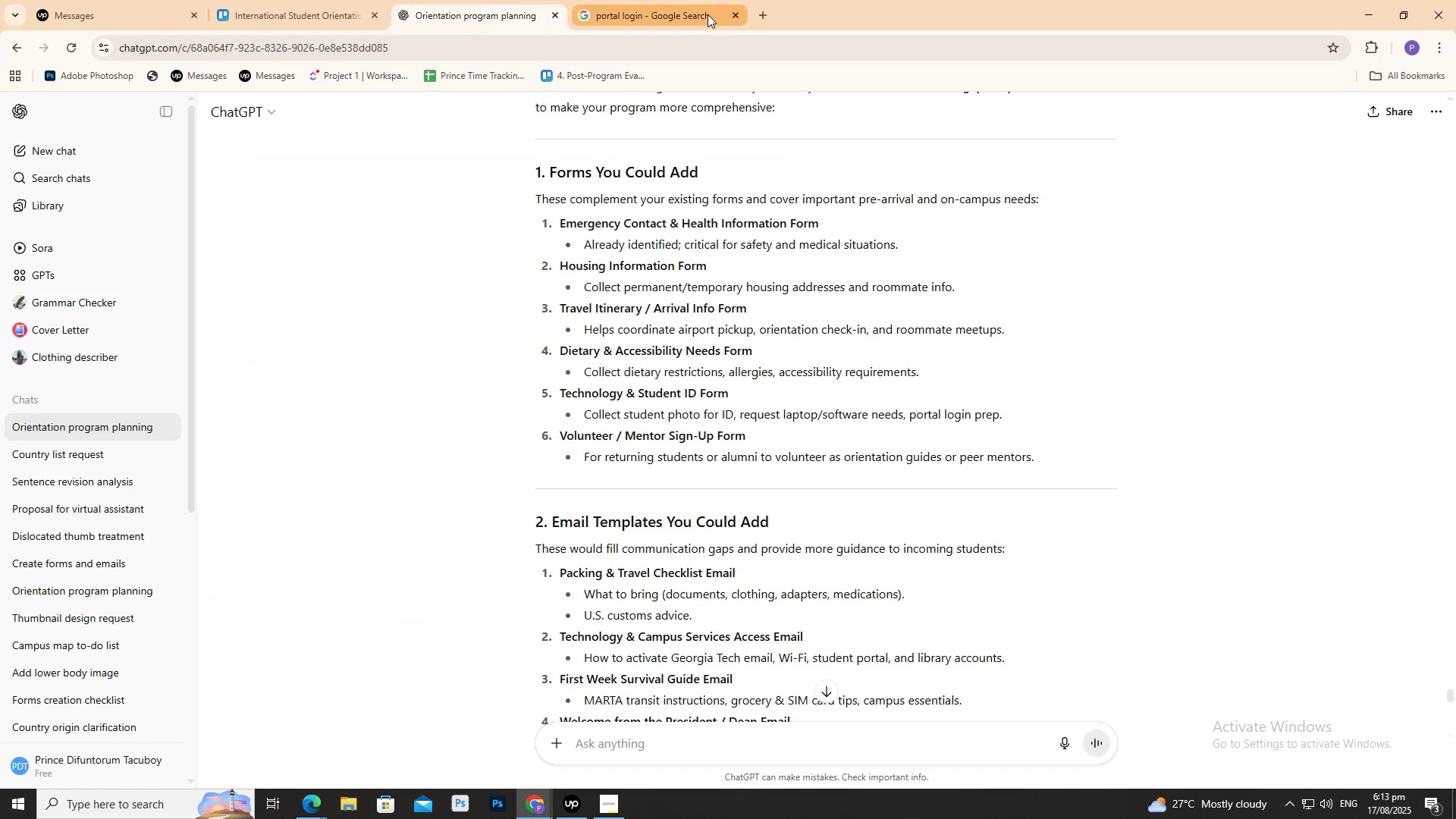 
left_click([734, 18])
 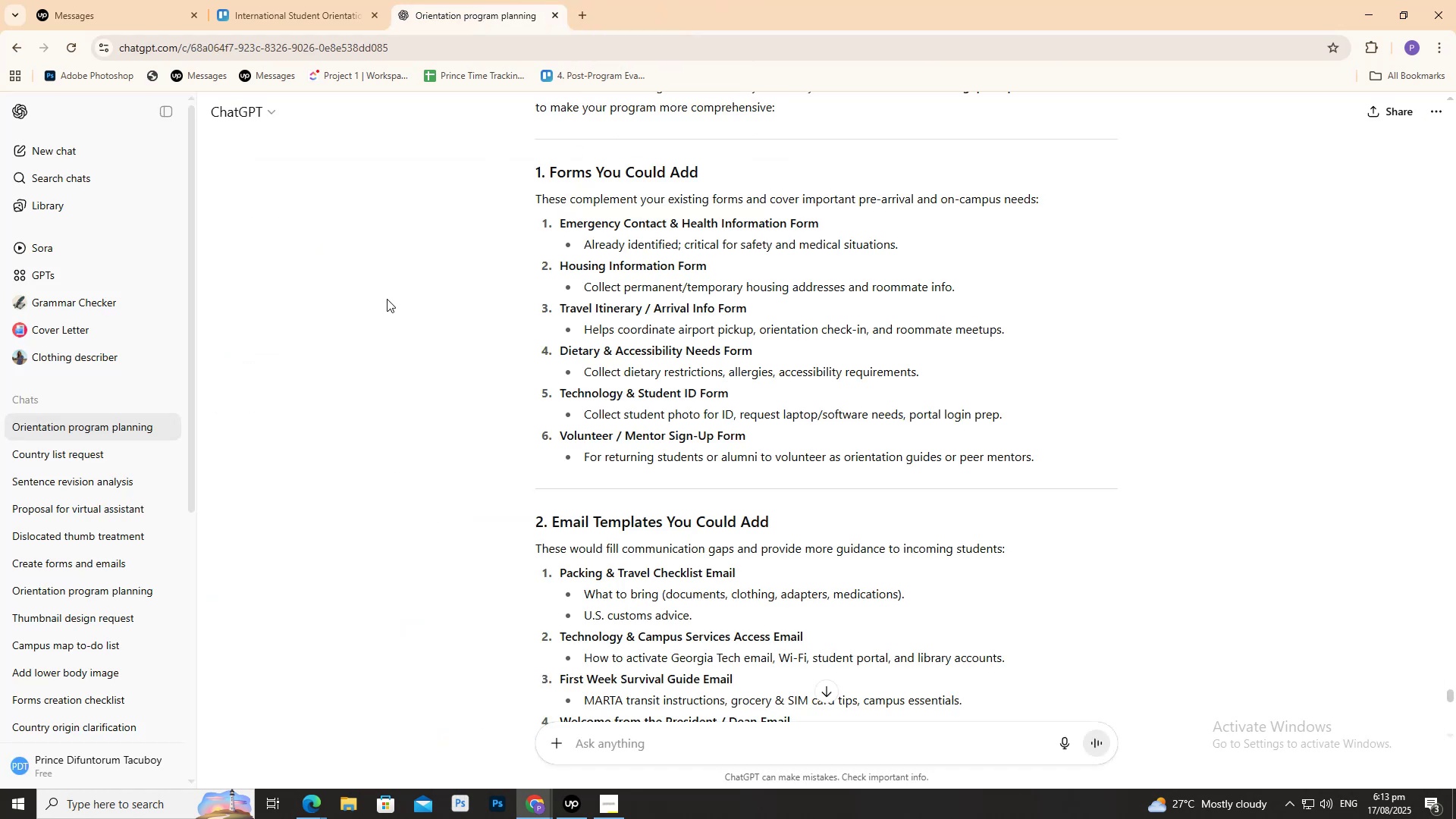 
scroll: coordinate [387, 299], scroll_direction: up, amount: 1.0
 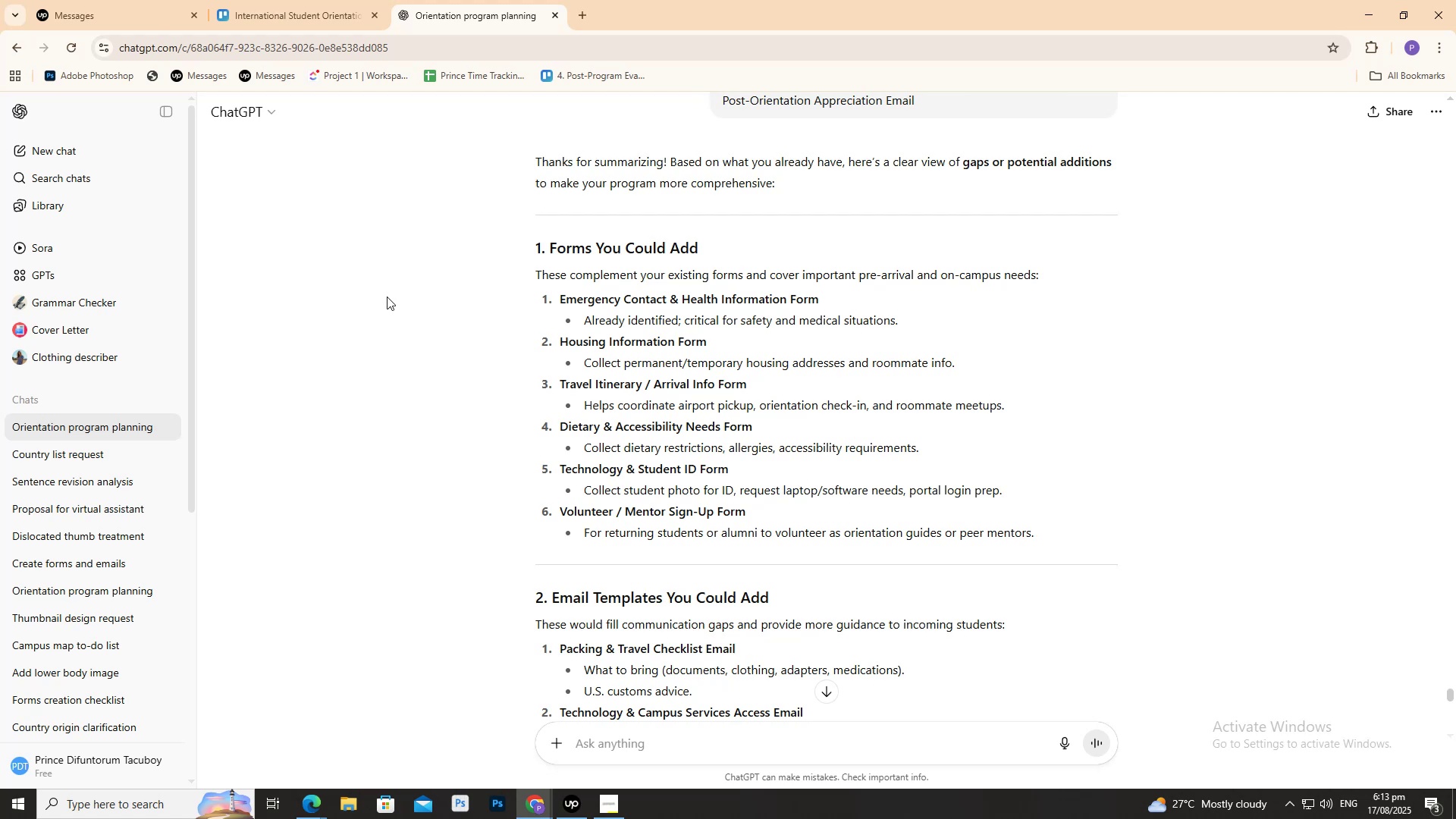 
wait(7.78)
 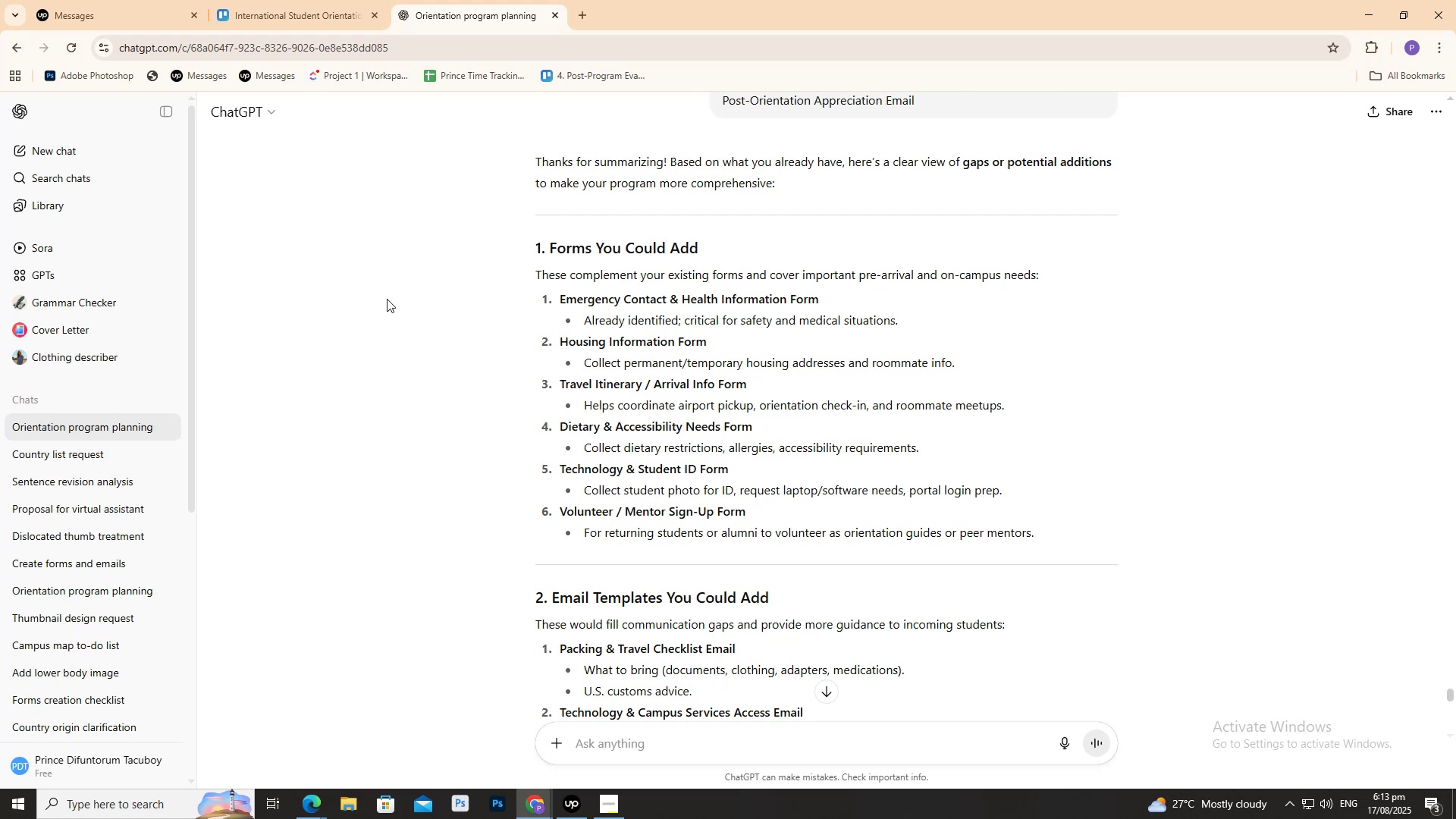 
left_click_drag(start_coordinate=[734, 466], to_coordinate=[557, 471])
 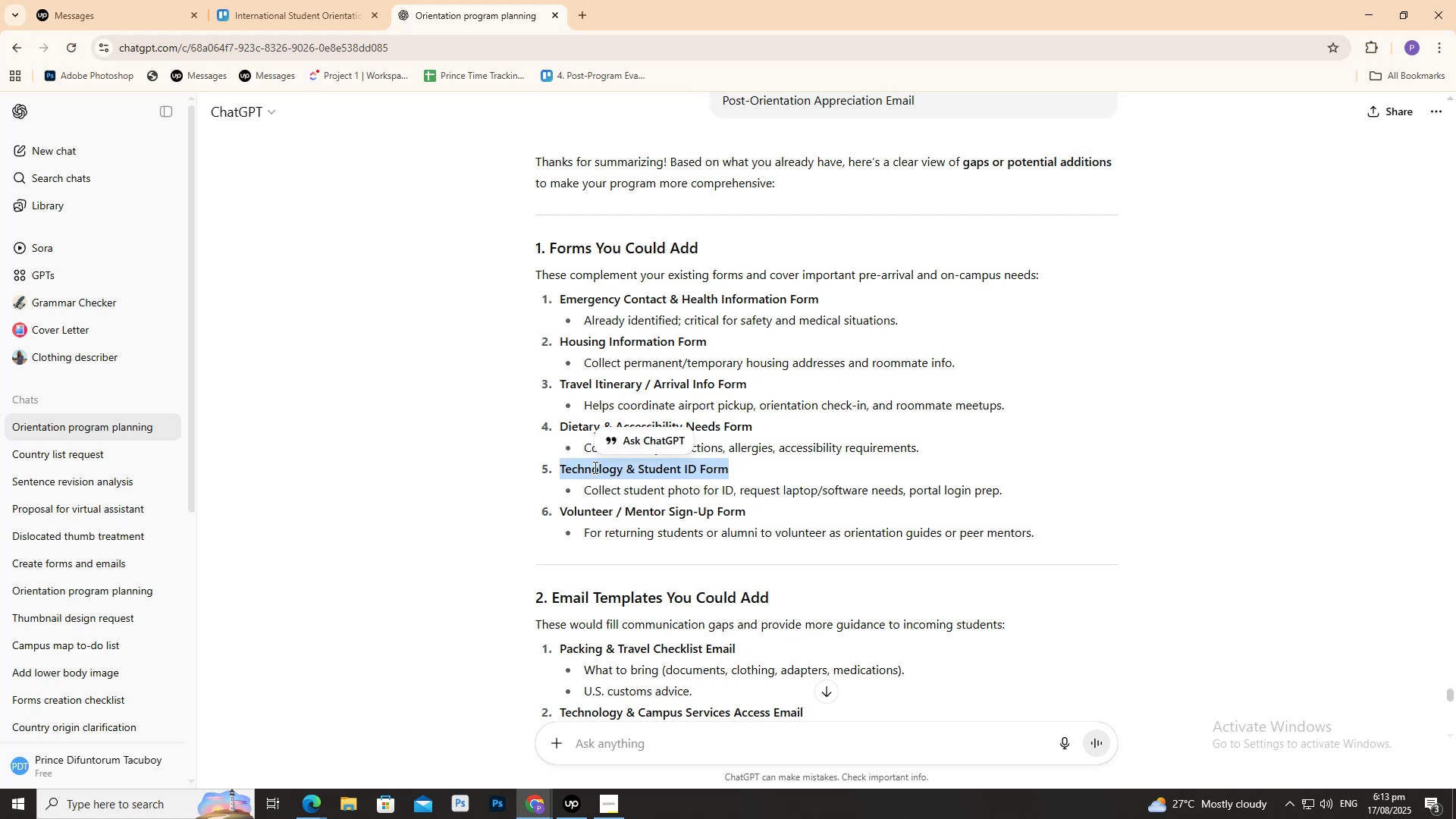 
right_click([594, 467])
 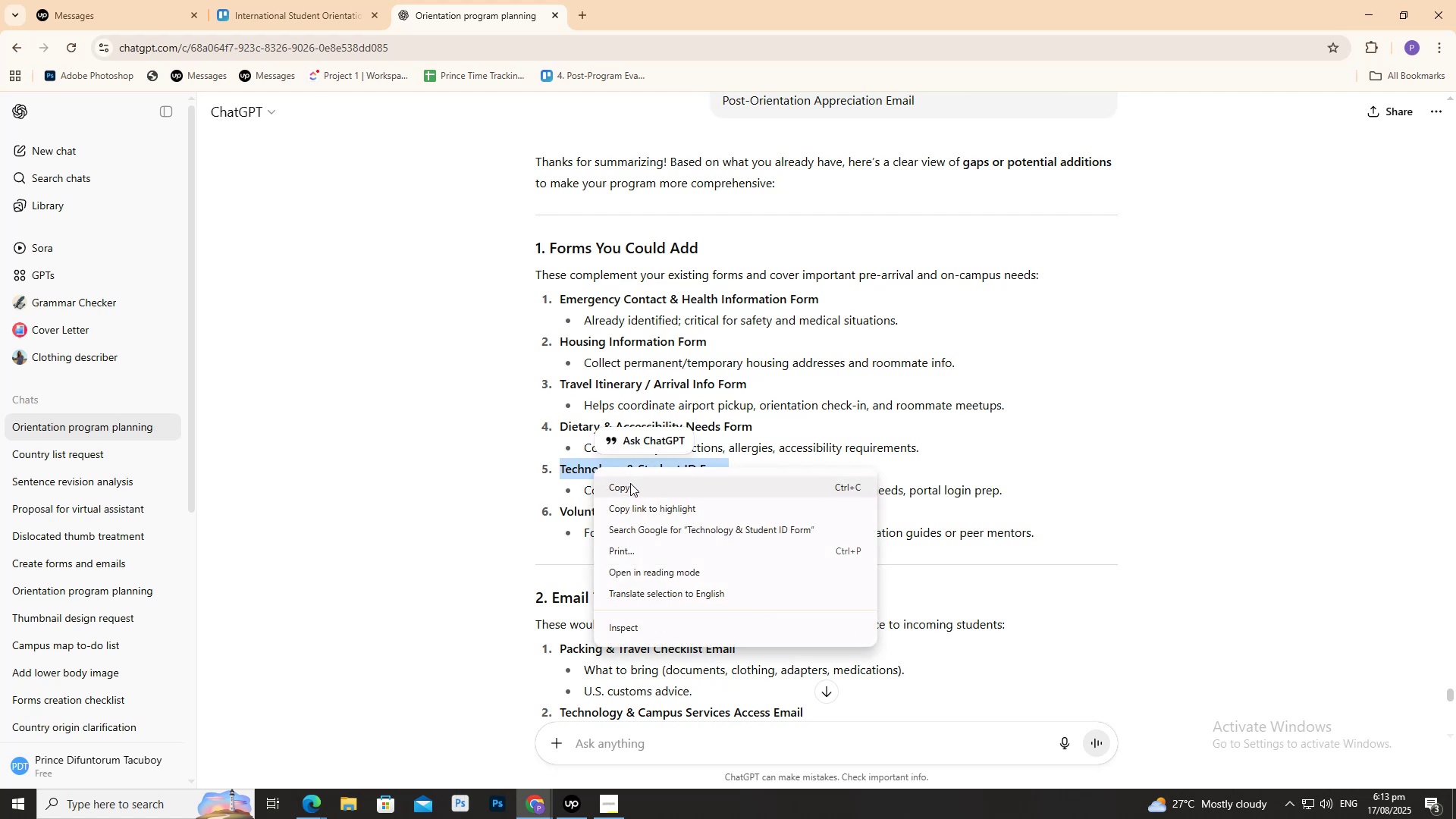 
left_click([630, 483])
 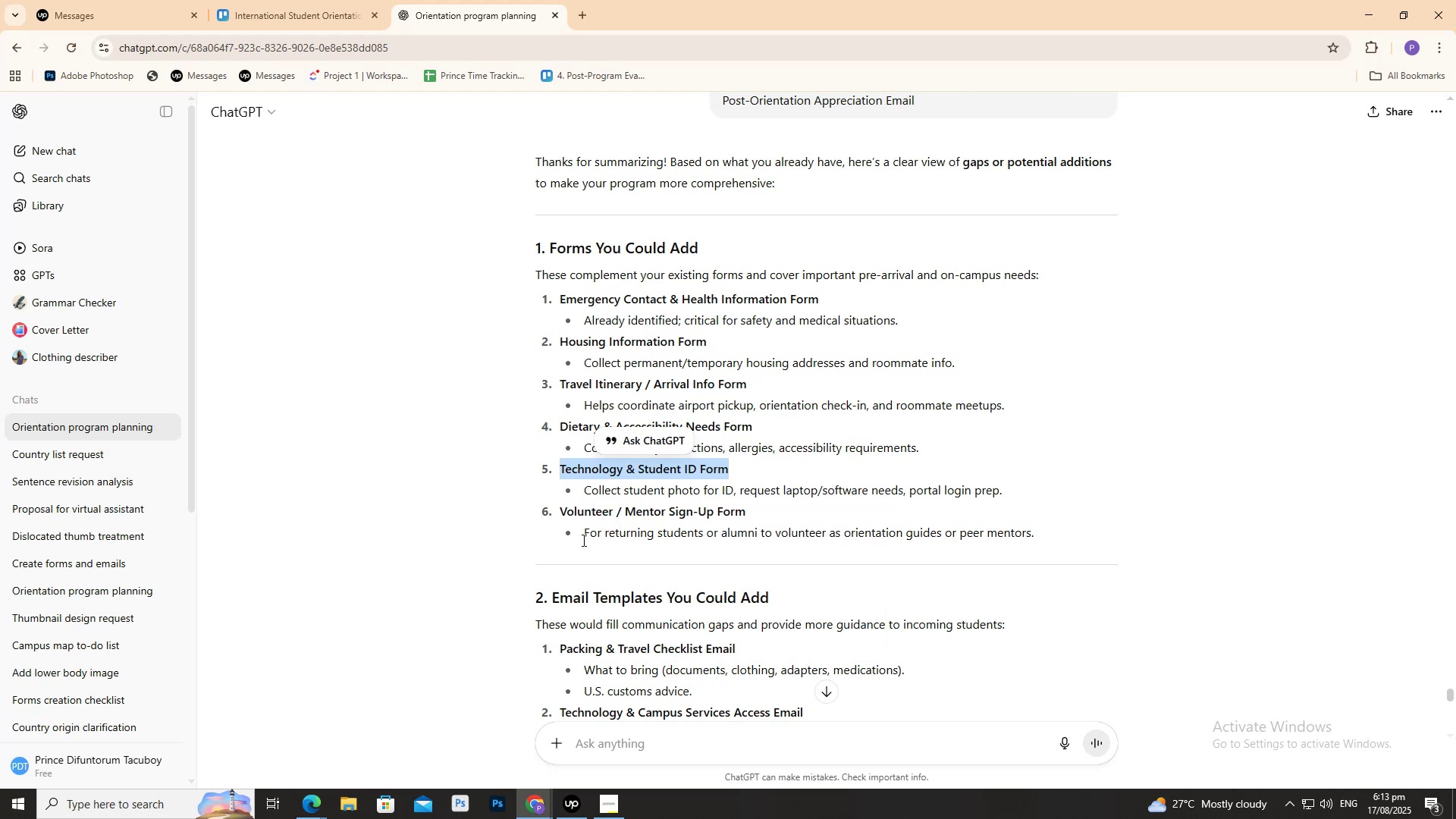 
scroll: coordinate [601, 689], scroll_direction: down, amount: 8.0
 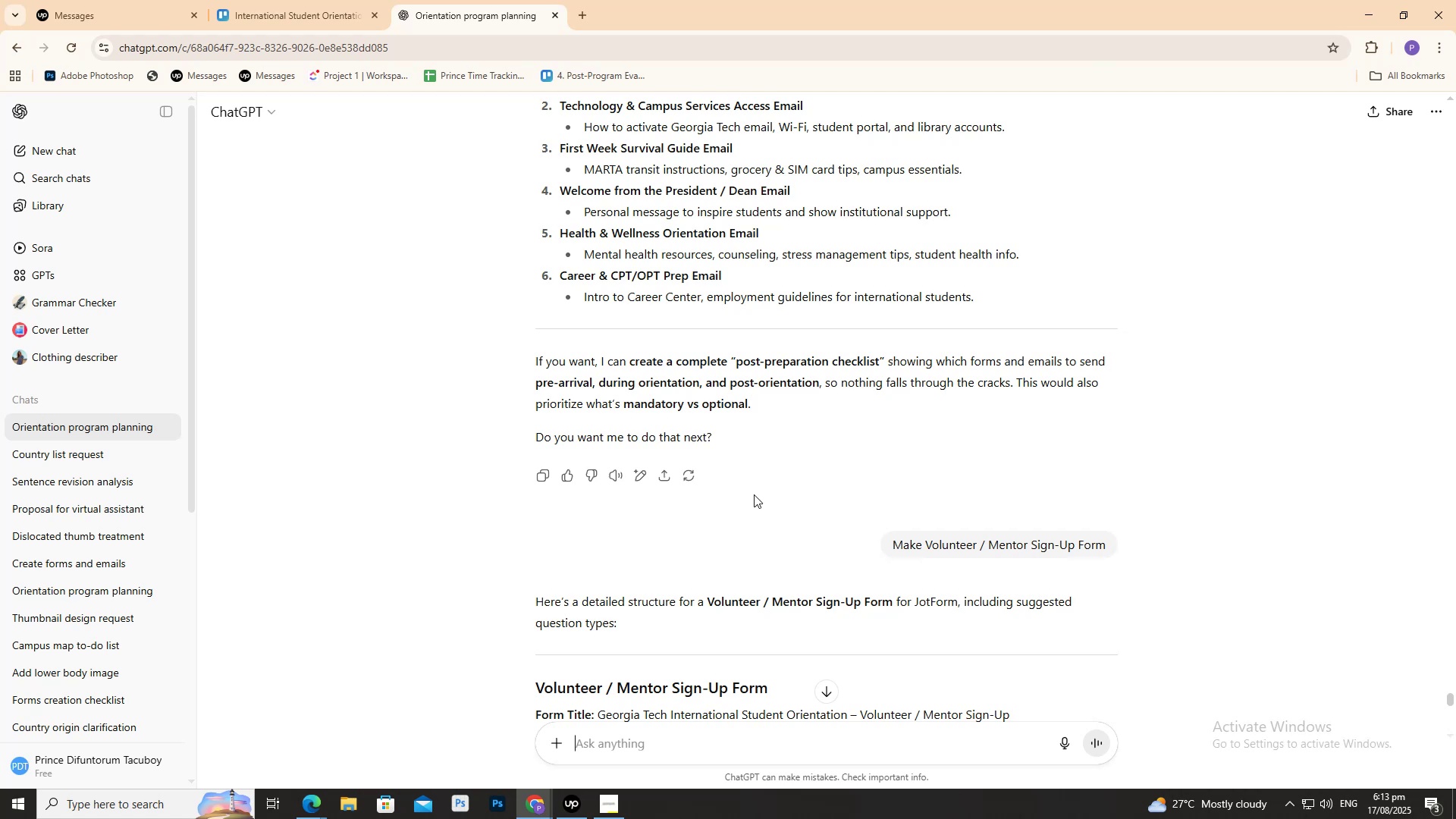 
type(make a form for )
 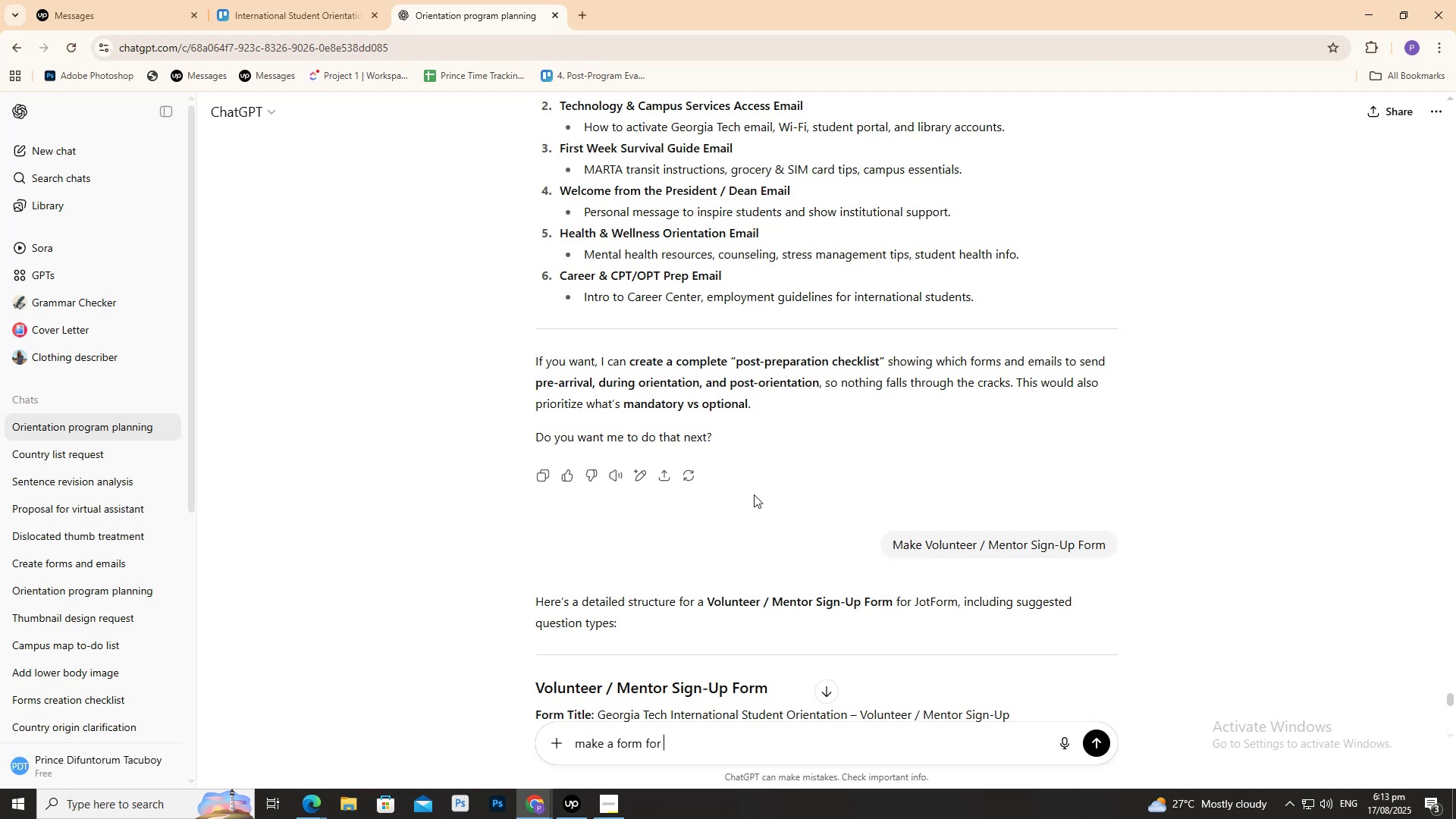 
key(Control+V)
 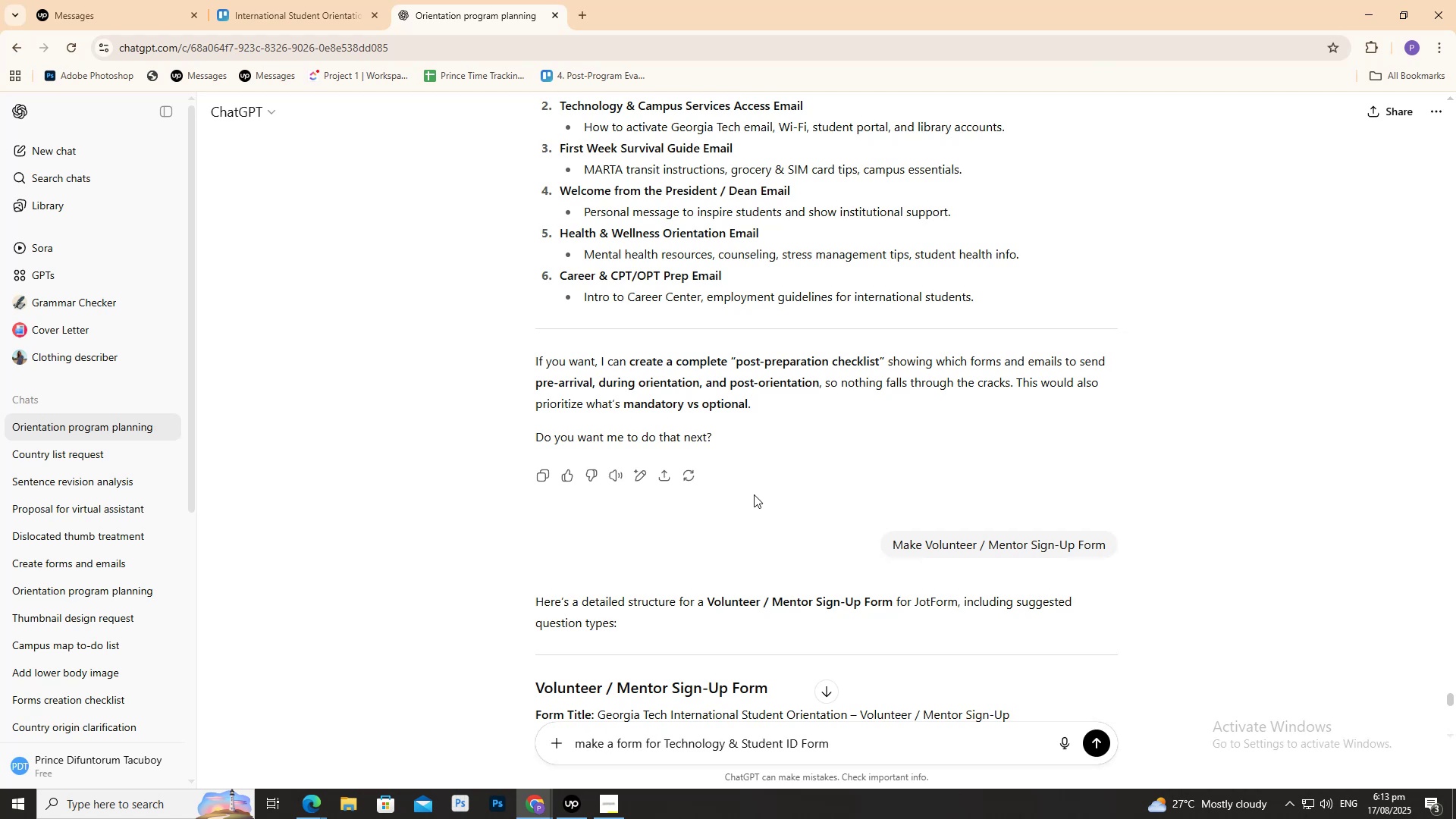 
key(Enter)
 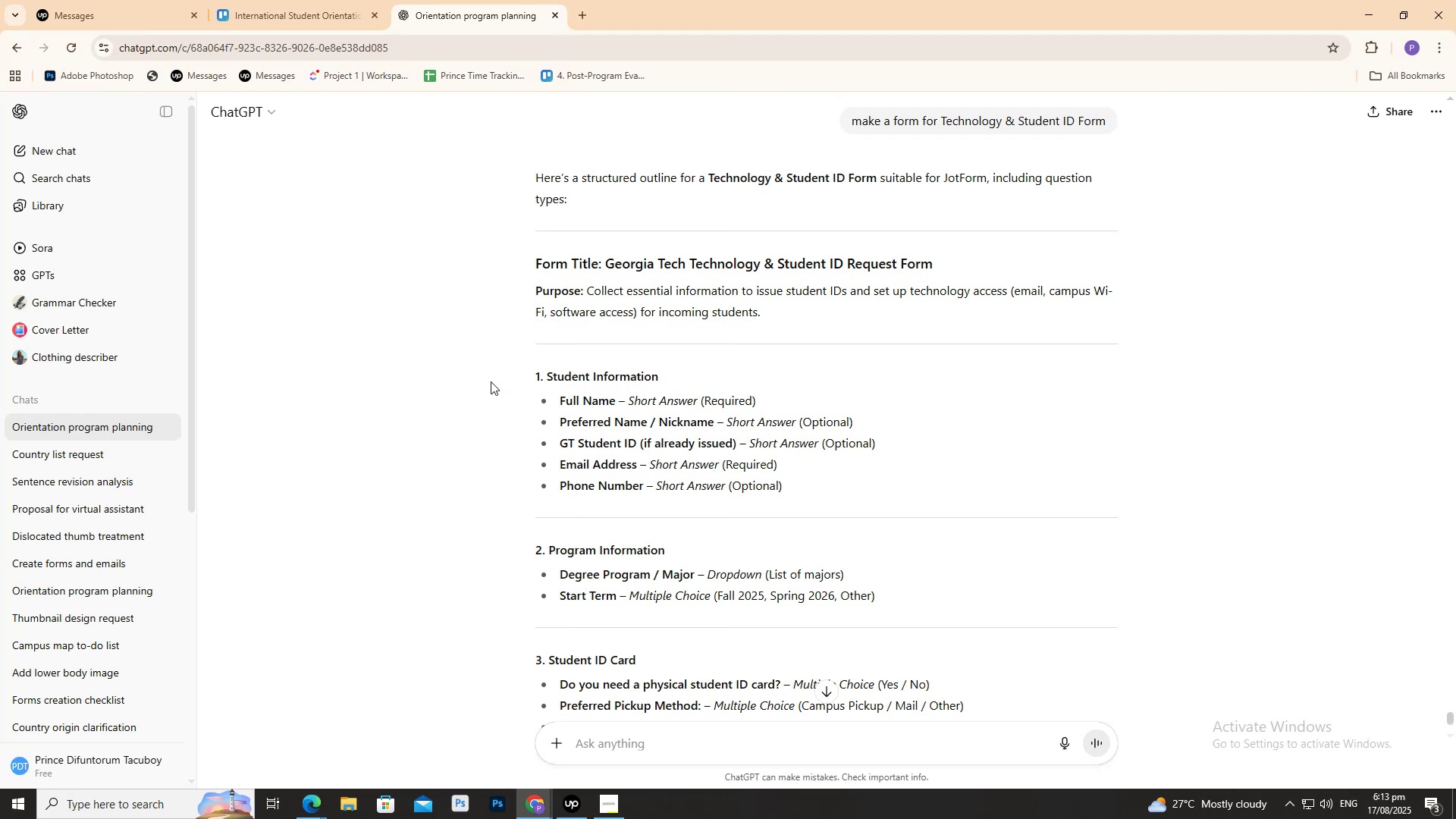 
wait(13.74)
 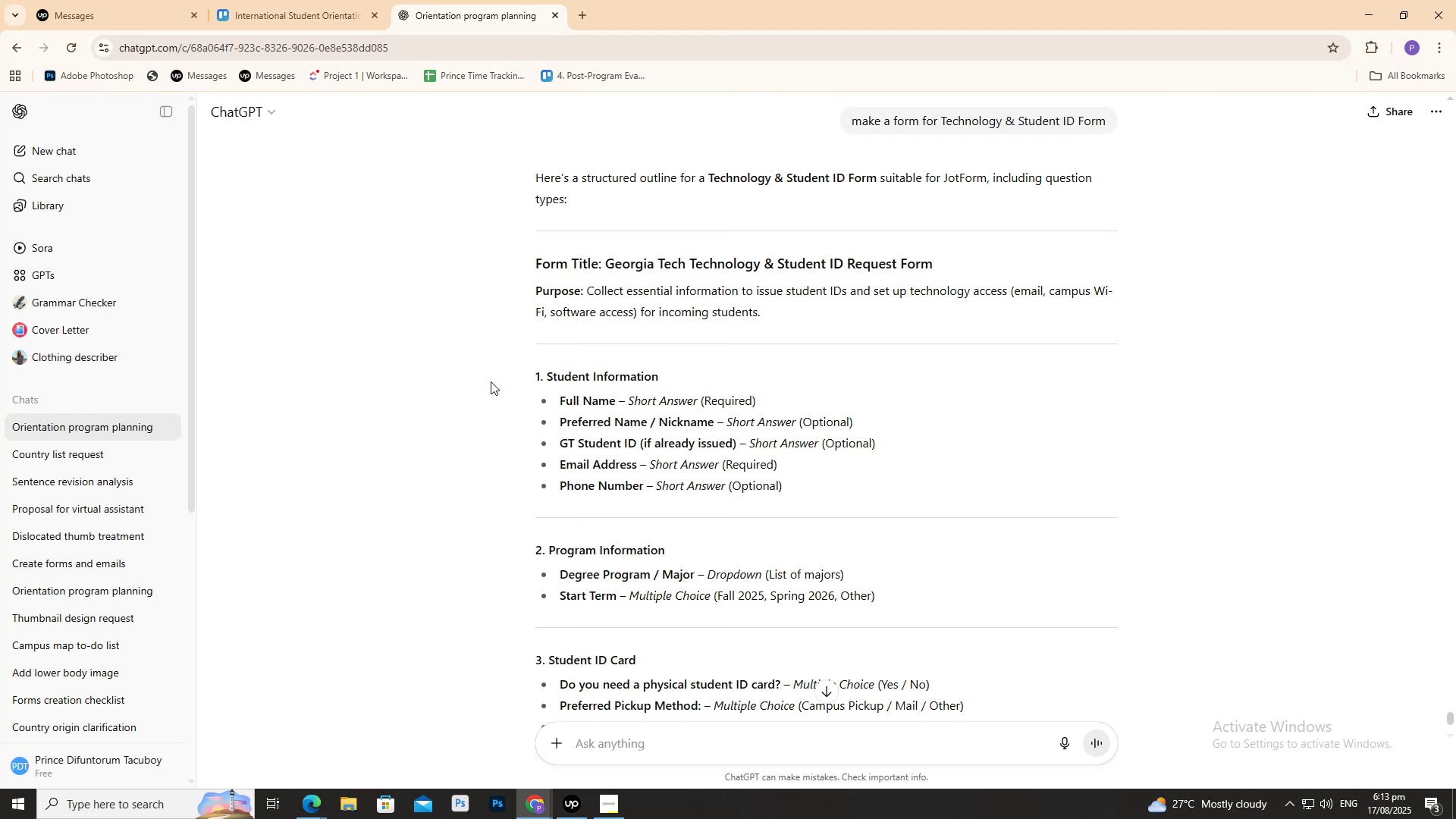 
scroll: coordinate [531, 436], scroll_direction: down, amount: 2.0
 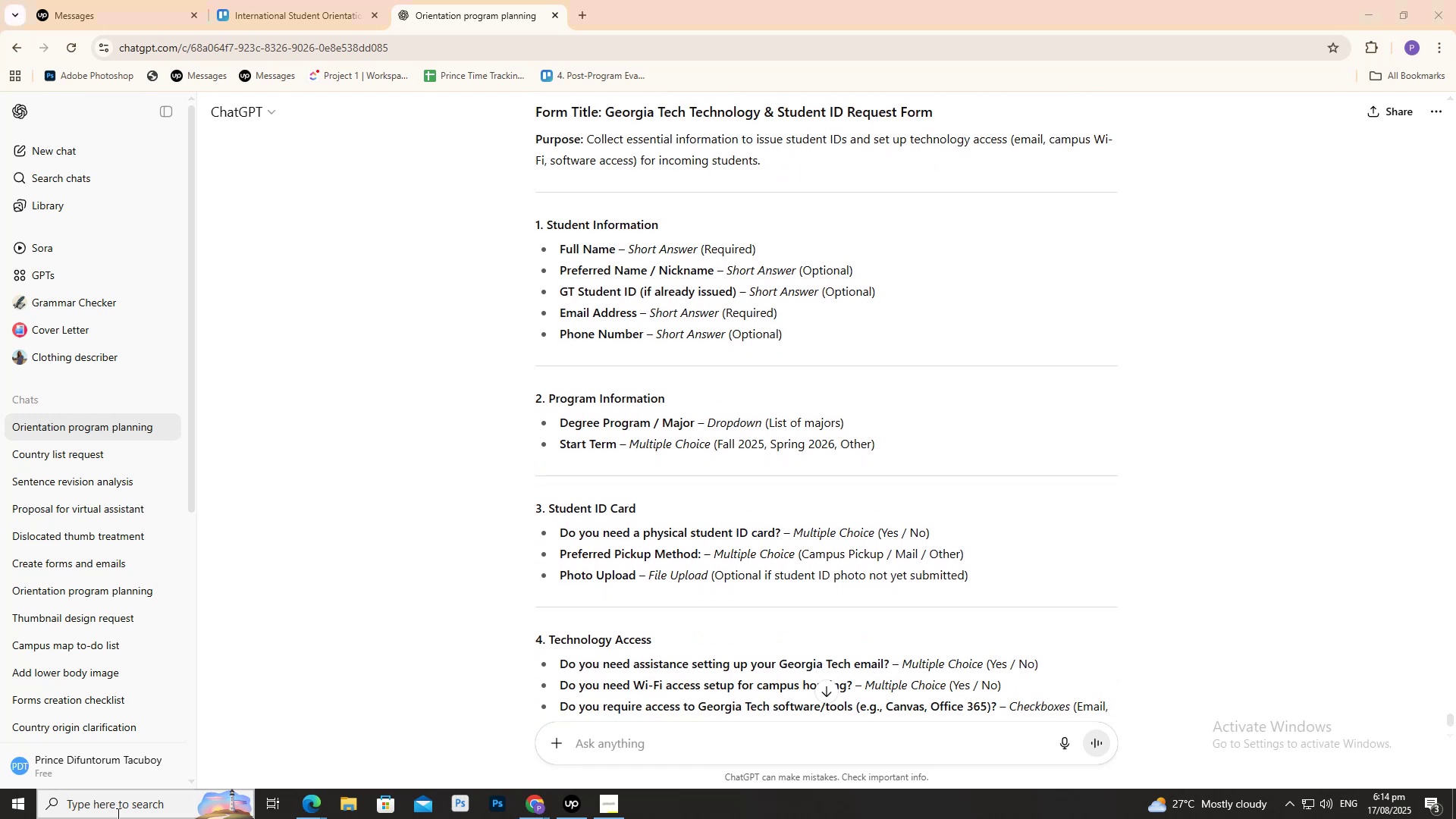 
type(note)
 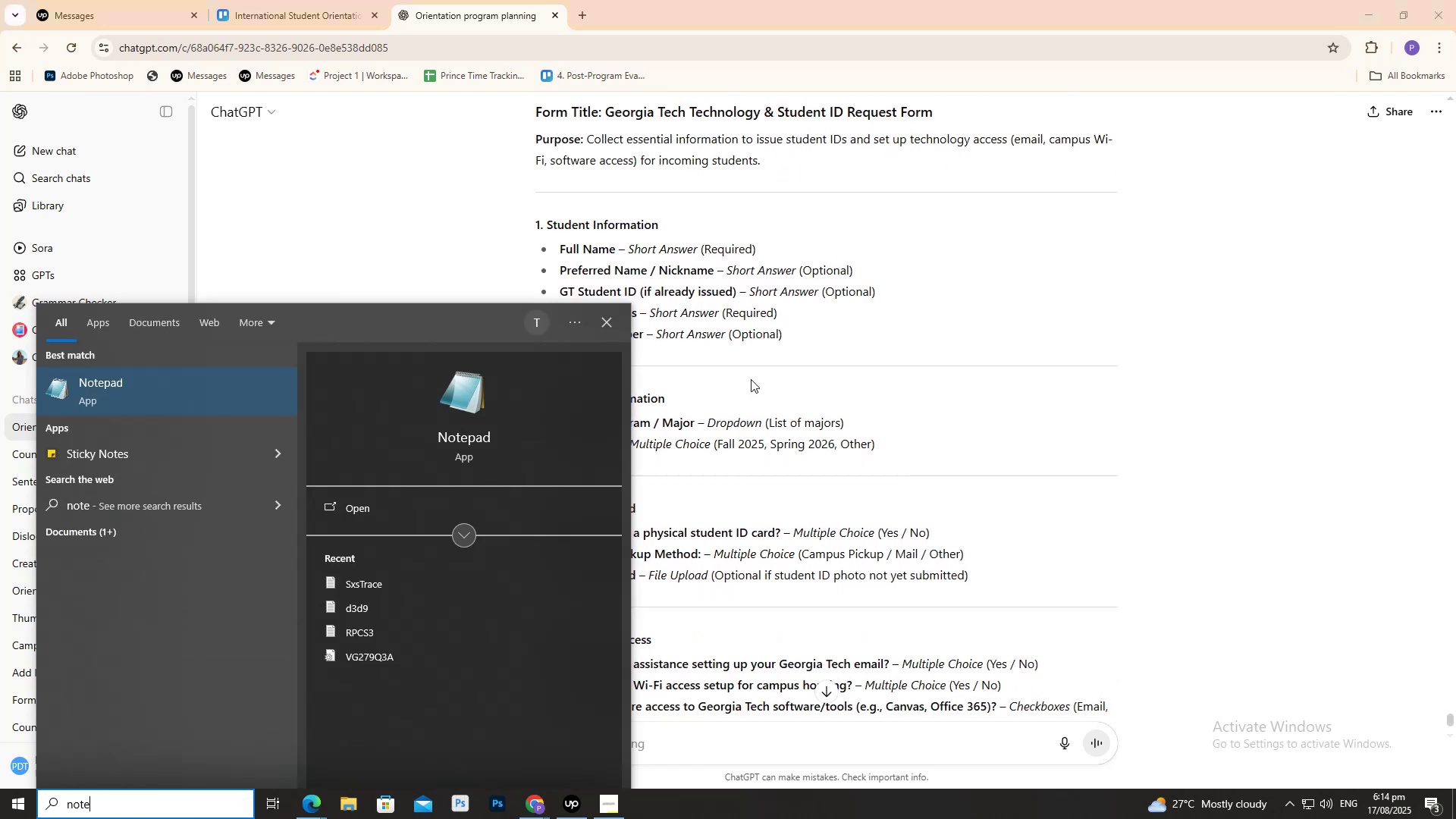 
key(Enter)
 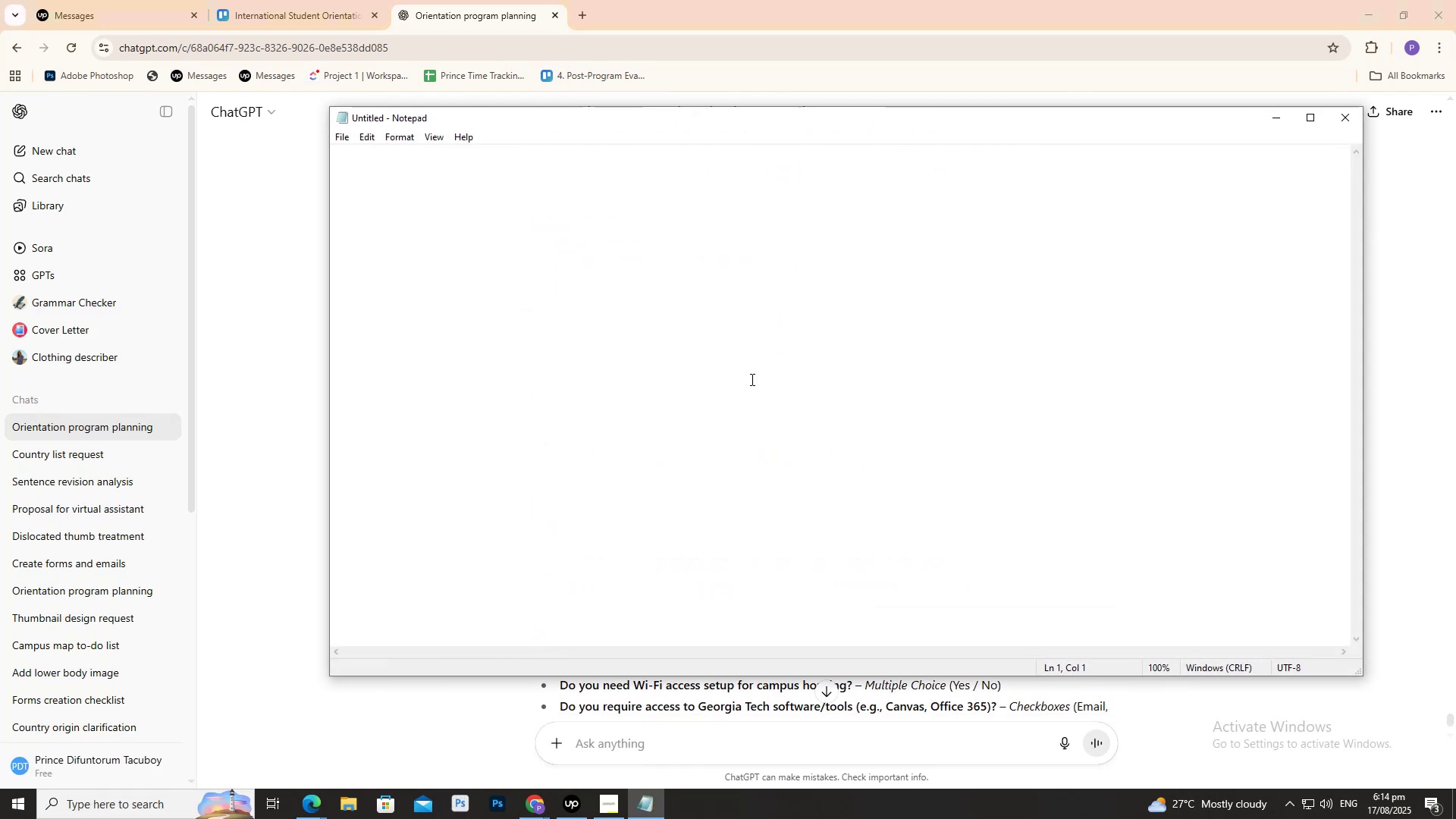 
type(form adding)
 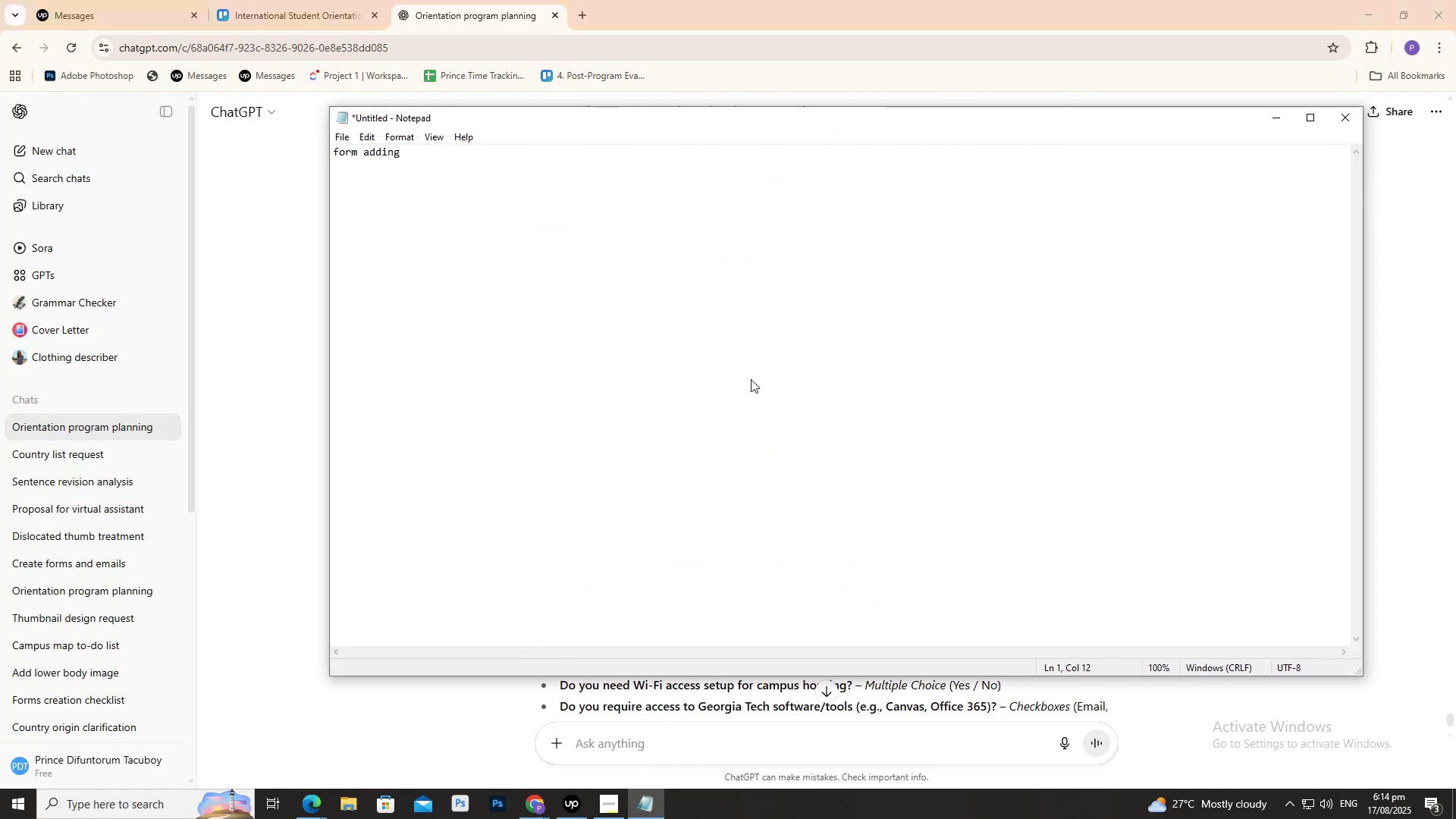 
key(Control+ControlLeft)
 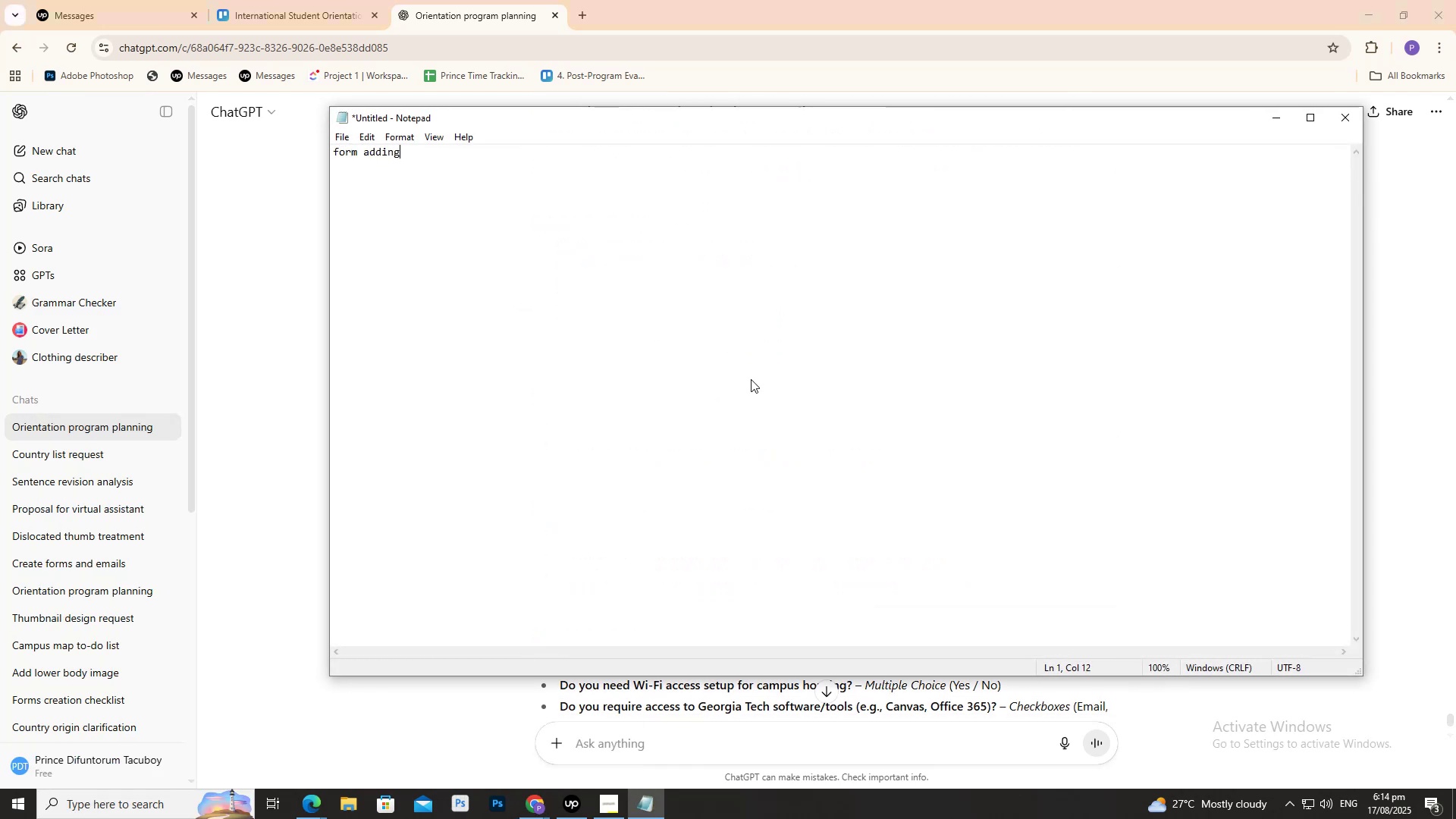 
key(Control+A)
 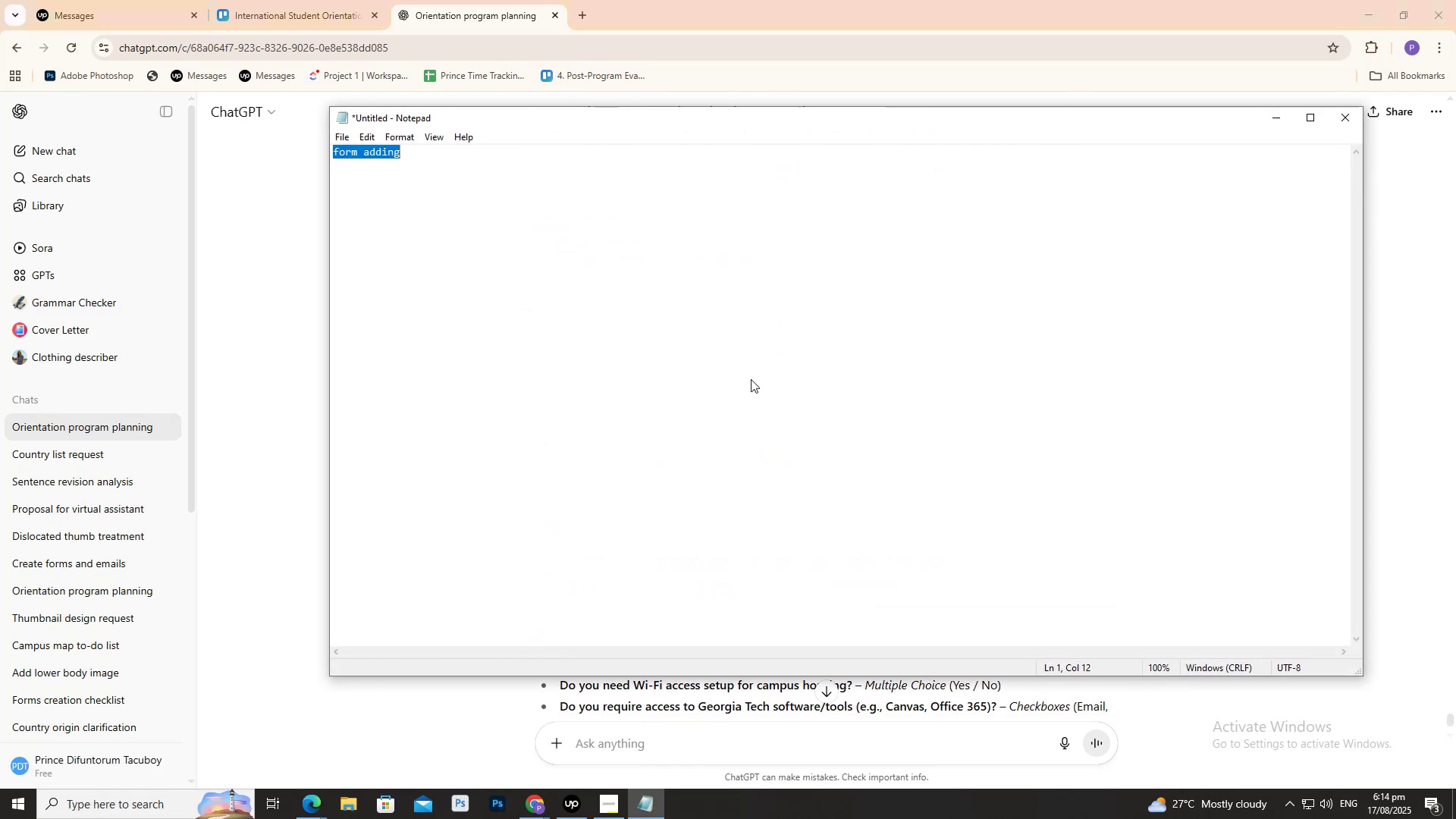 
type(adding form)
 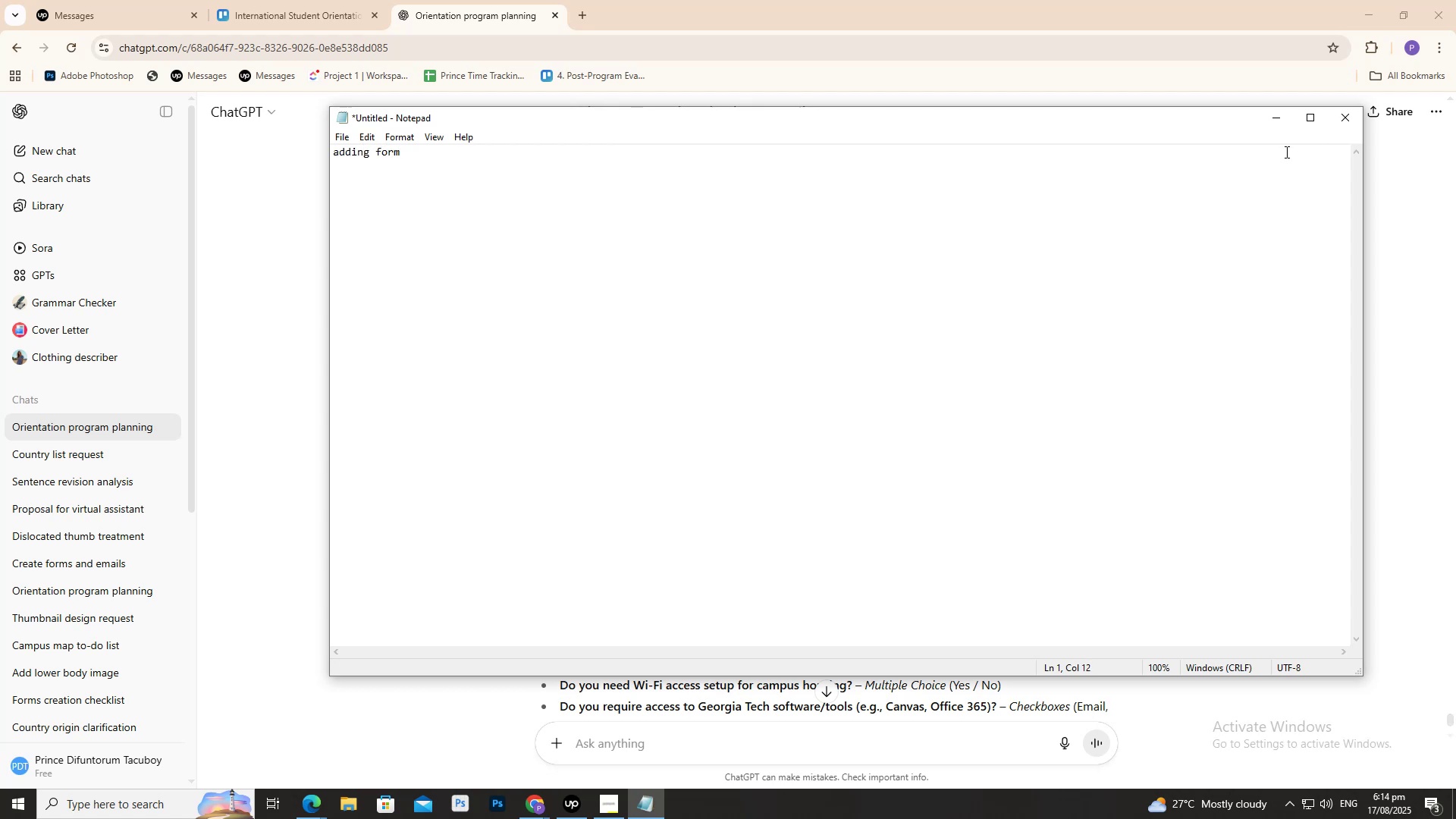 
left_click_drag(start_coordinate=[1215, 128], to_coordinate=[1212, 267])
 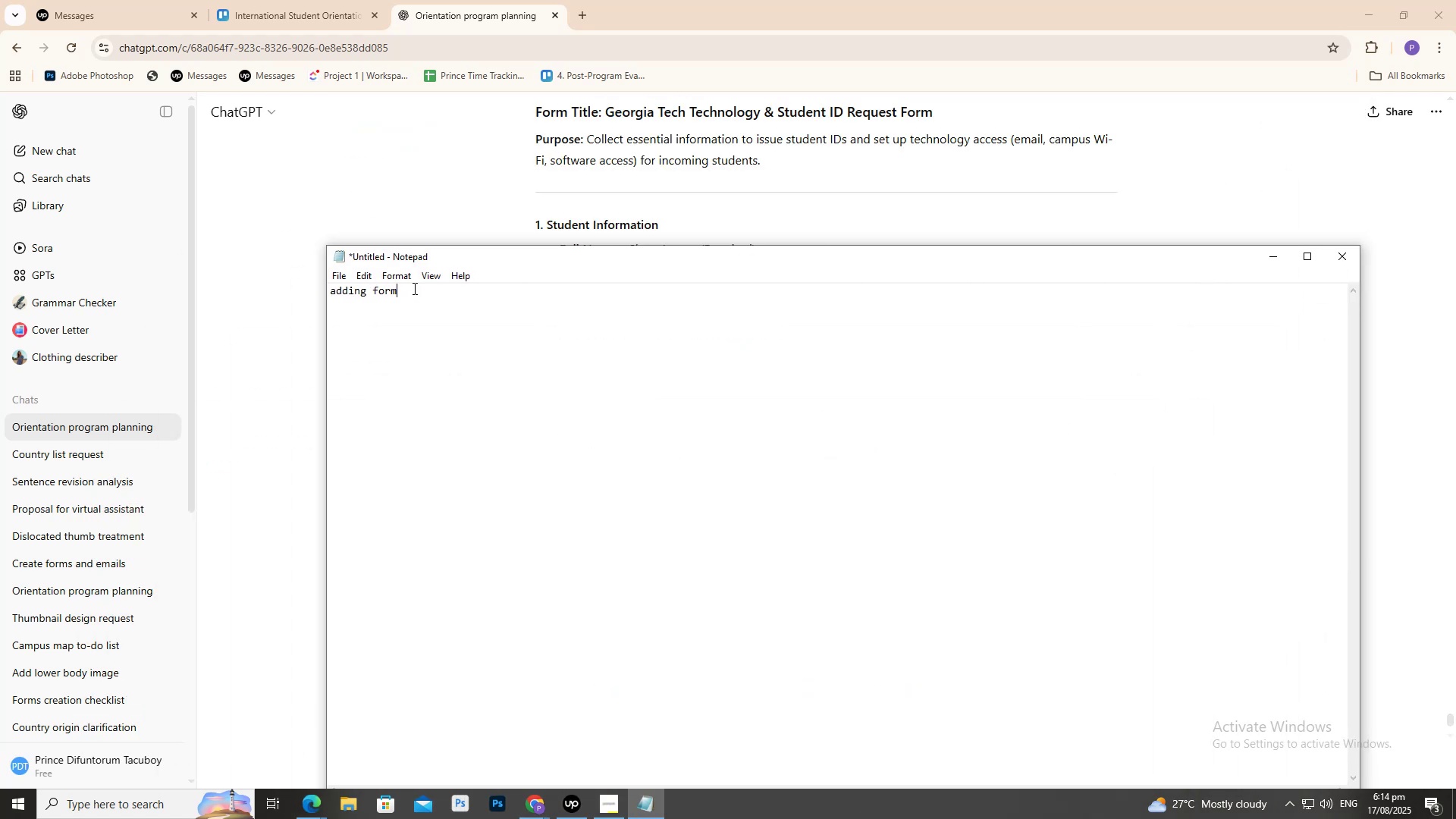 
left_click([413, 288])
 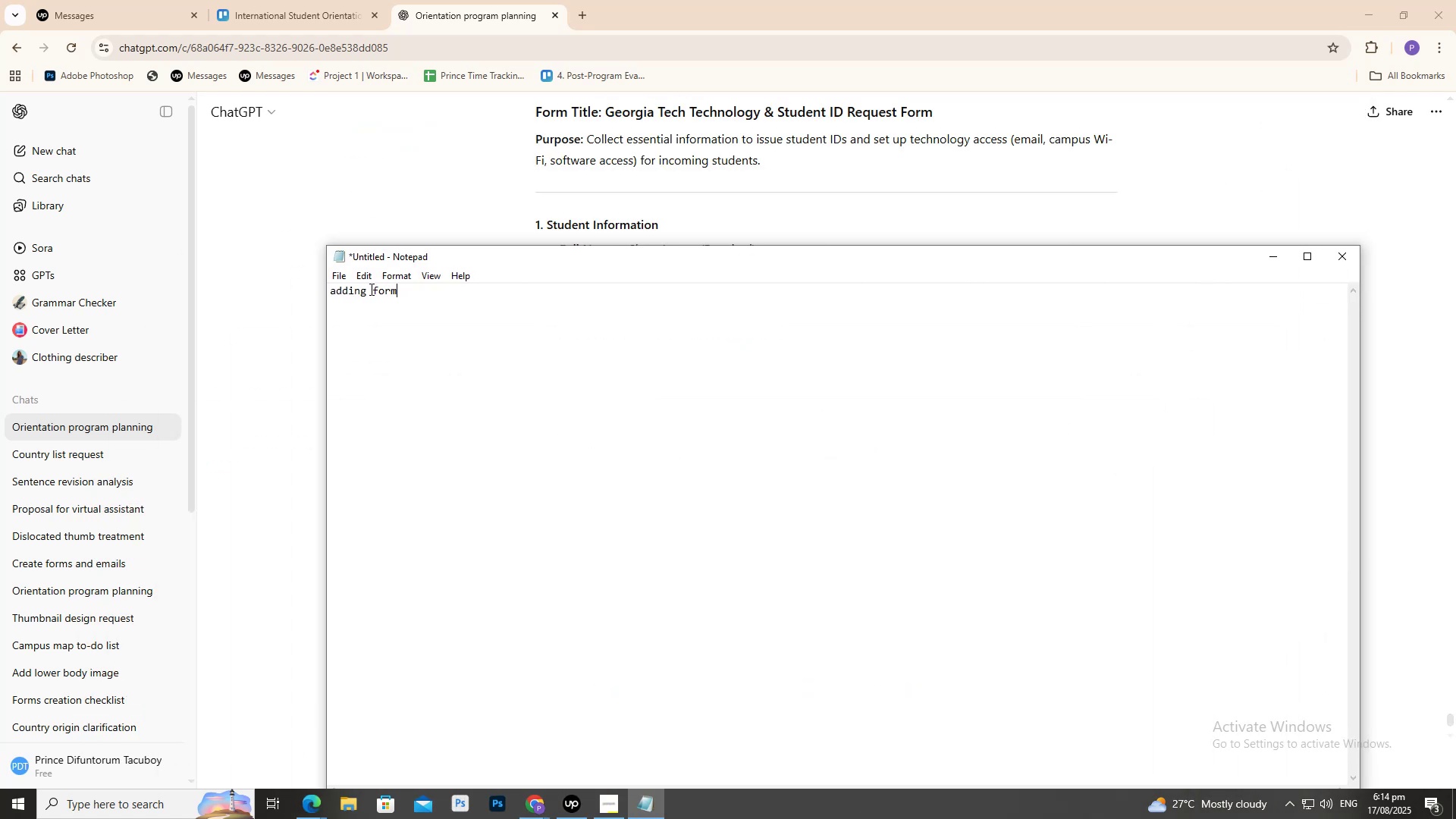 
left_click([370, 289])
 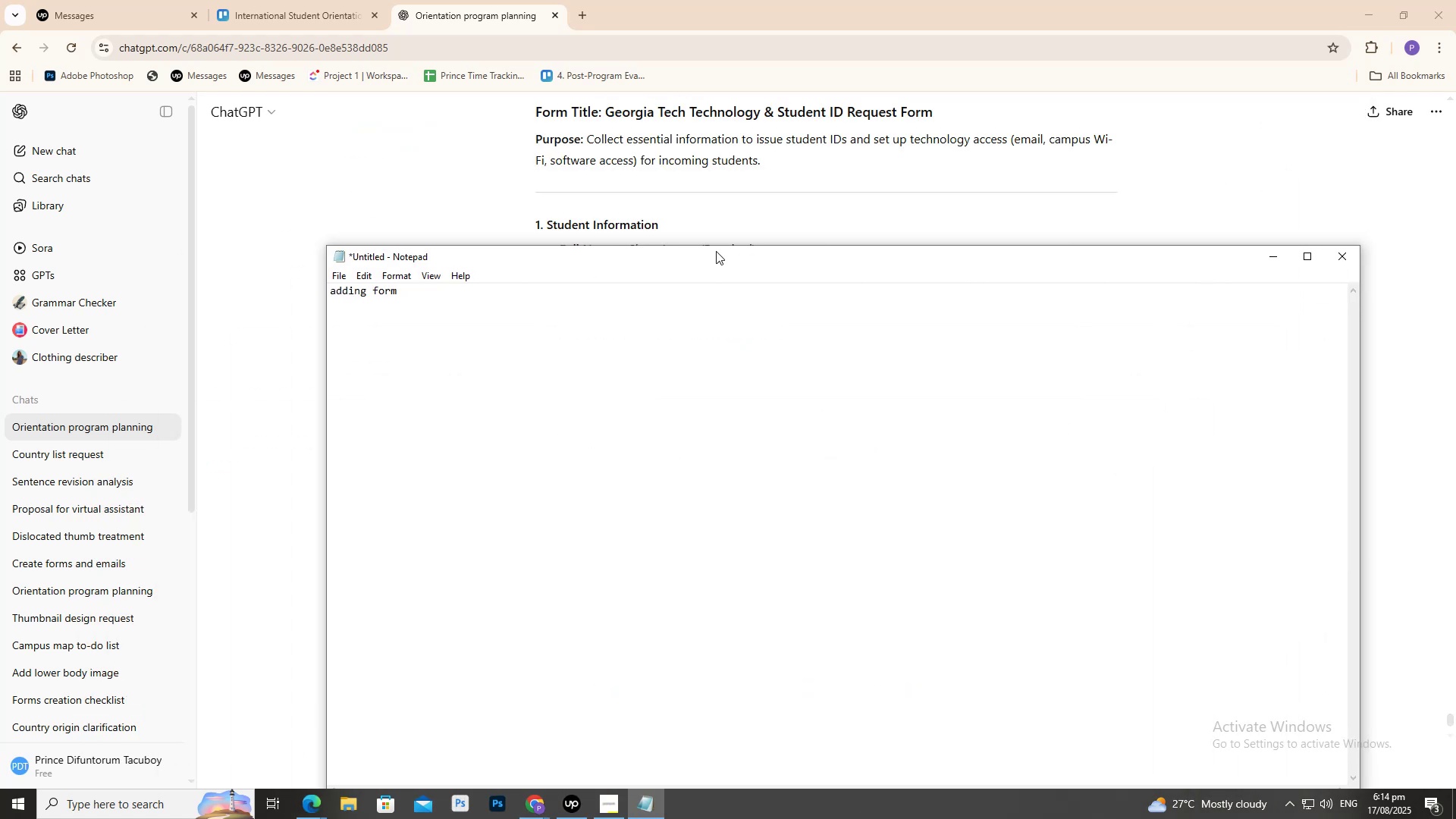 
type(student )
 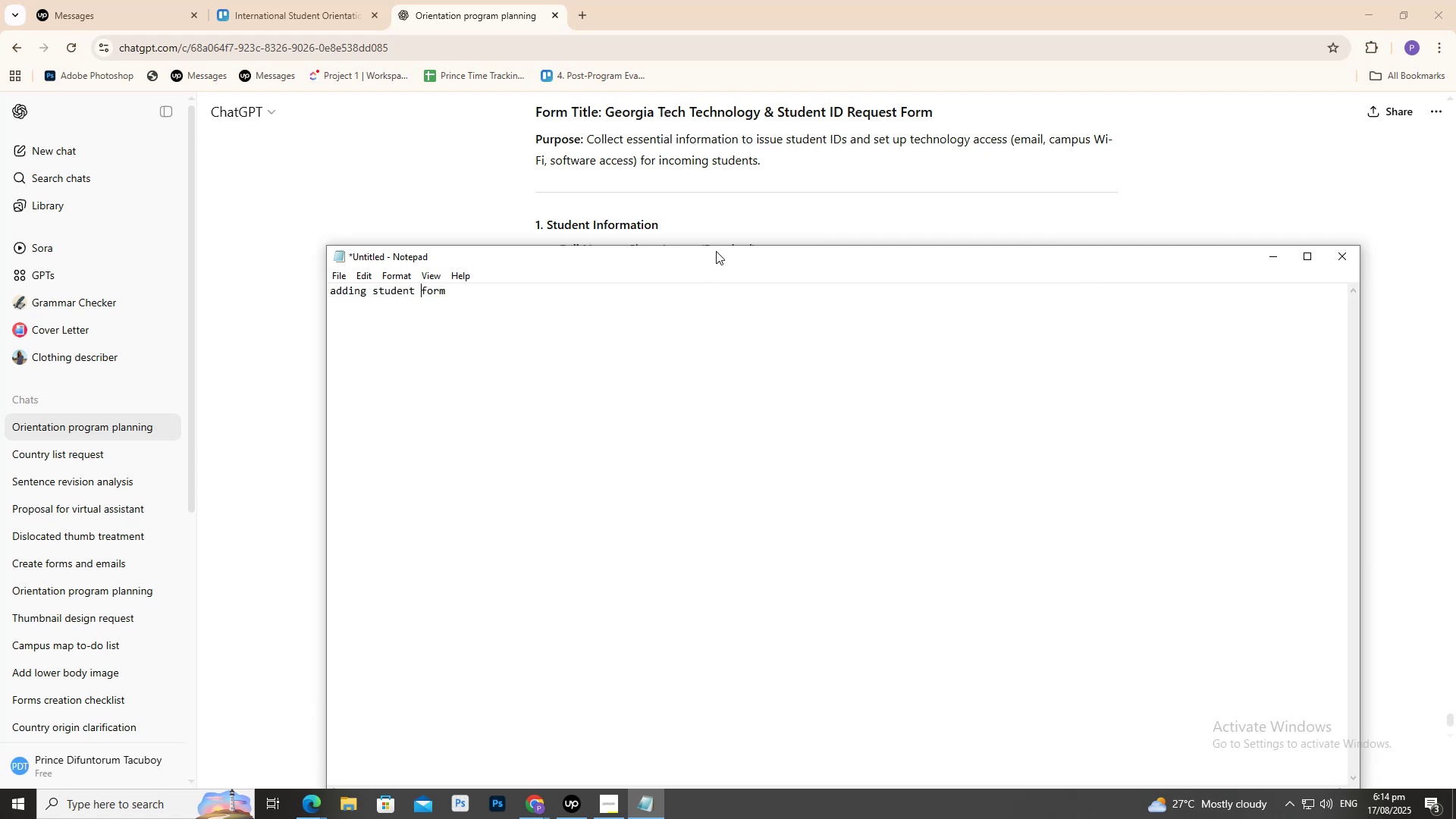 
wait(5.2)
 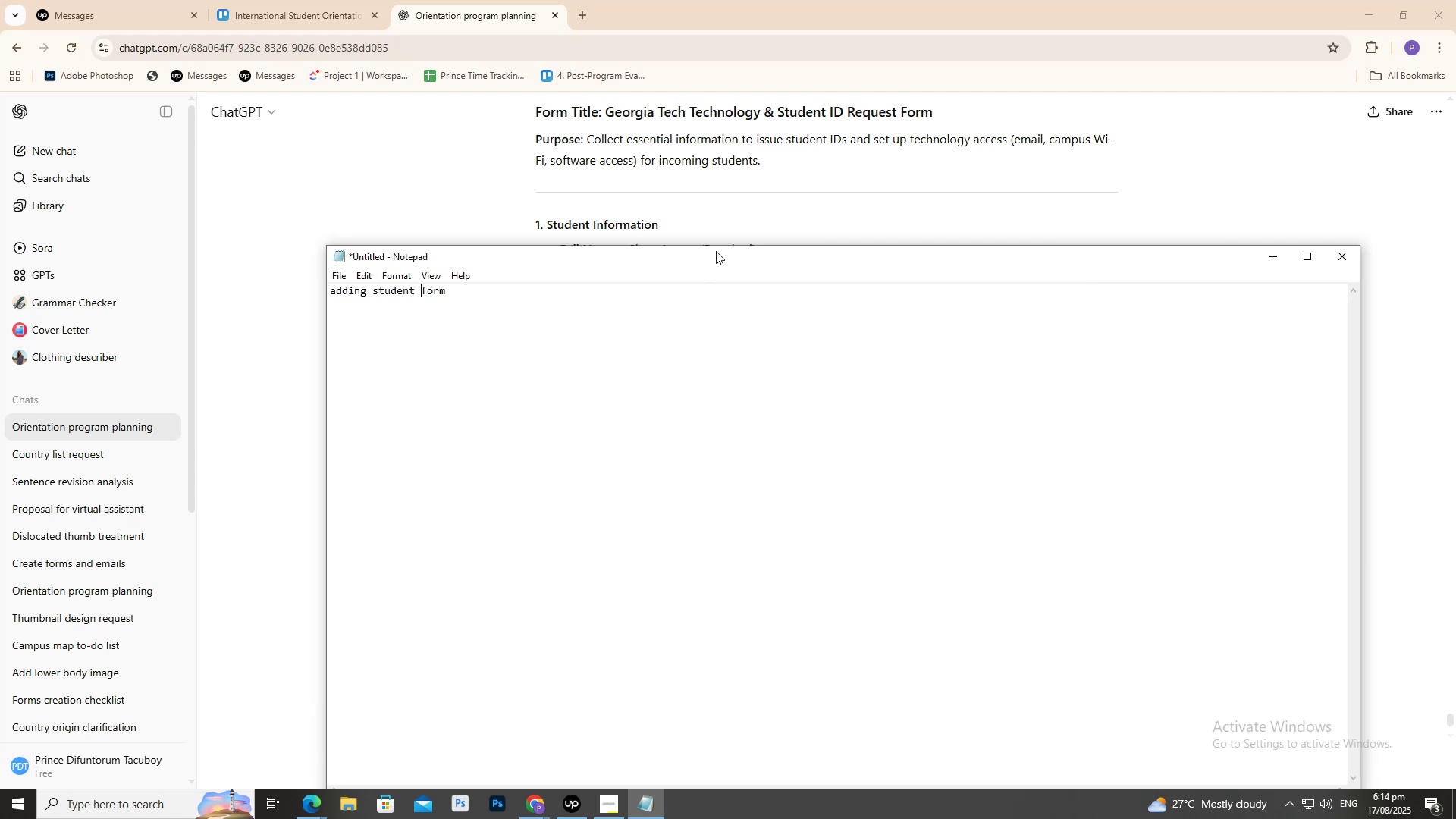 
type(ID request )
 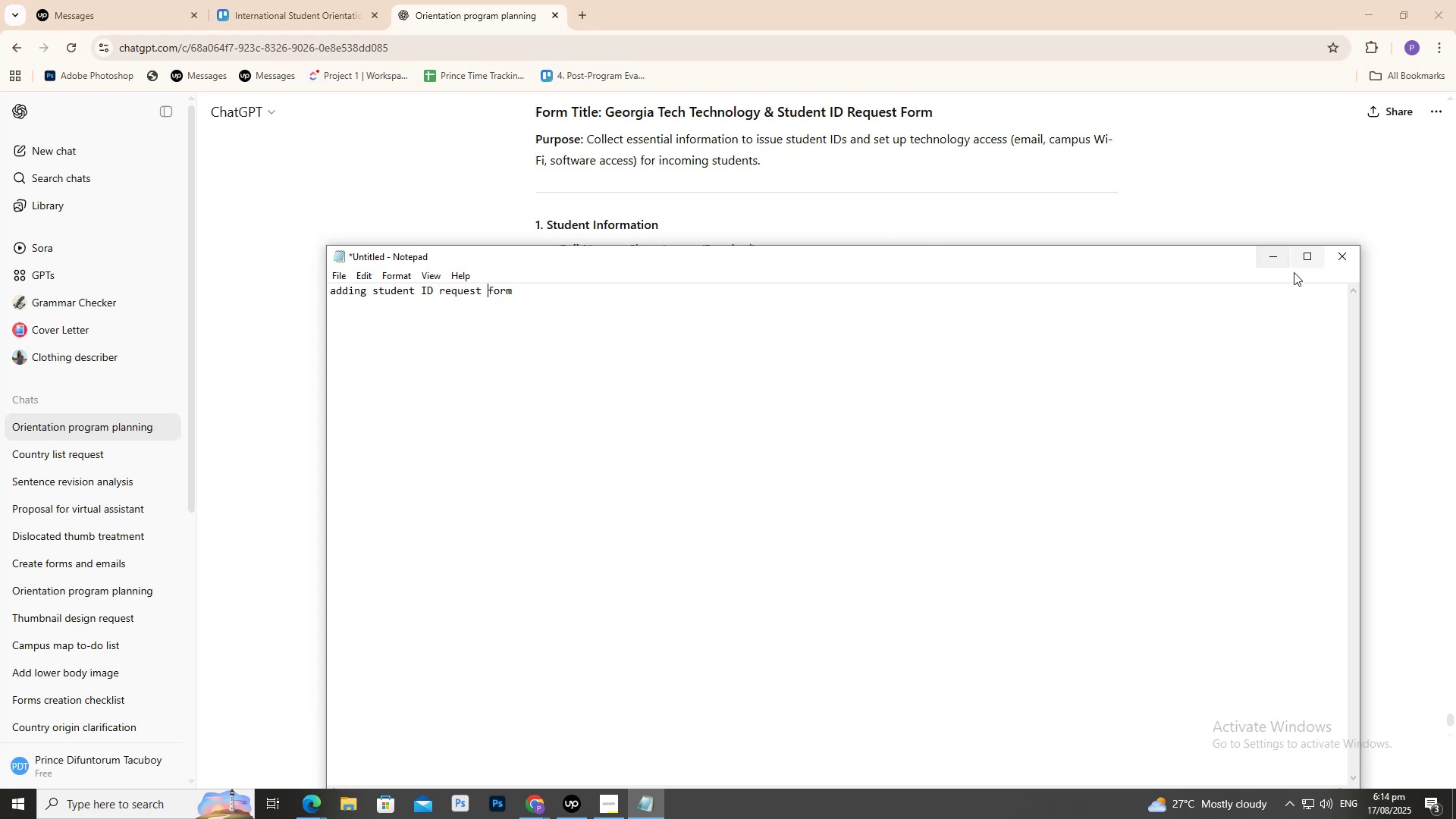 
left_click([1292, 256])
 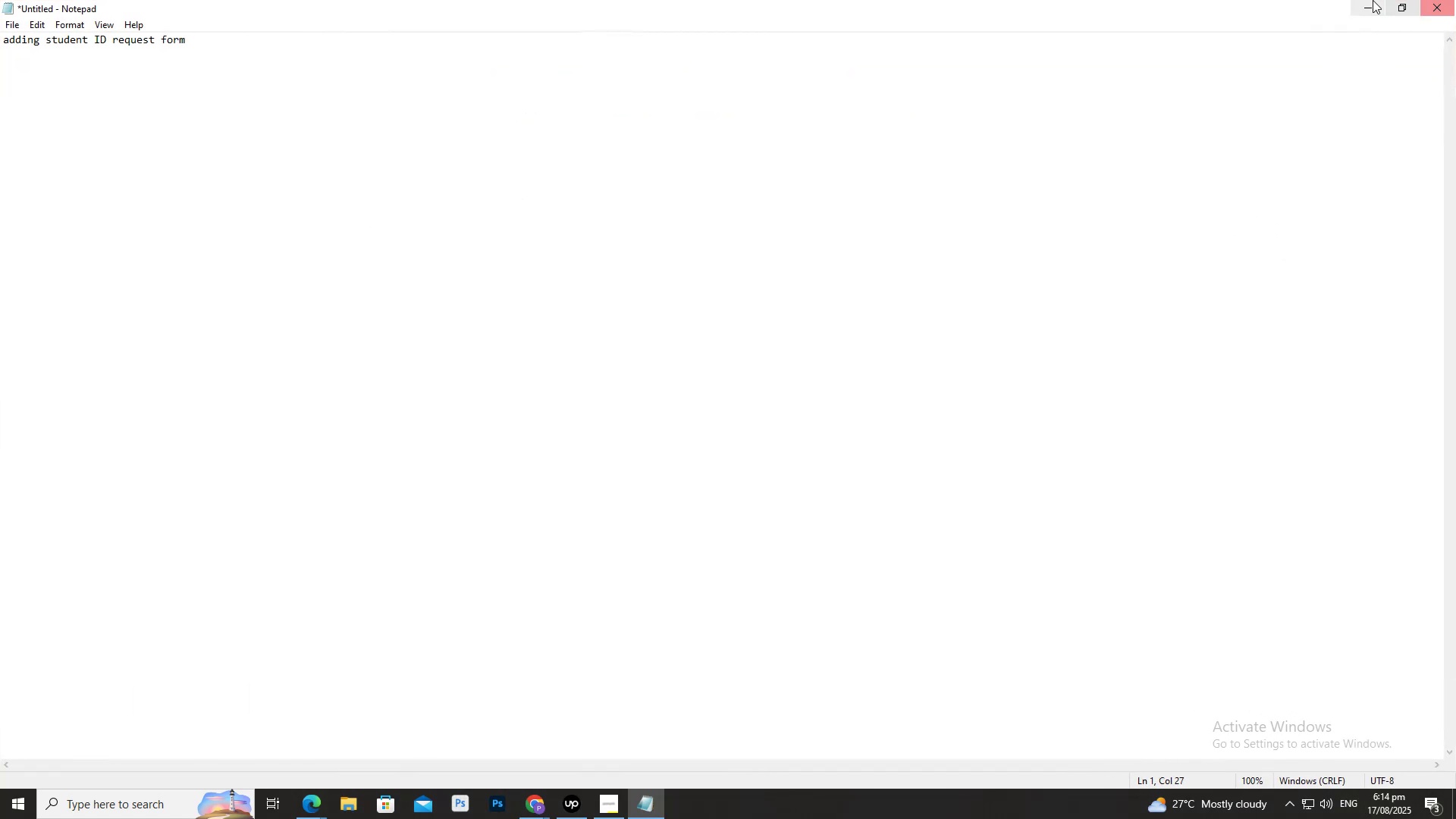 
left_click([1363, 0])
 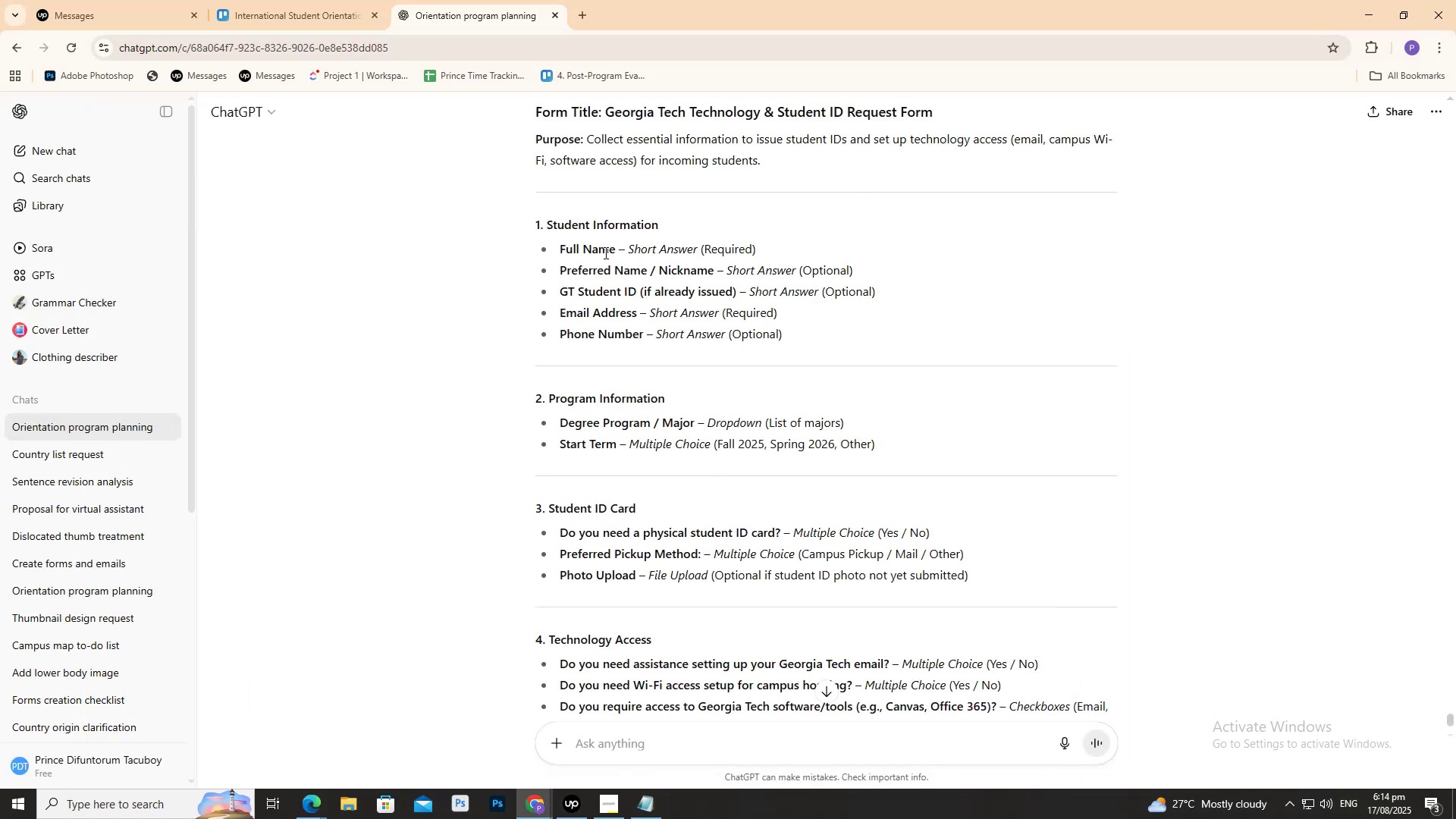 
left_click_drag(start_coordinate=[565, 259], to_coordinate=[734, 332])
 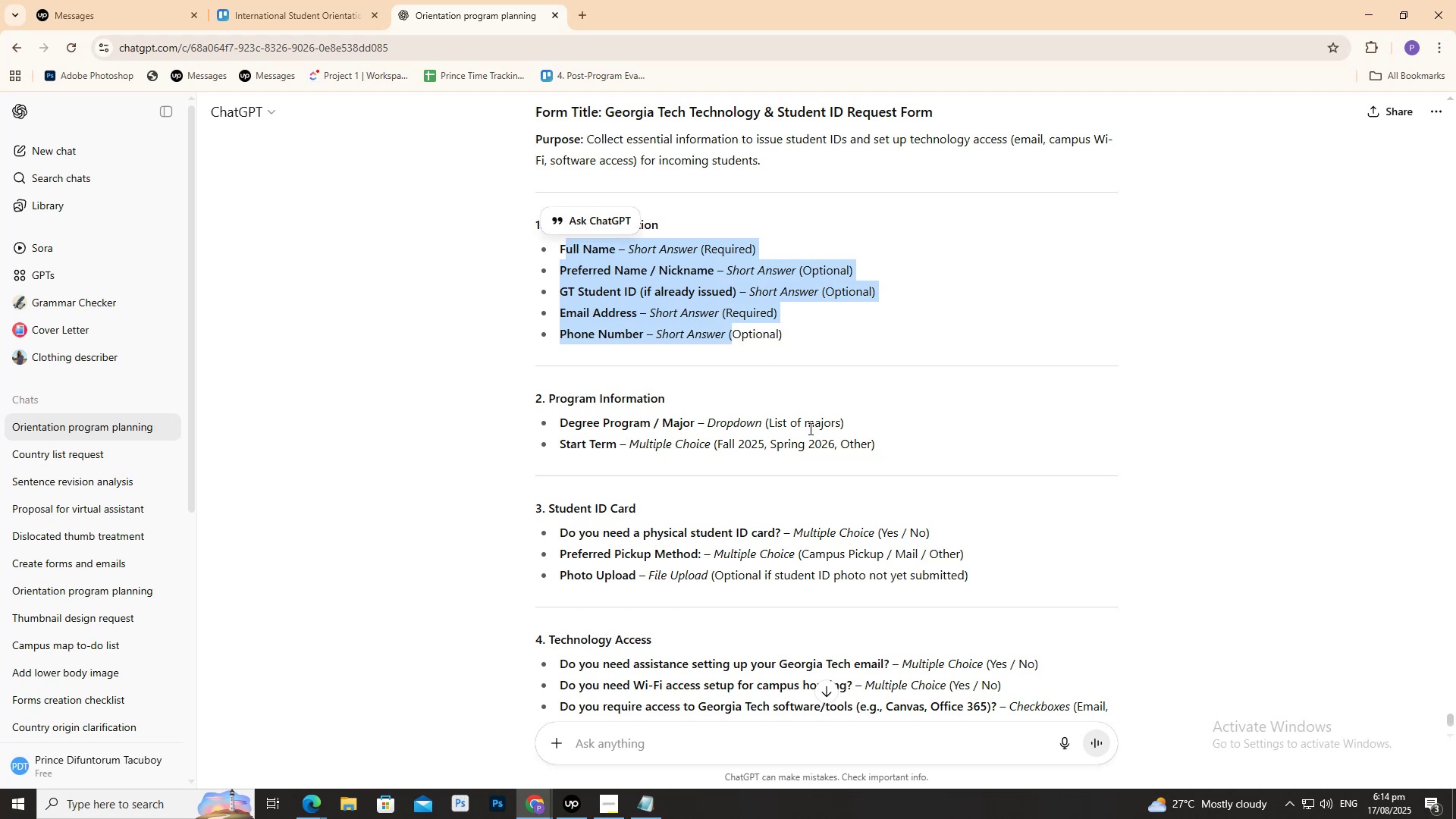 
left_click([809, 428])
 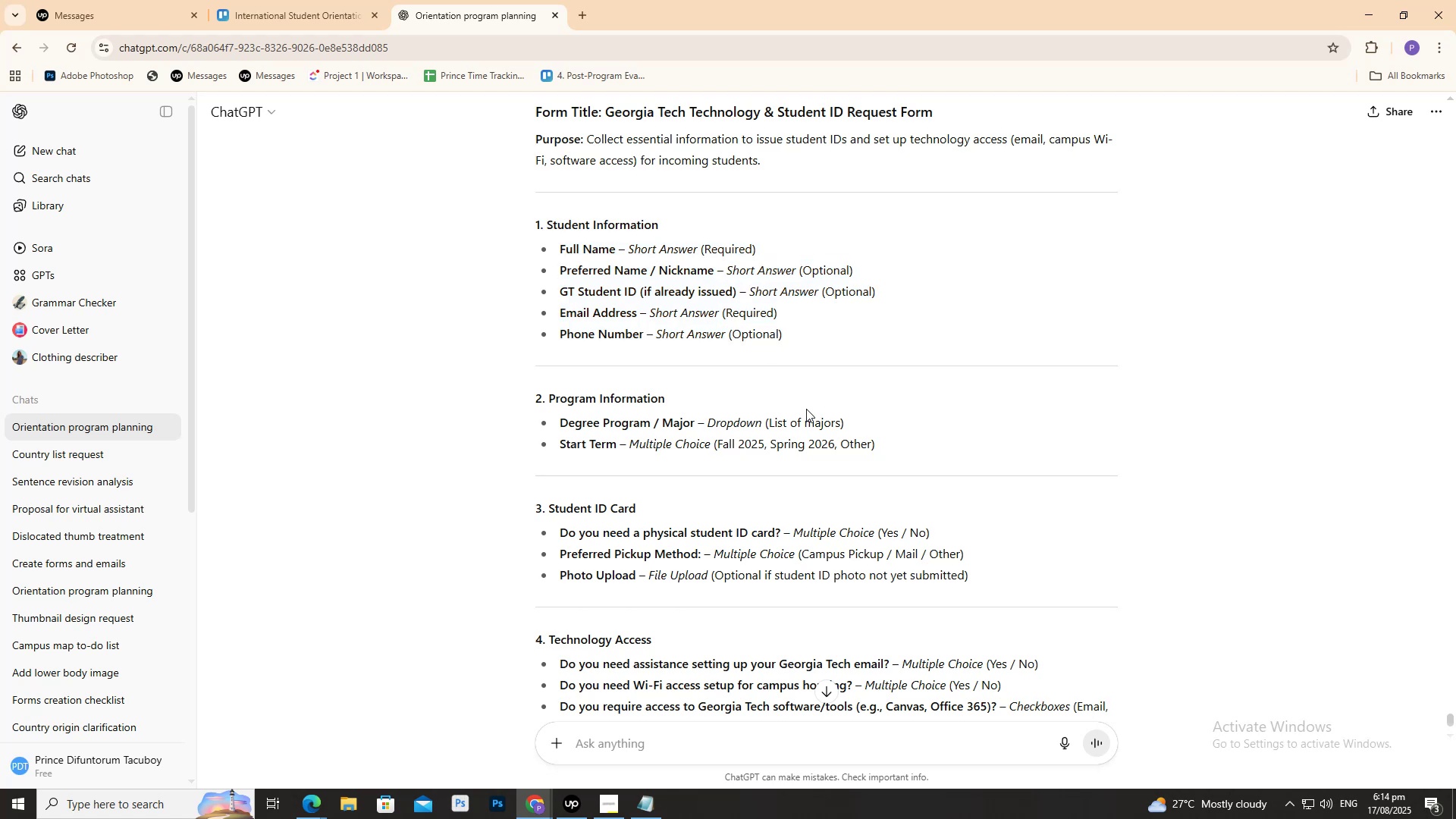 
scroll: coordinate [807, 409], scroll_direction: up, amount: 1.0
 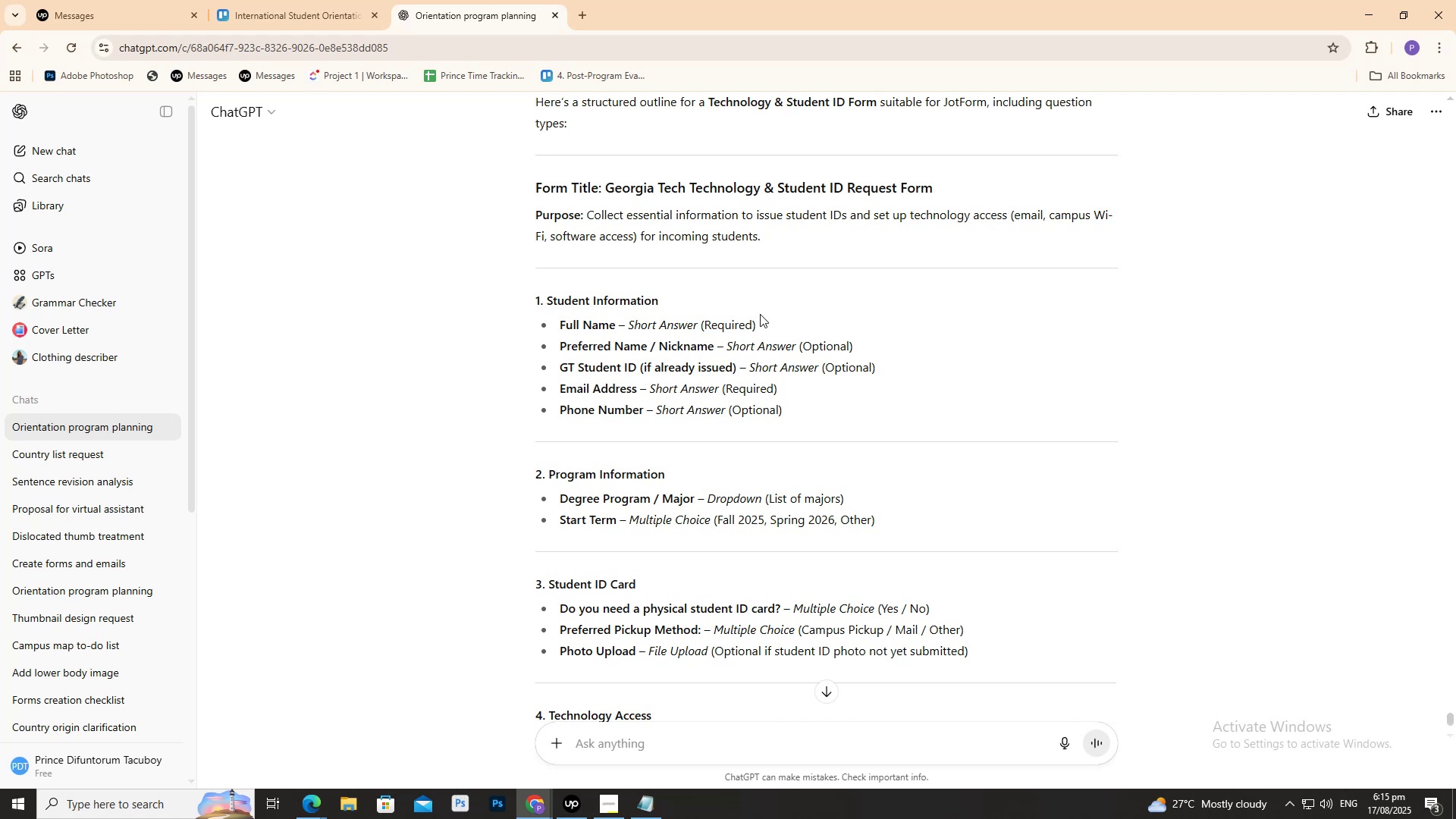 
wait(19.59)
 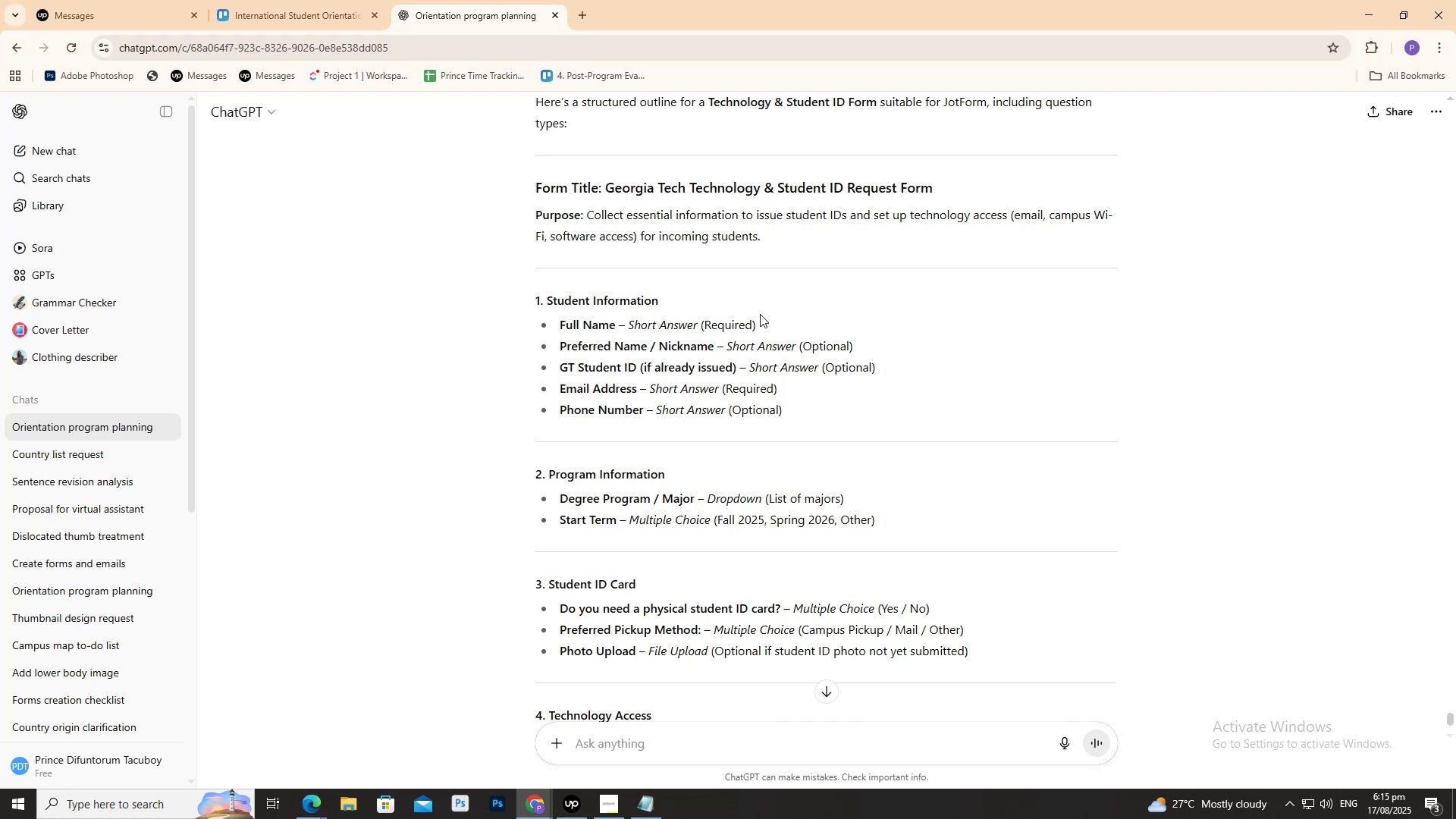 
scroll: coordinate [914, 259], scroll_direction: down, amount: 3.0
 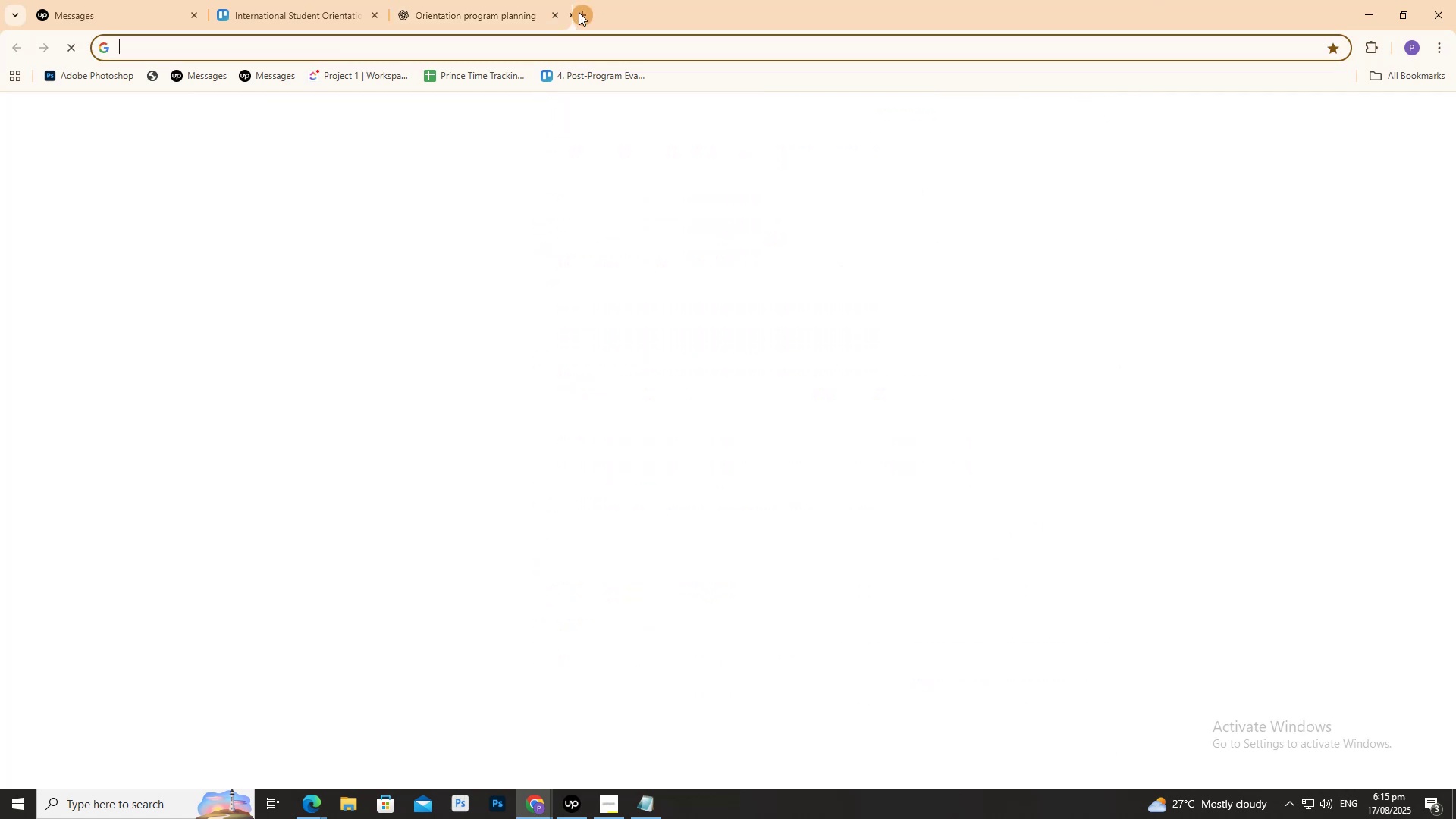 
key(ArrowRight)
 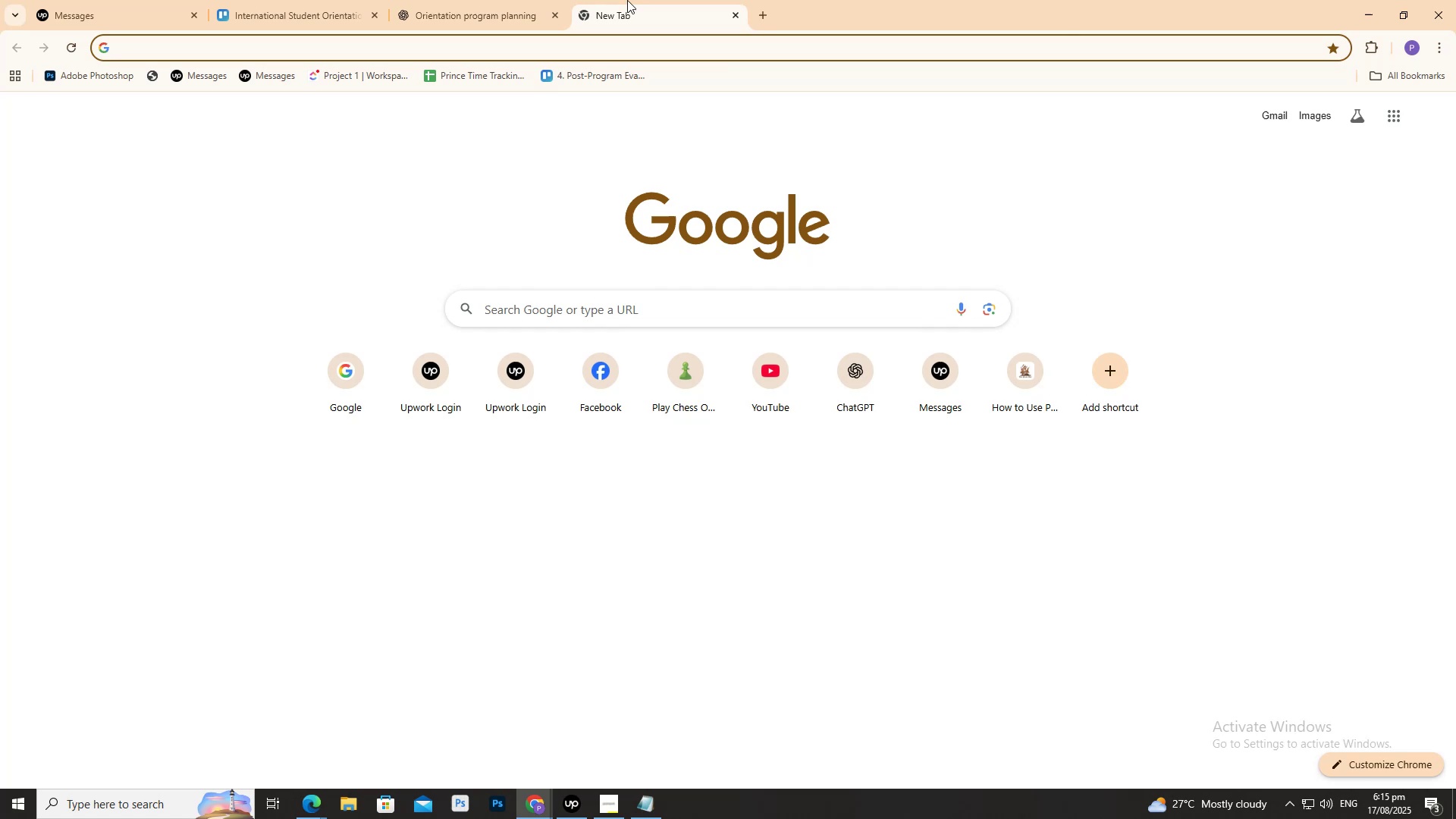 
key(G)
 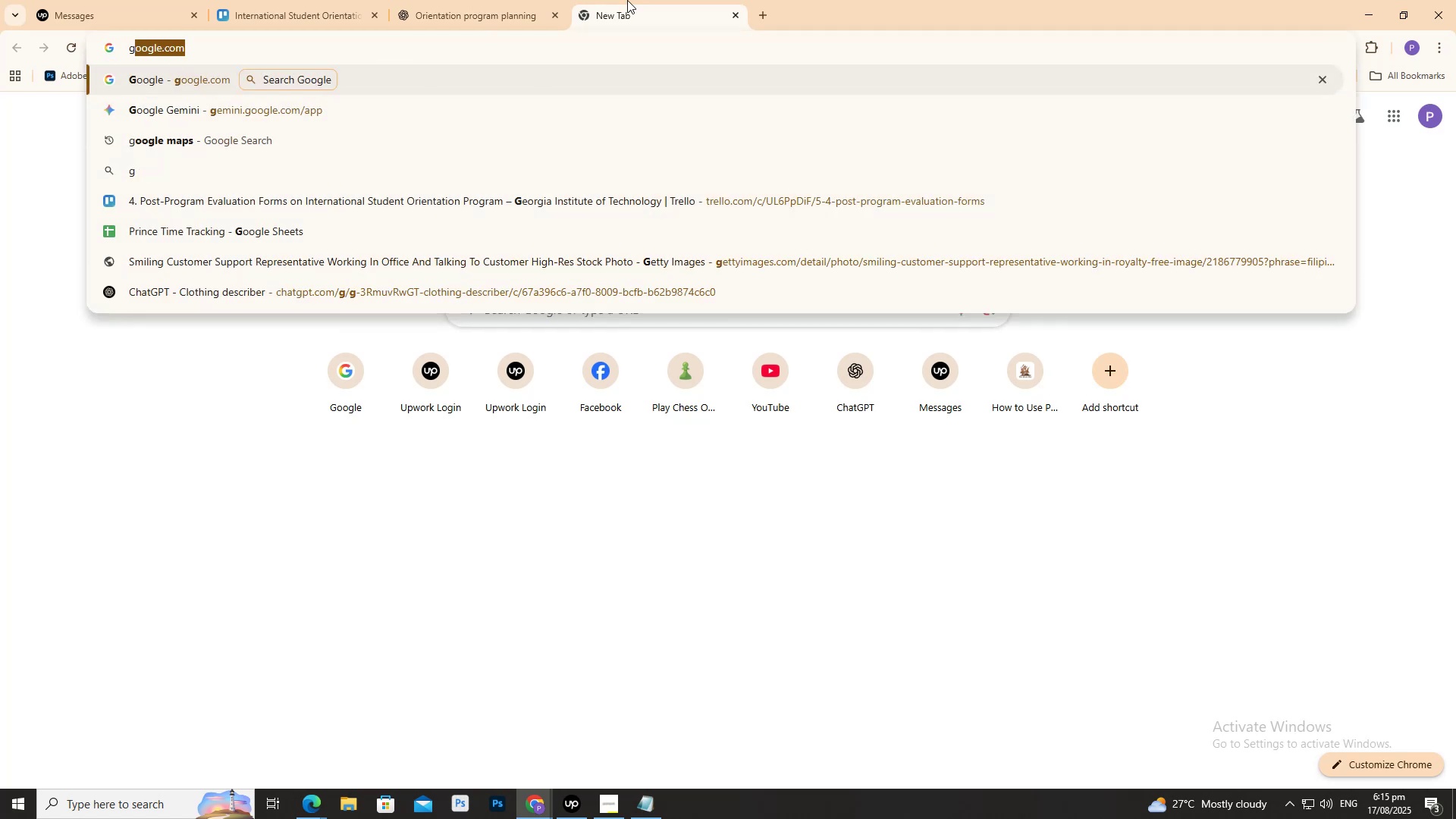 
key(Enter)
 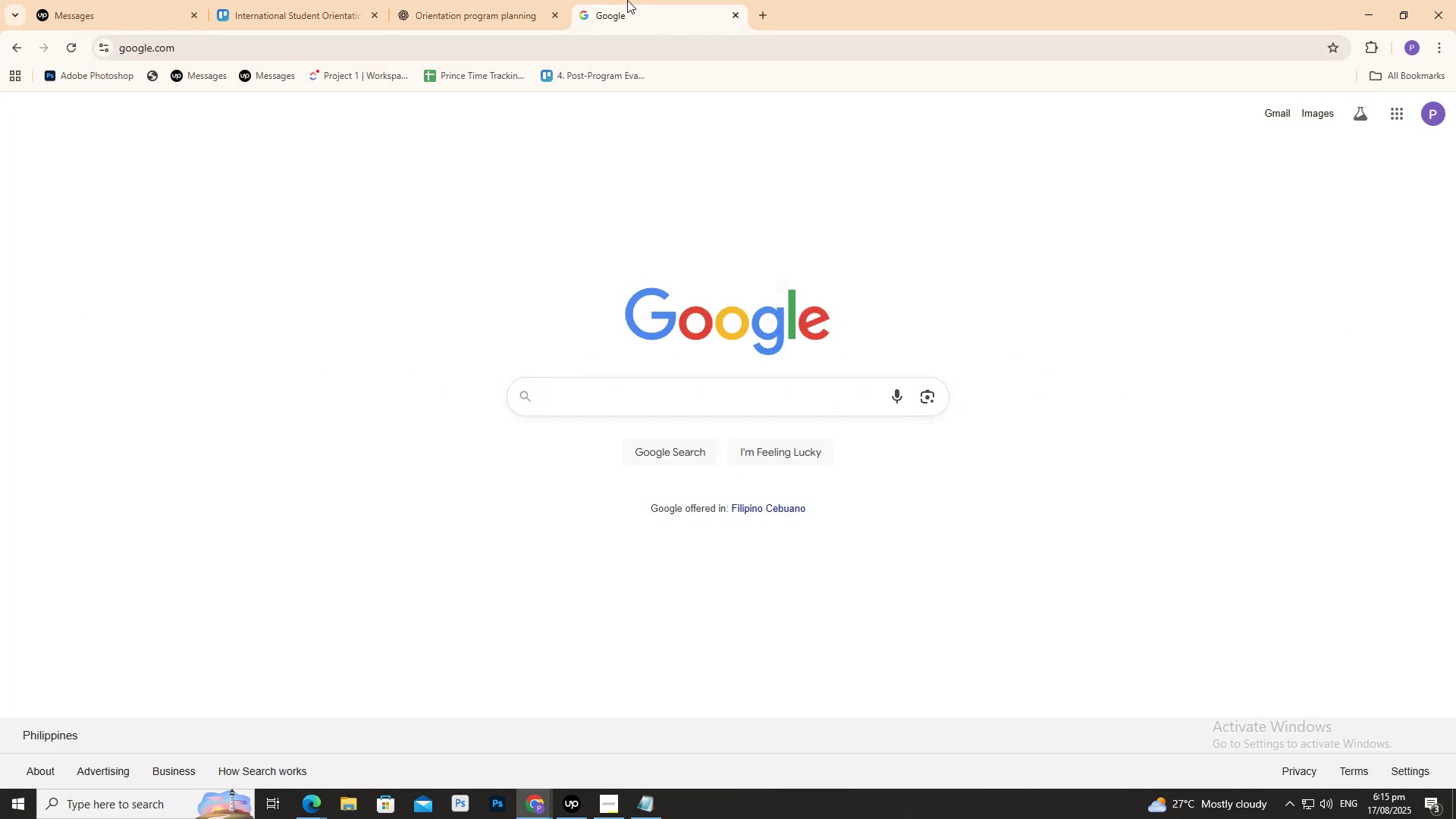 
type(jot f)
key(Backspace)
key(Backspace)
 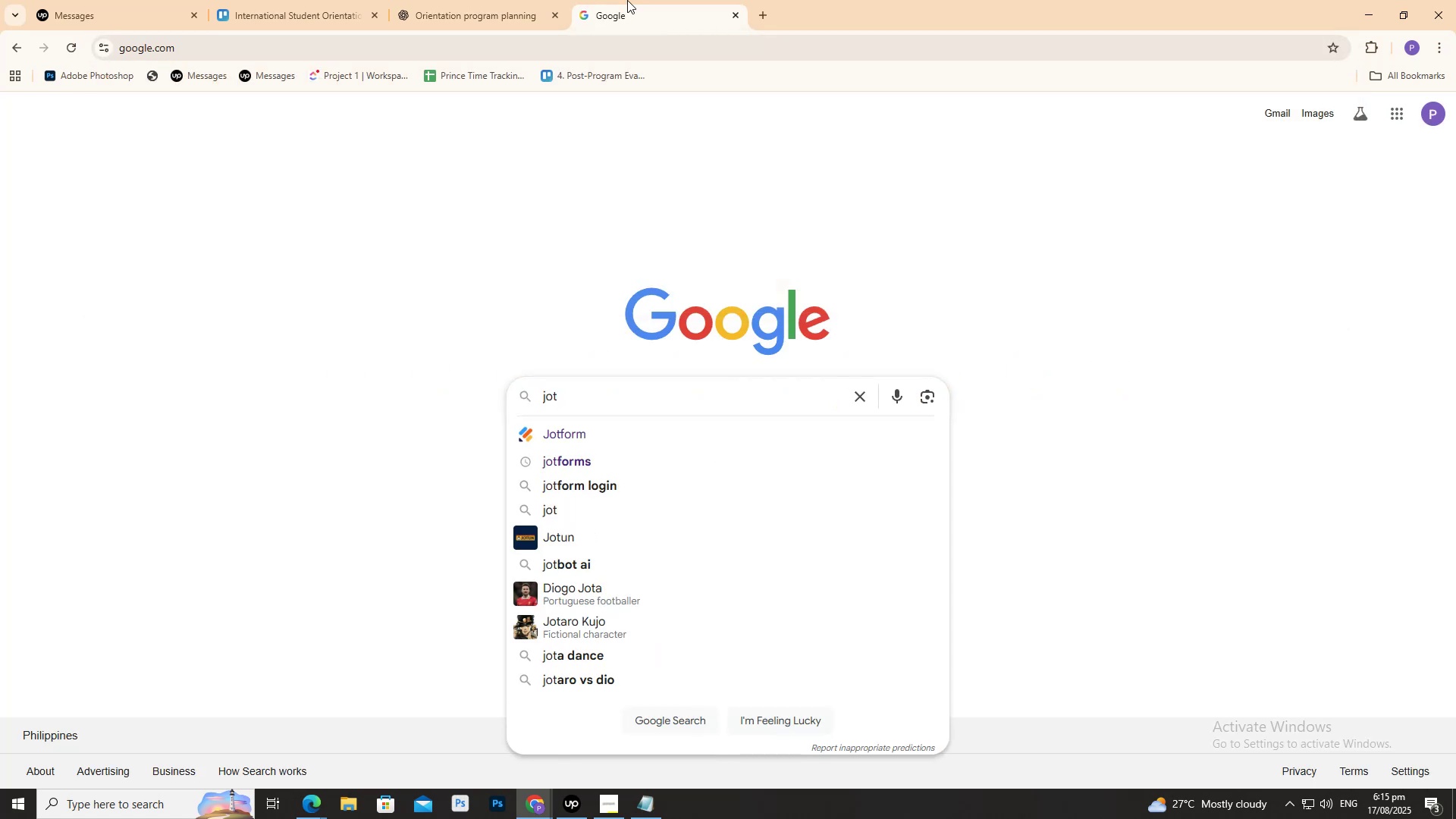 
key(ArrowDown)
 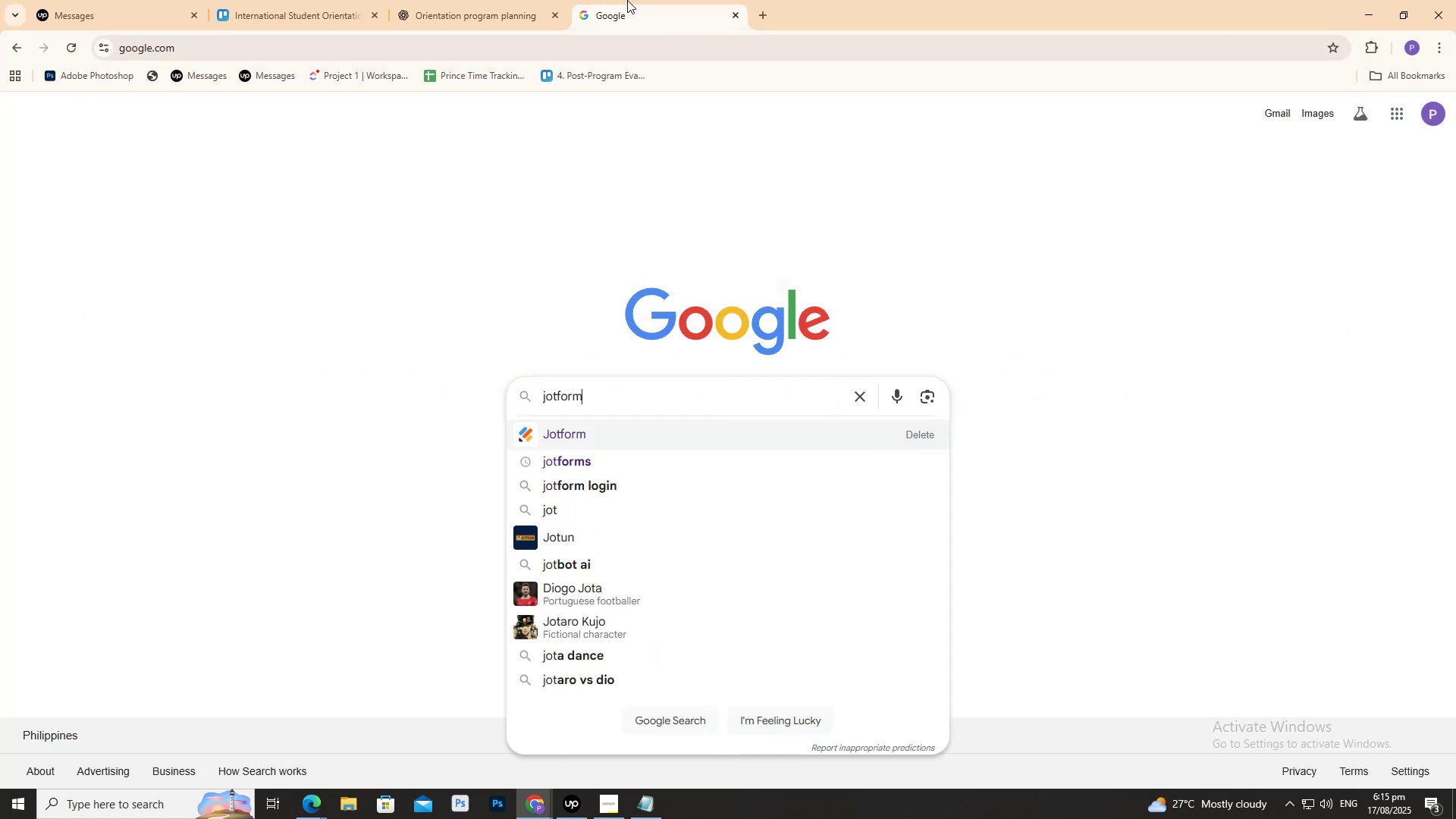 
key(Enter)
 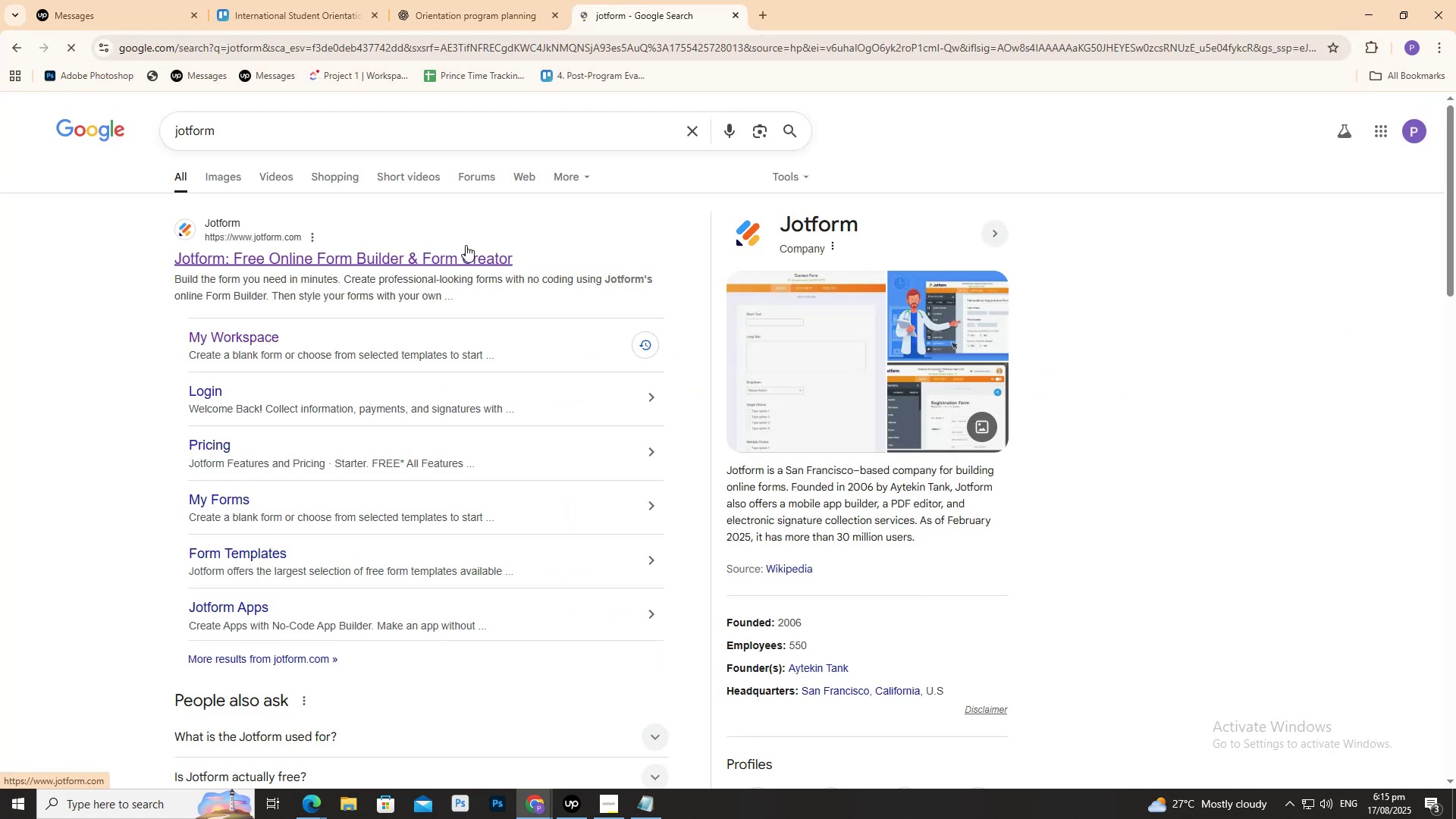 
mouse_move([447, 10])
 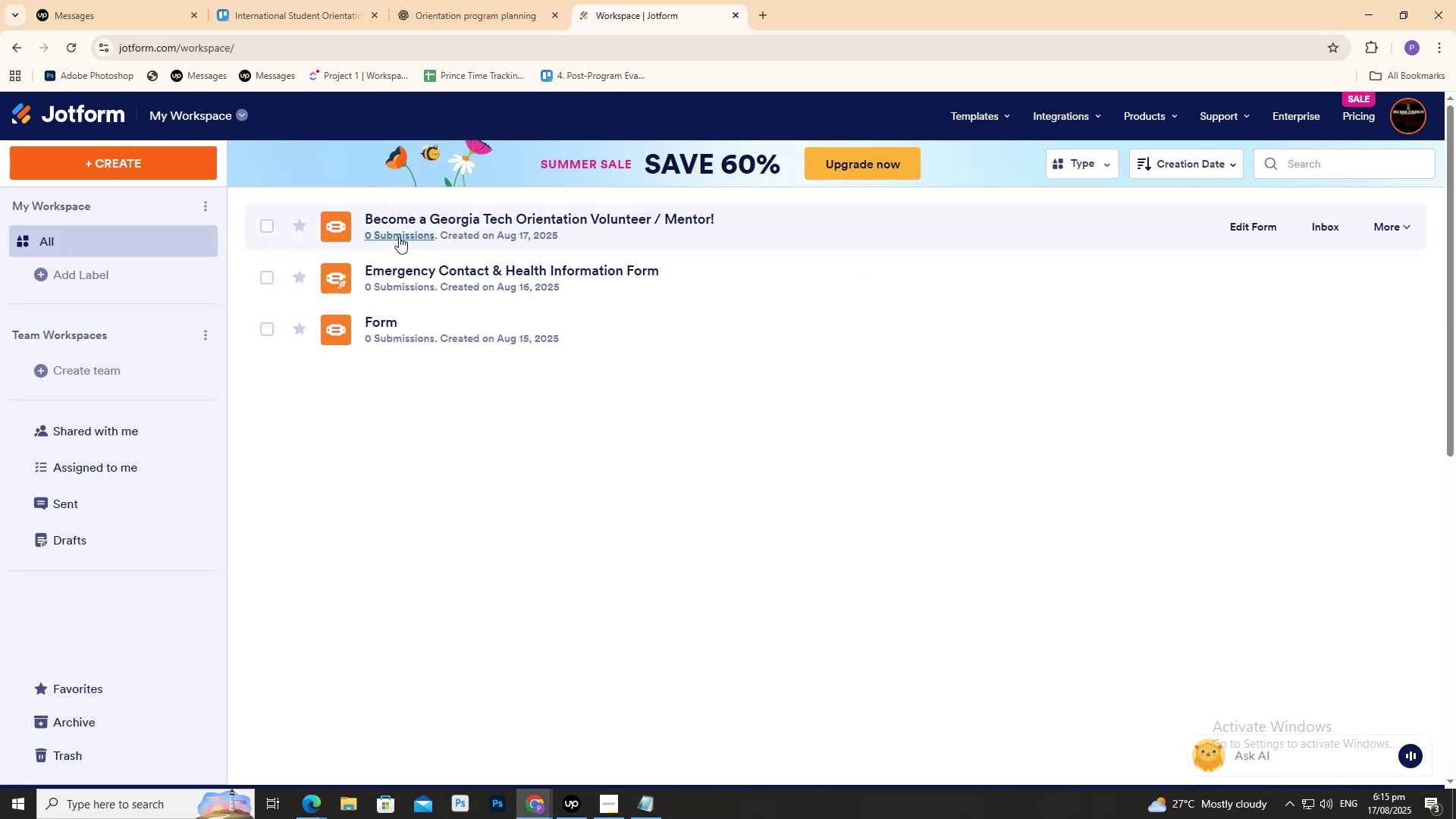 
left_click([460, 0])
 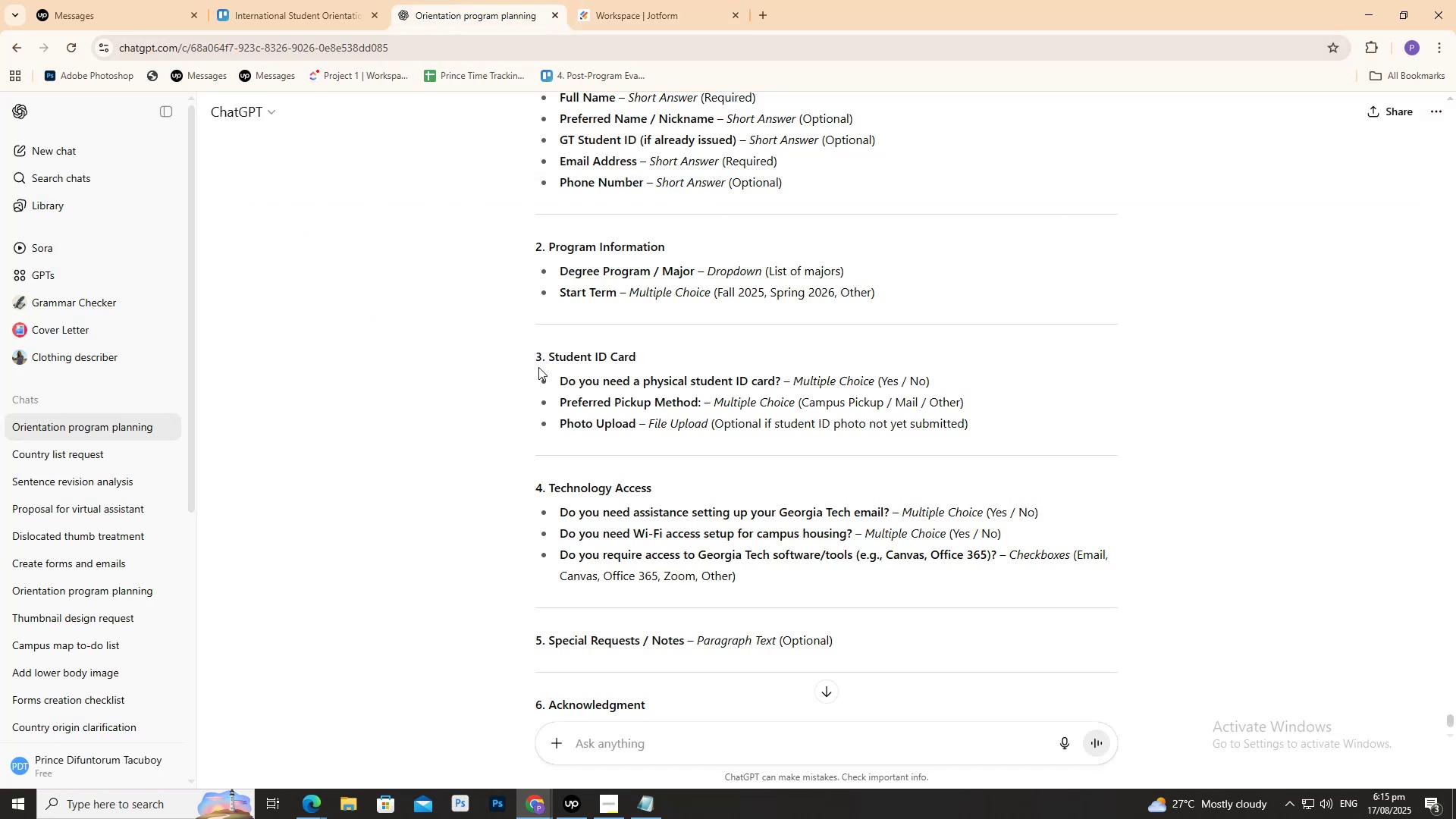 
scroll: coordinate [923, 500], scroll_direction: down, amount: 4.0
 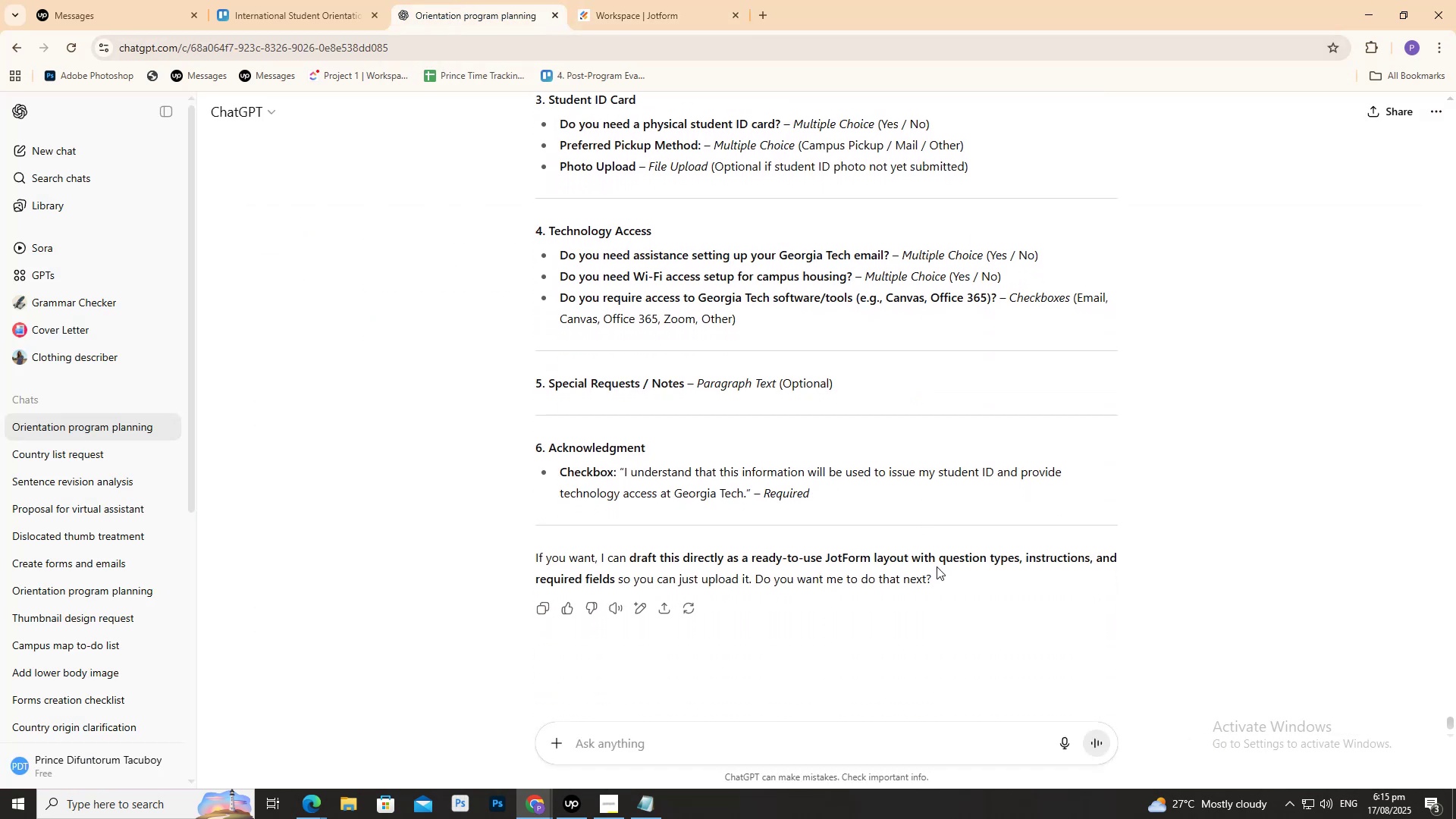 
scroll: coordinate [787, 482], scroll_direction: up, amount: 7.0
 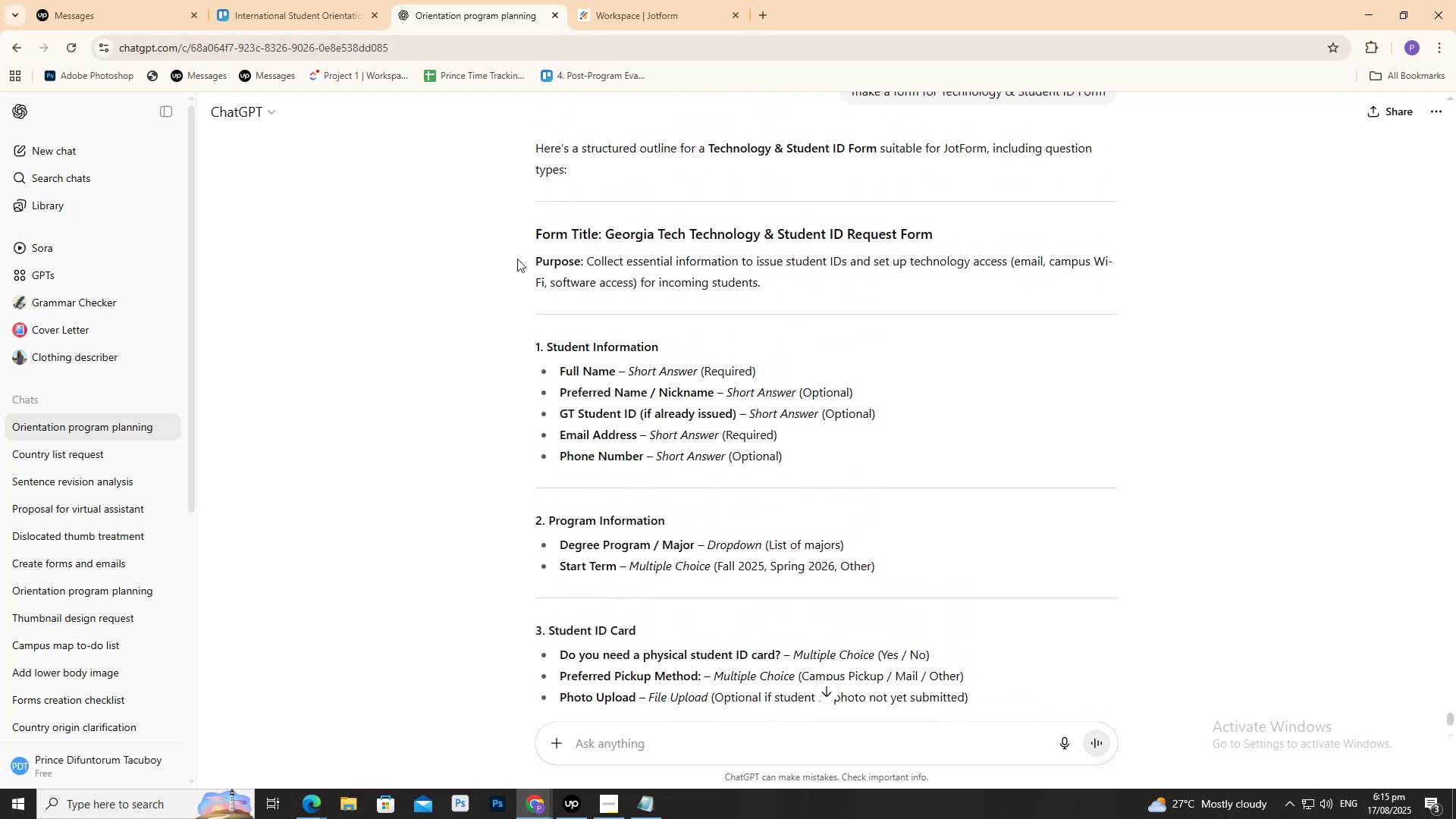 
scroll: coordinate [532, 281], scroll_direction: down, amount: 1.0
 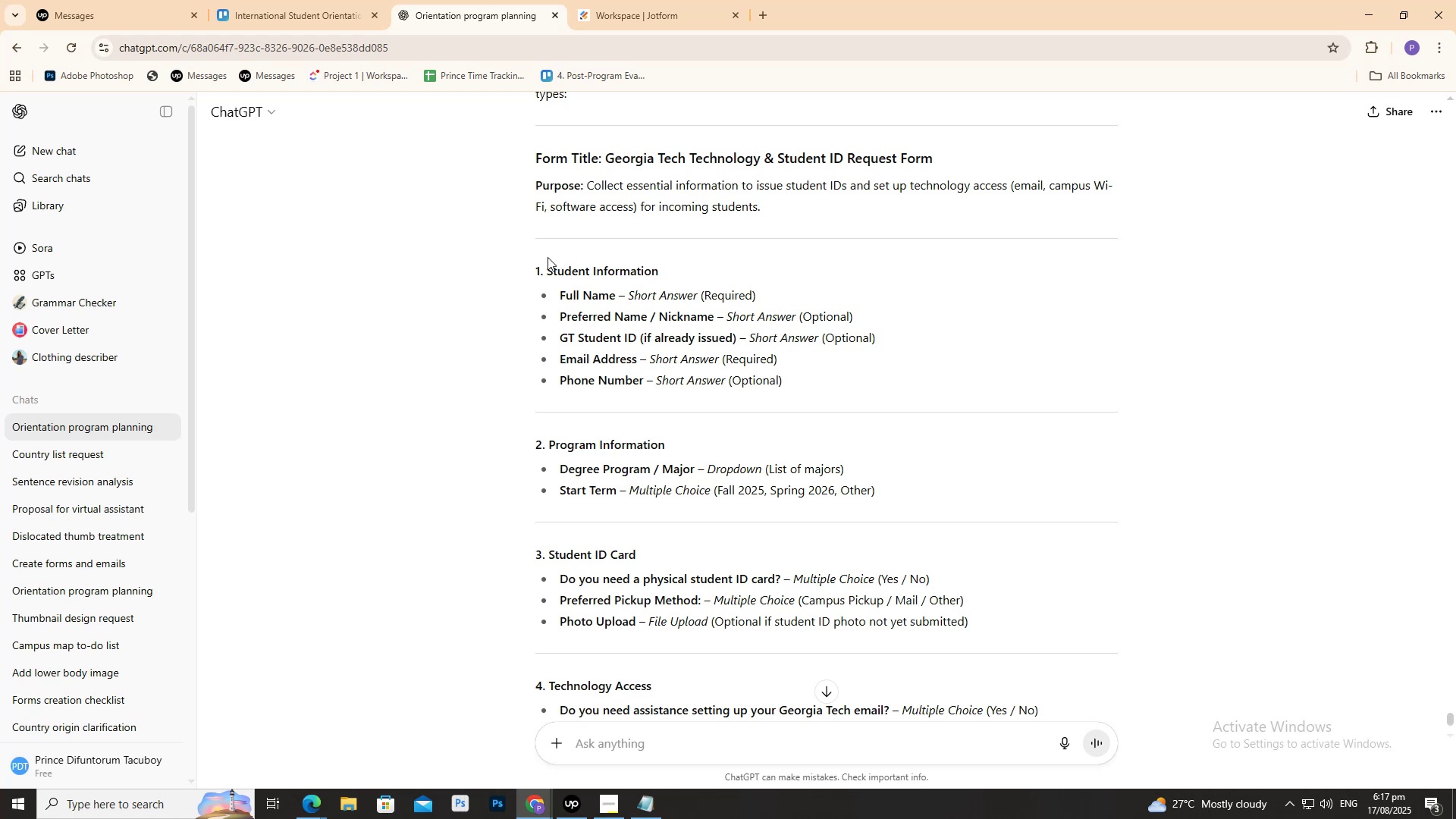 
wait(89.93)
 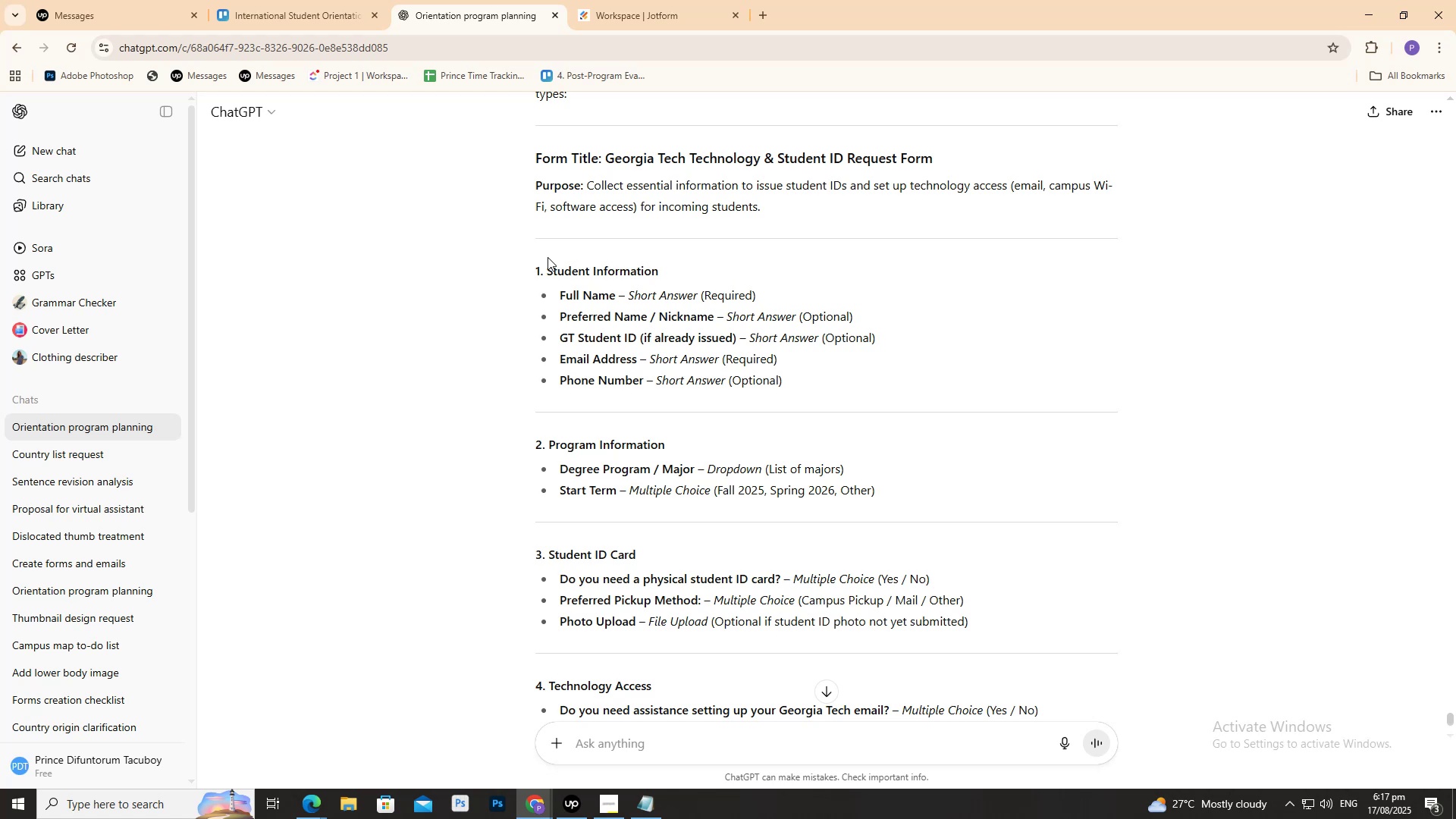 
scroll: coordinate [1114, 427], scroll_direction: up, amount: 1.0
 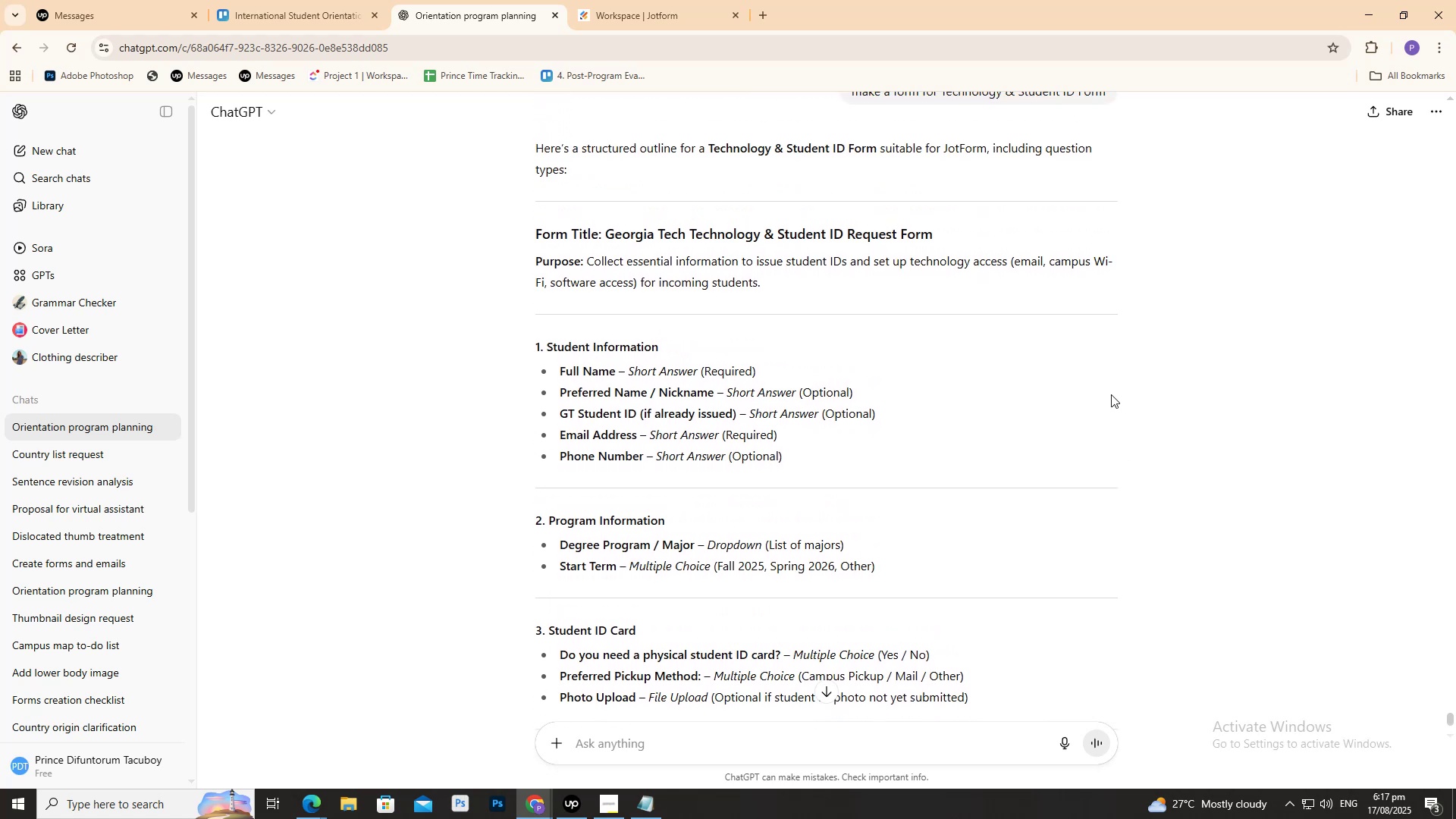 
scroll: coordinate [1061, 332], scroll_direction: down, amount: 6.0
 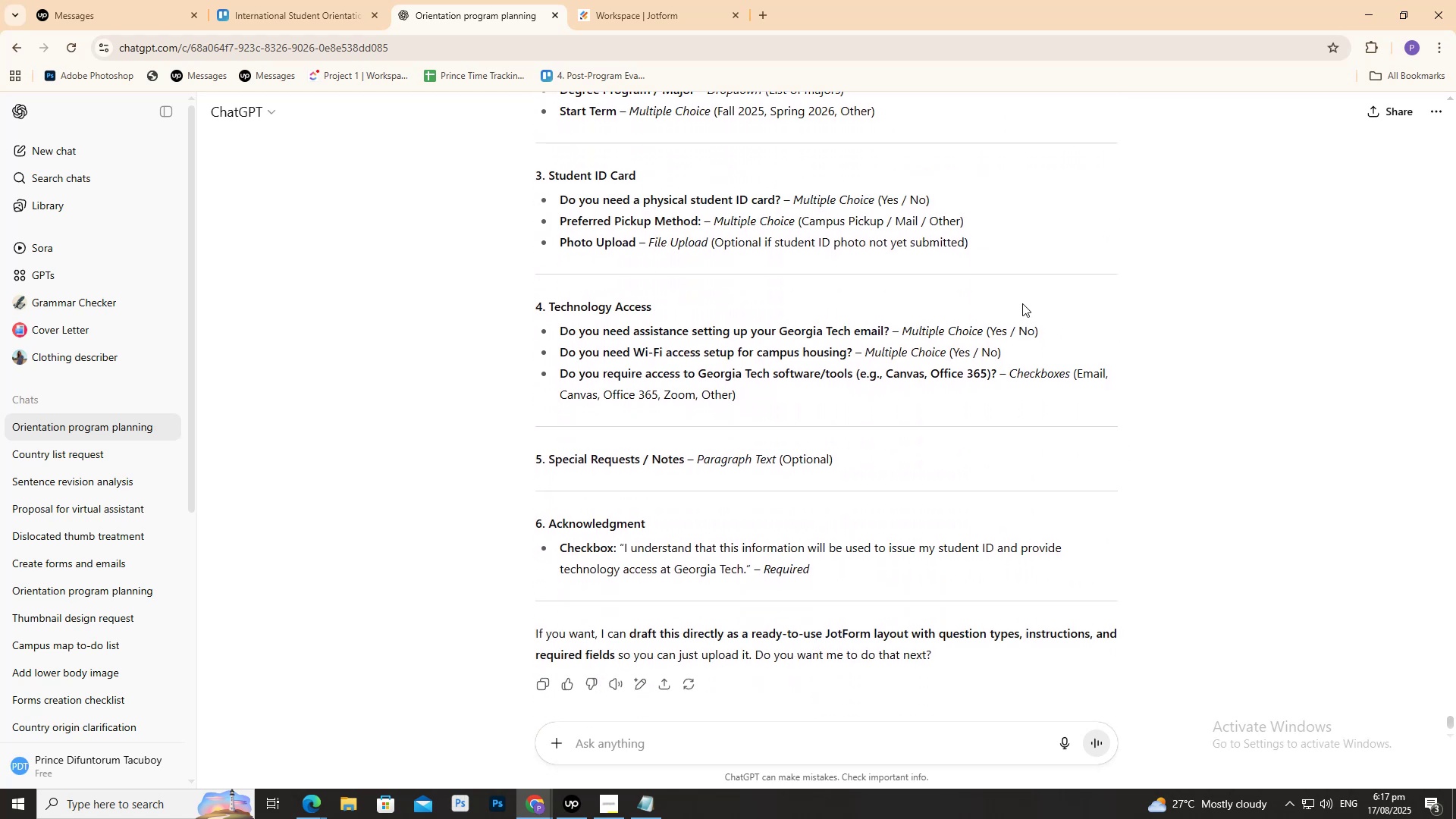 
scroll: coordinate [1006, 293], scroll_direction: up, amount: 3.0
 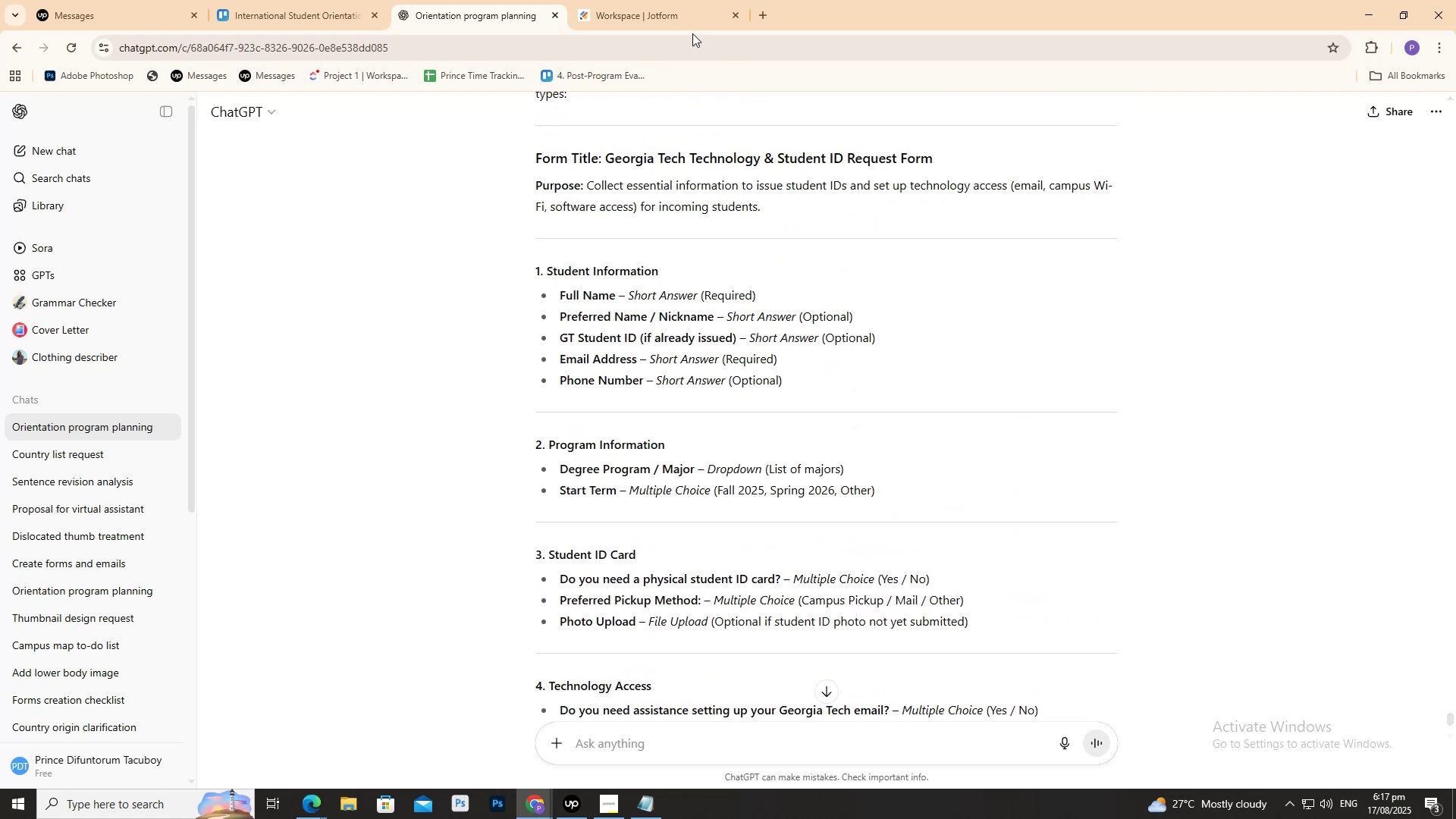 
left_click([653, 0])
 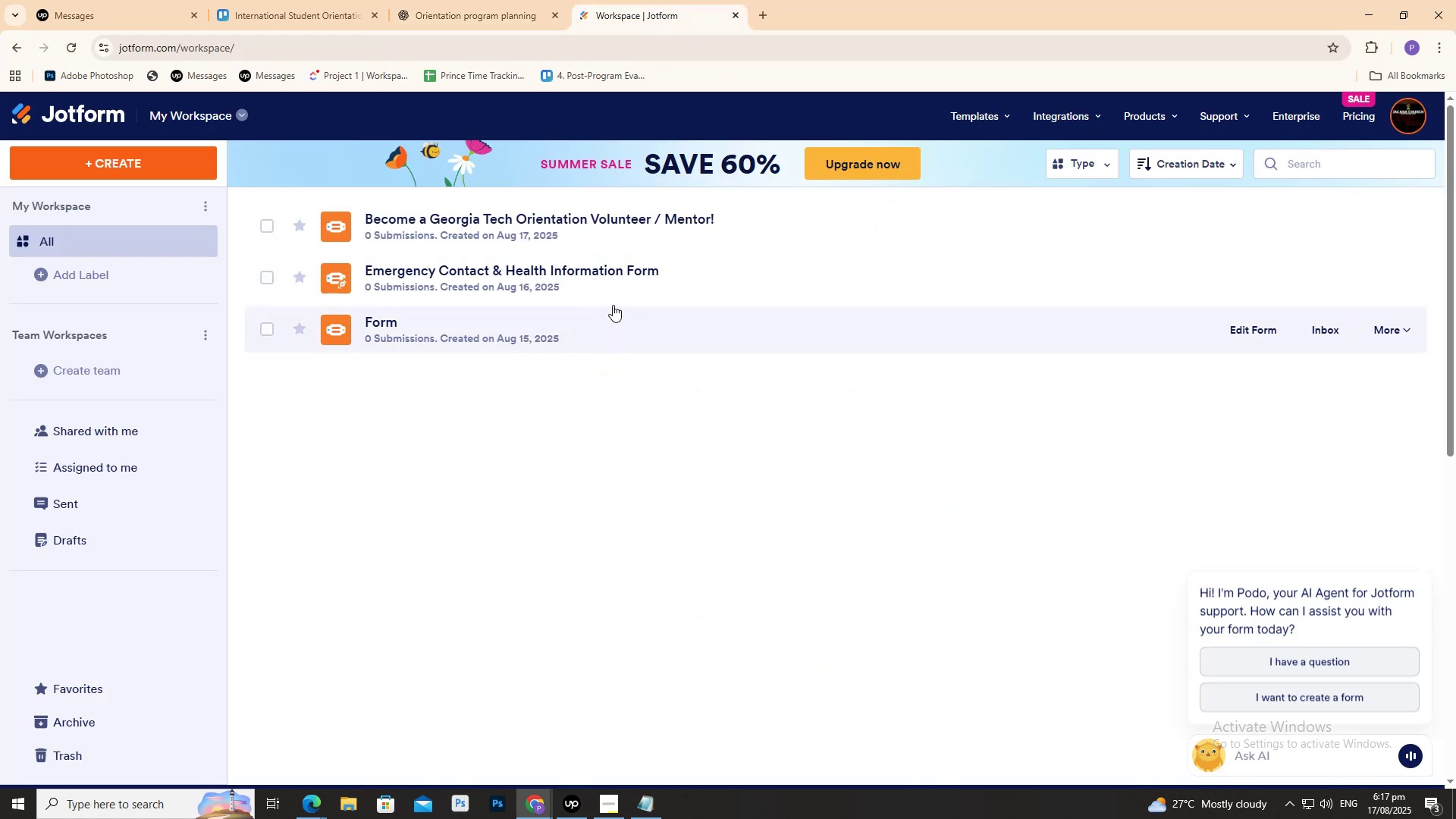 
scroll: coordinate [626, 309], scroll_direction: down, amount: 2.0
 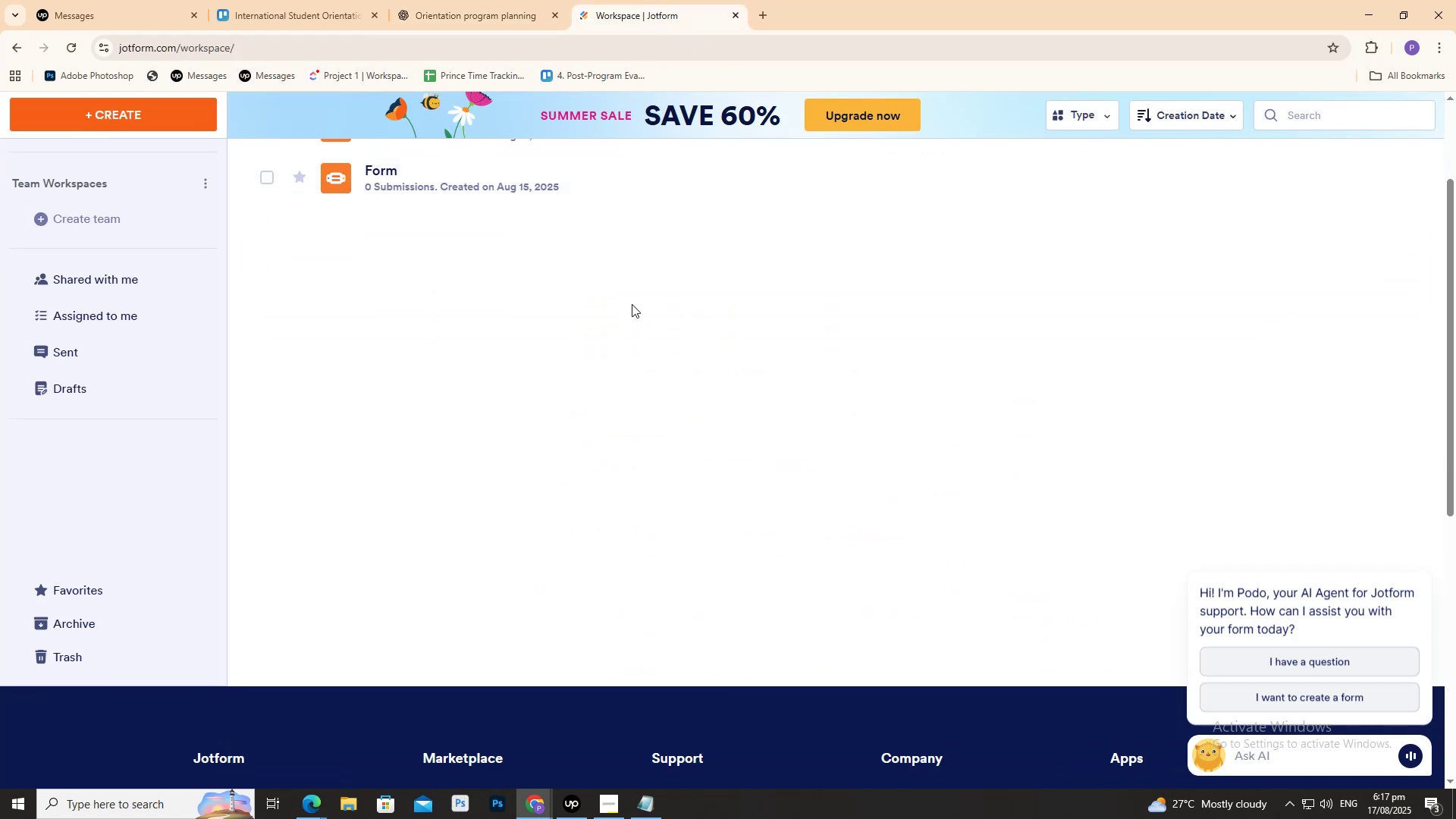 
scroll: coordinate [634, 304], scroll_direction: up, amount: 2.0
 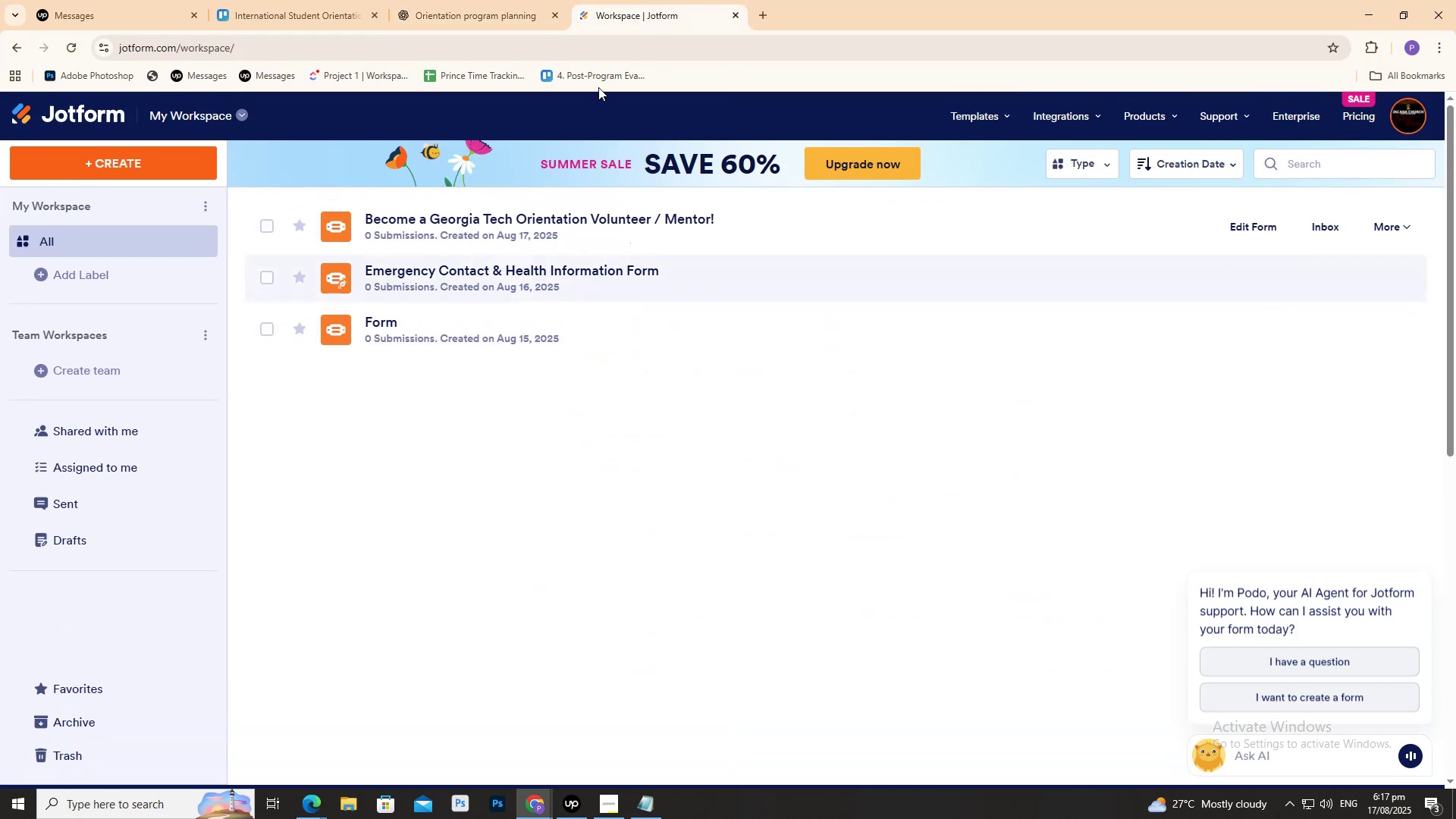 
left_click([519, 0])
 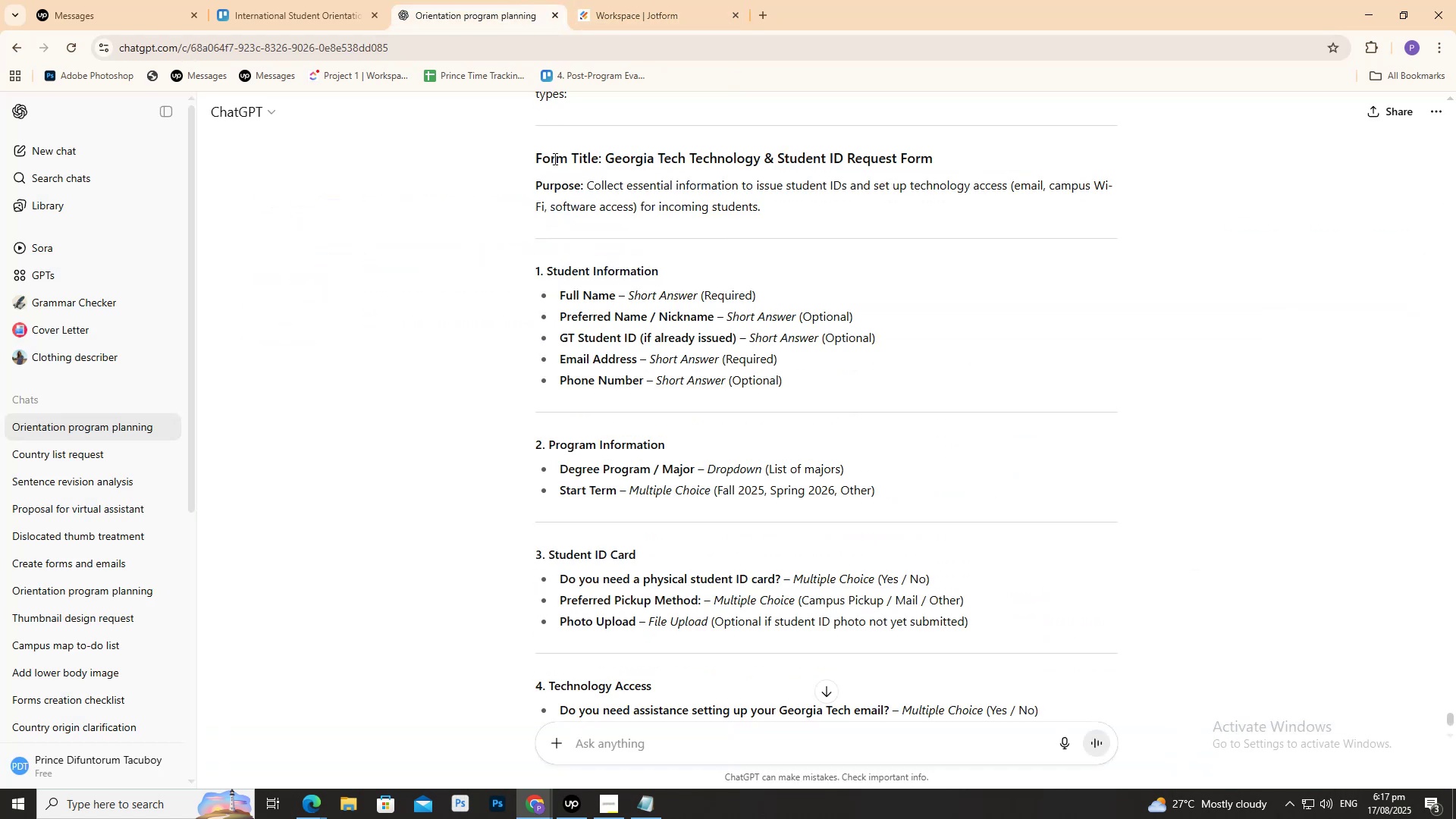 
scroll: coordinate [558, 162], scroll_direction: up, amount: 1.0
 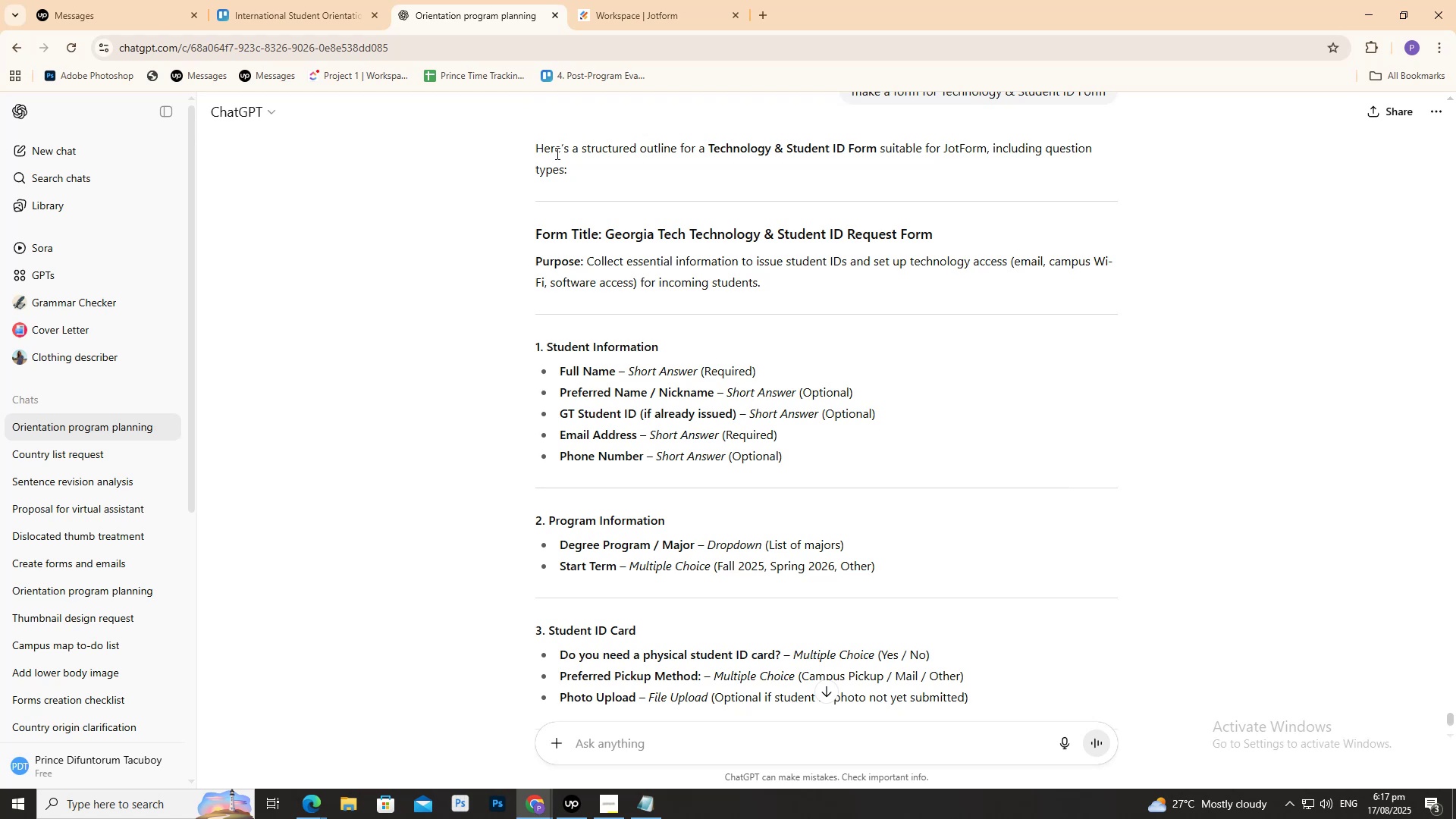 
mouse_move([588, 16])
 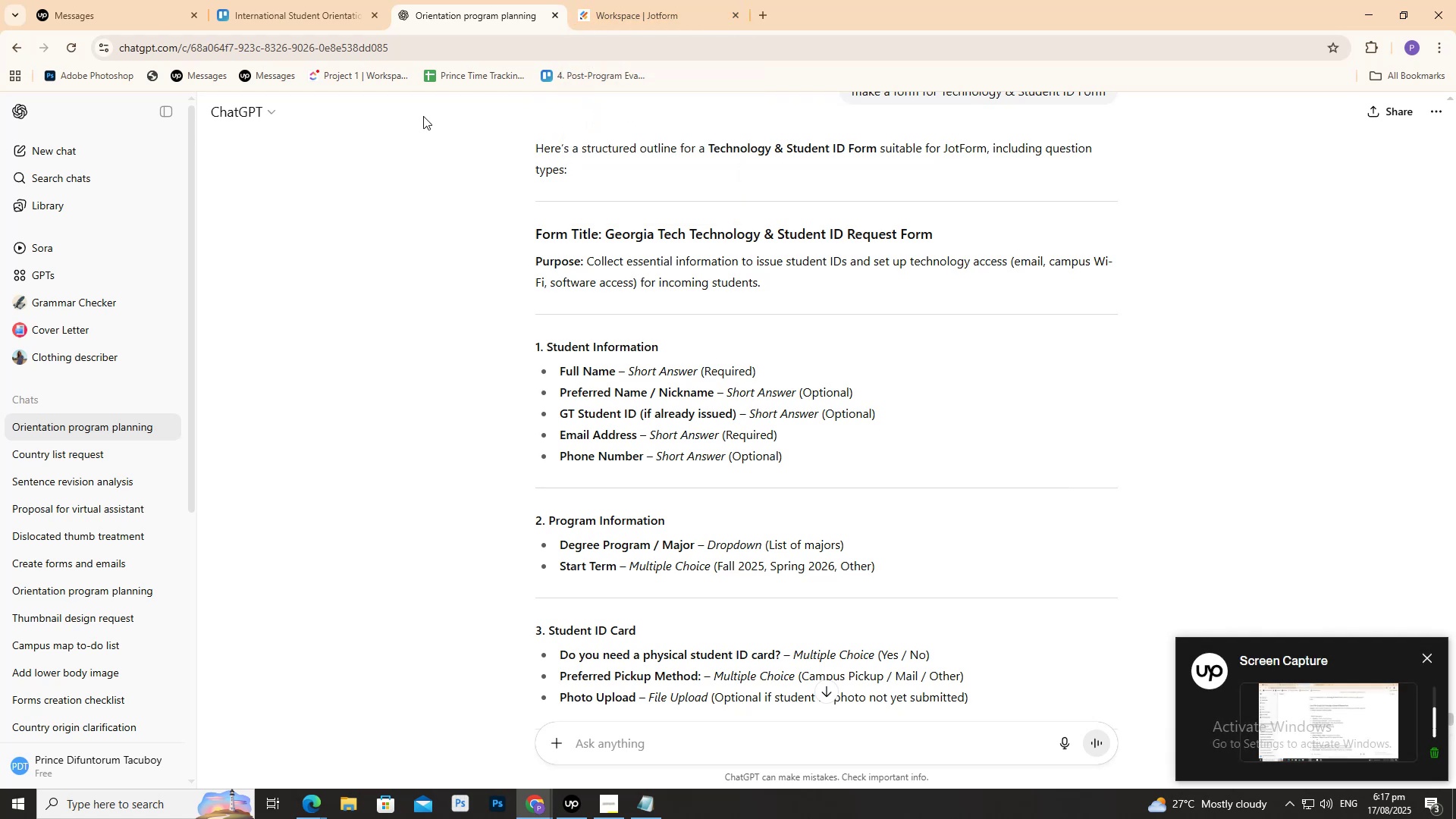 
scroll: coordinate [423, 116], scroll_direction: down, amount: 3.0
 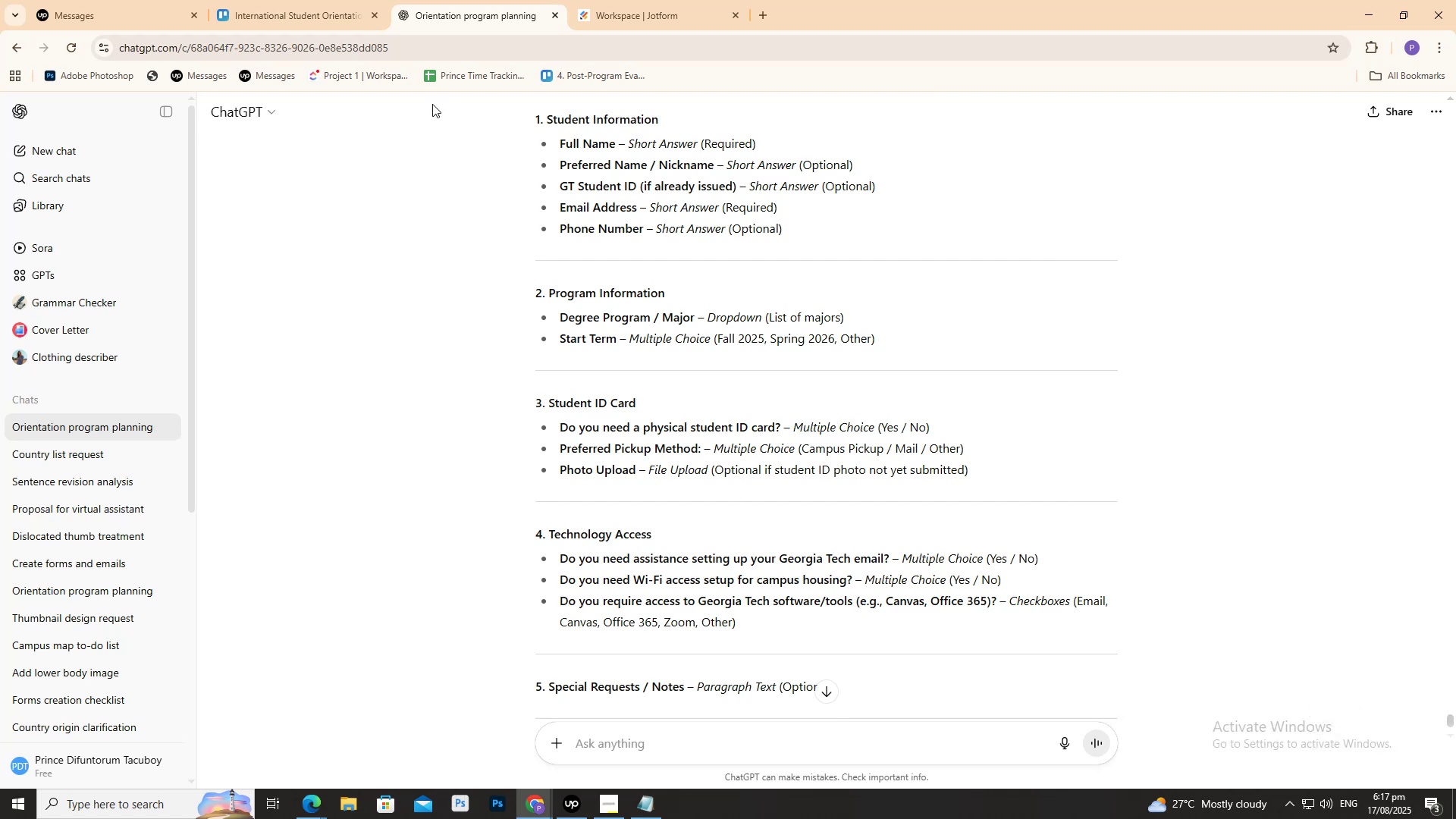 
left_click([592, 0])
 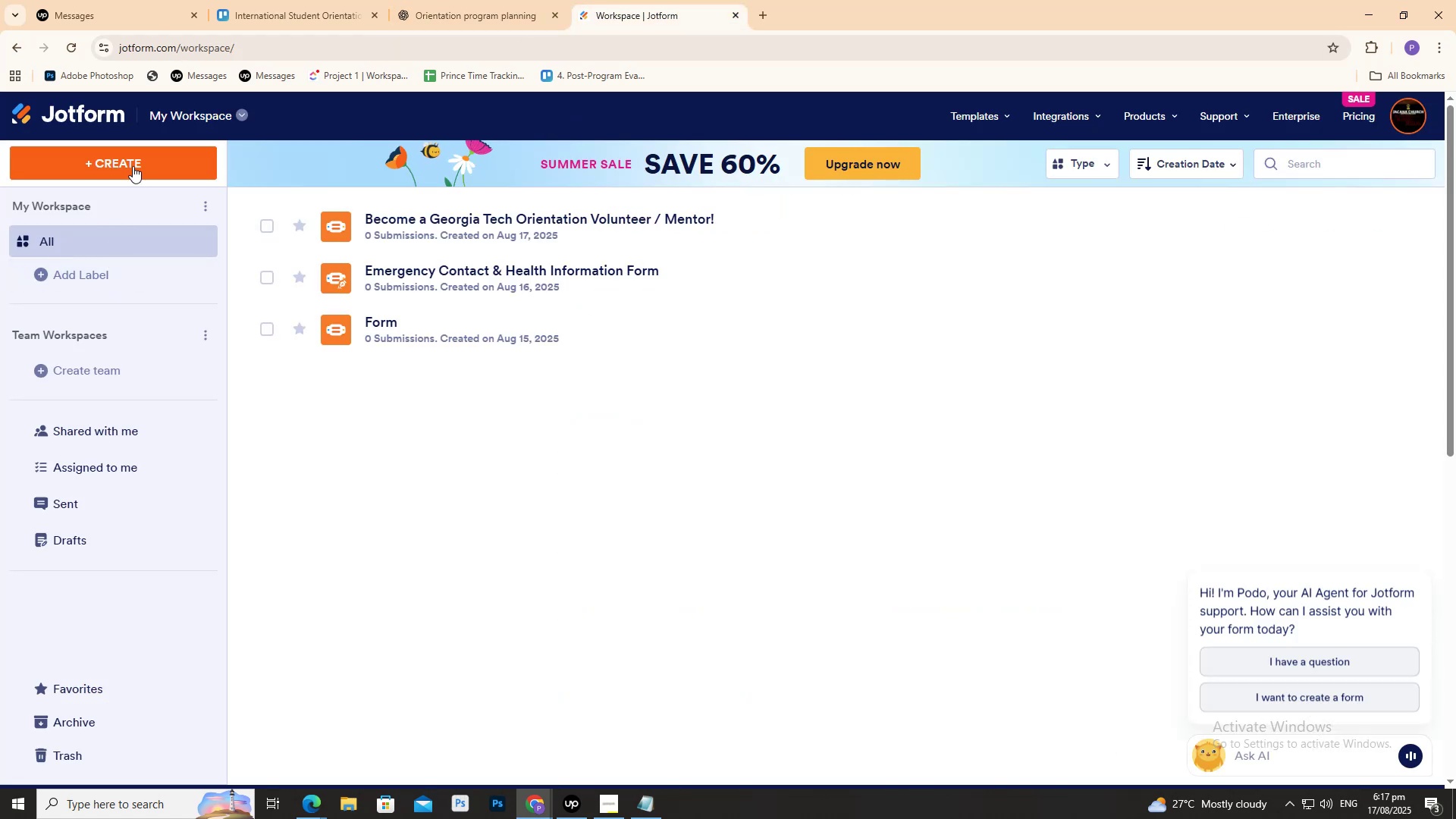 
left_click([134, 161])
 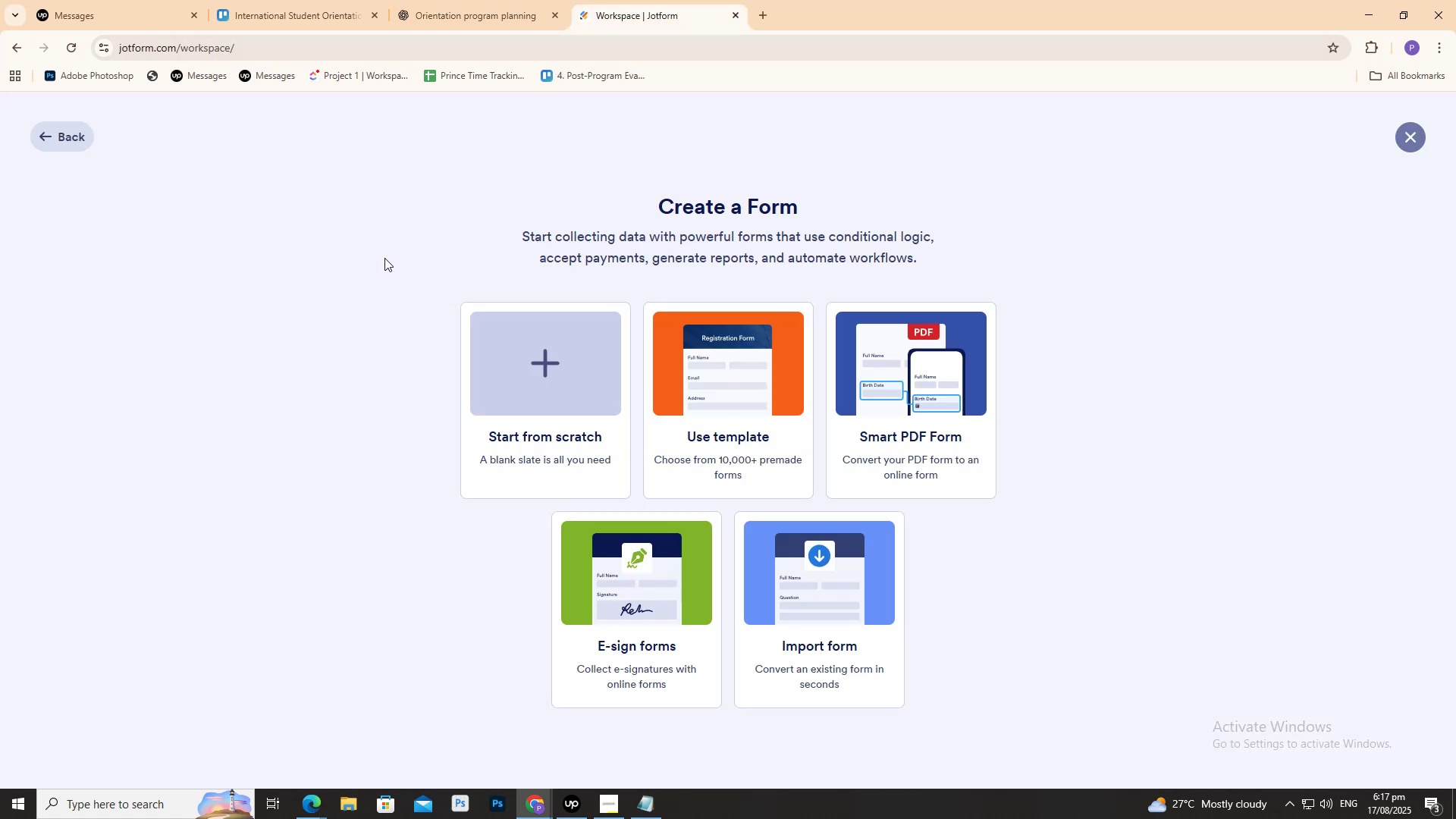 
wait(9.46)
 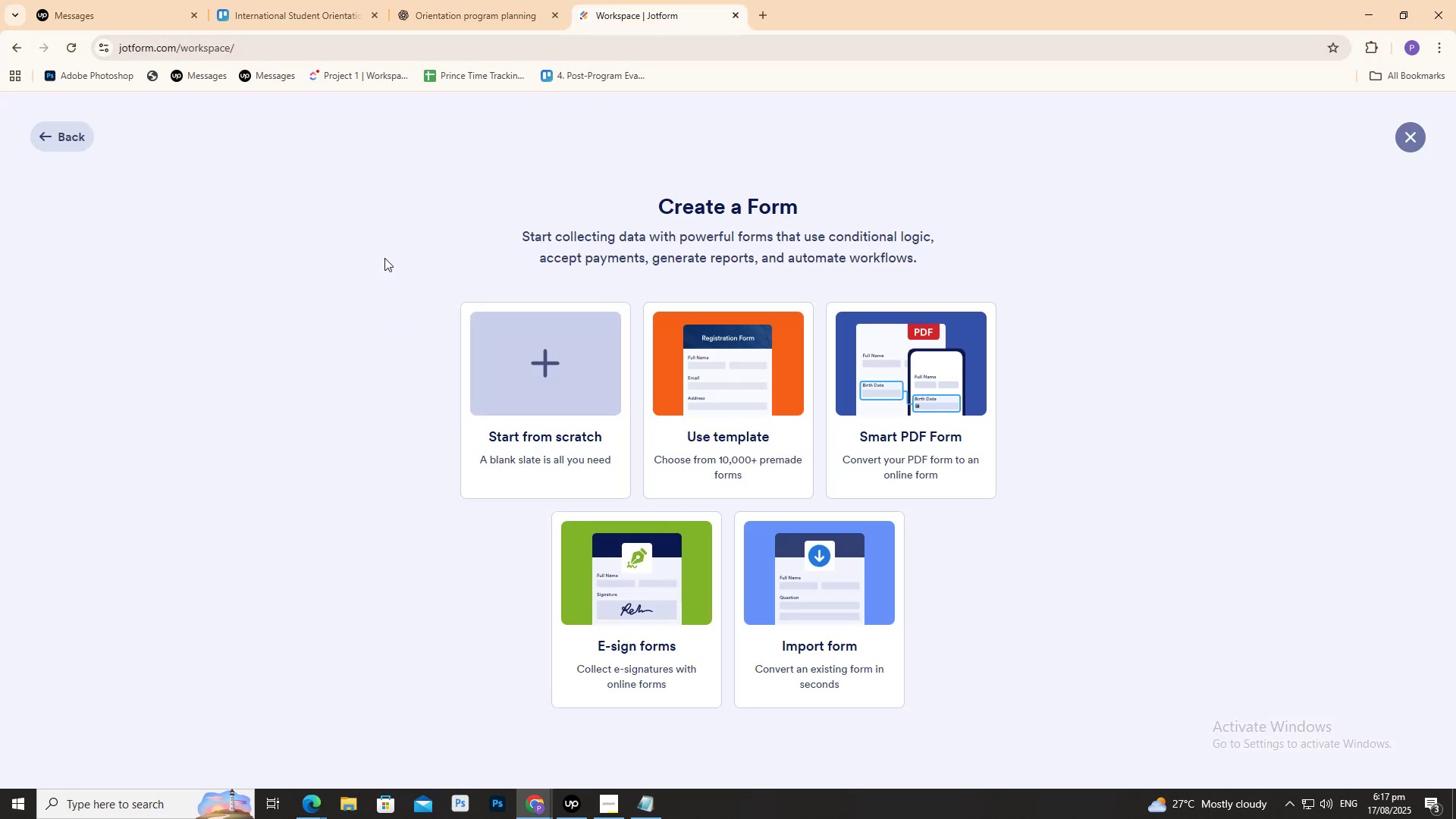 
left_click([527, 356])
 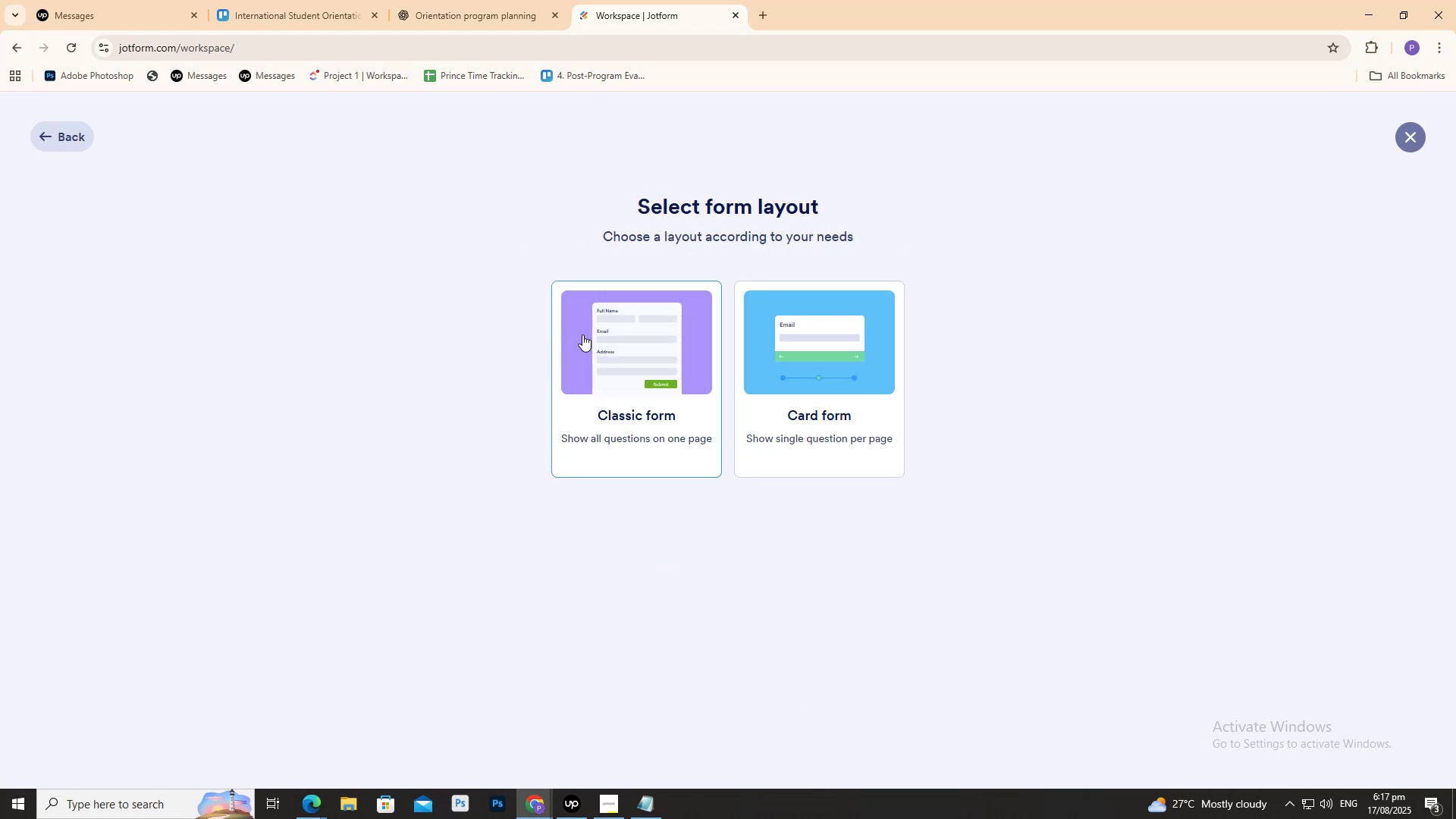 
left_click([582, 334])
 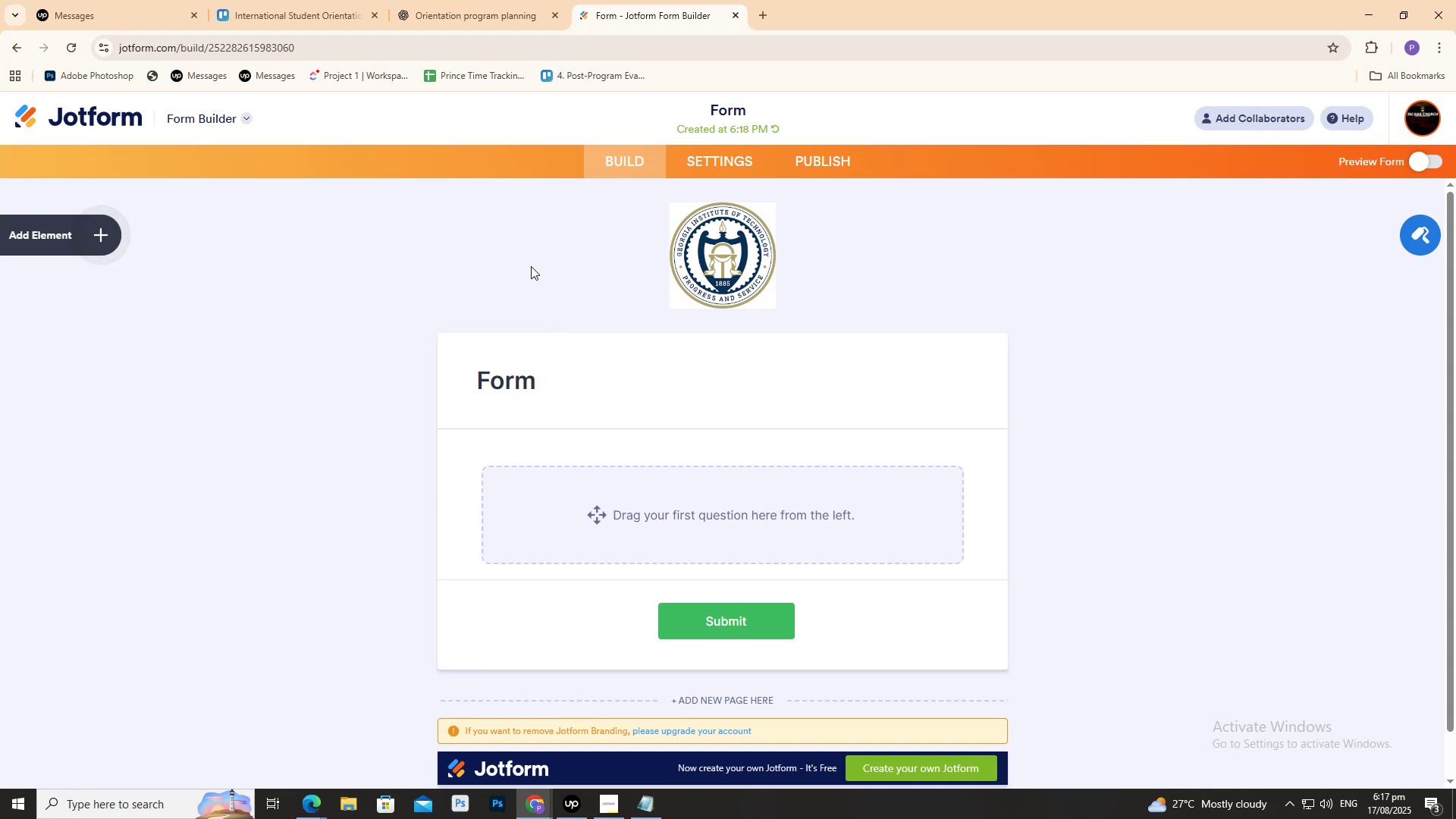 
wait(6.4)
 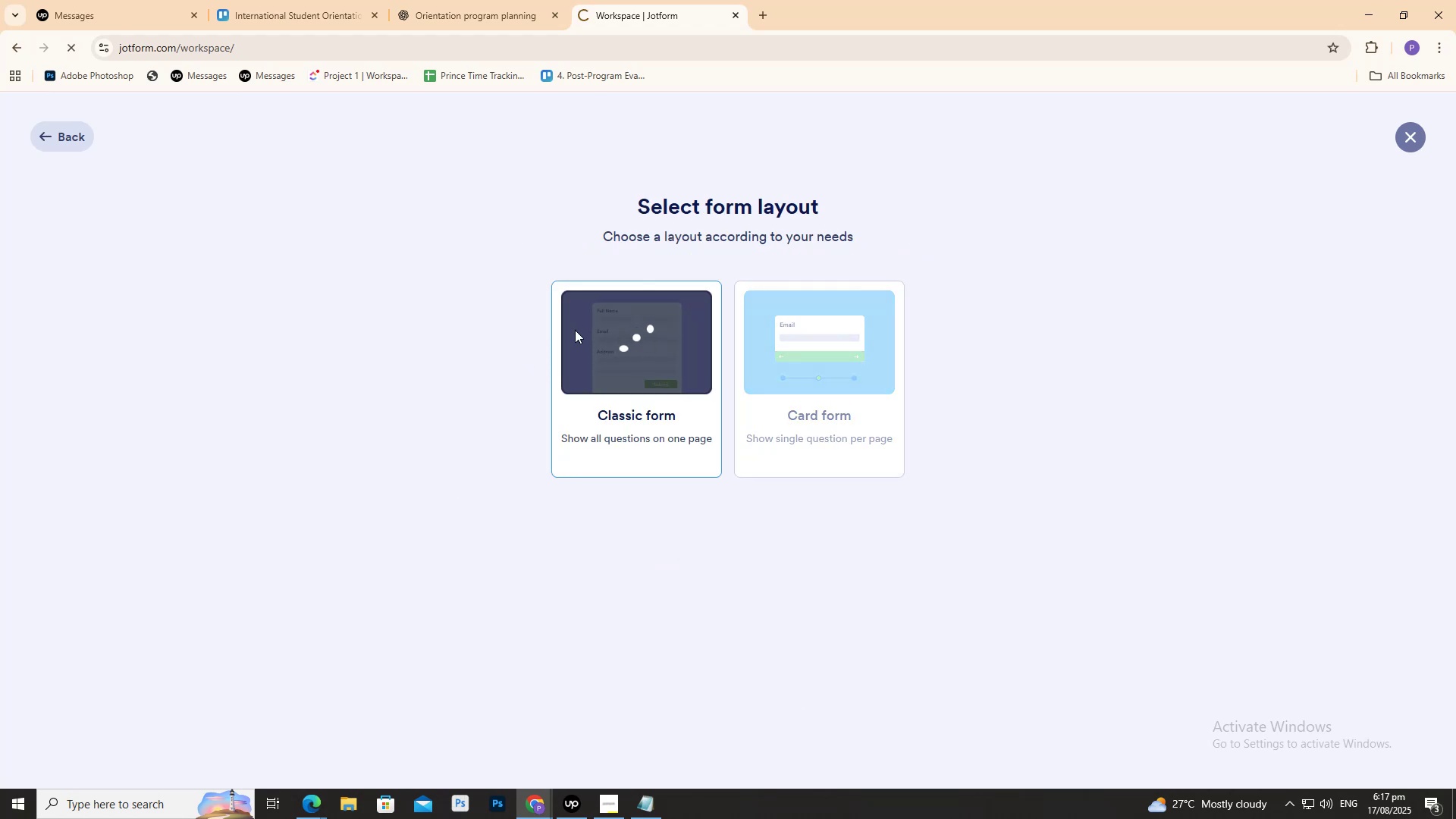 
double_click([471, 0])
 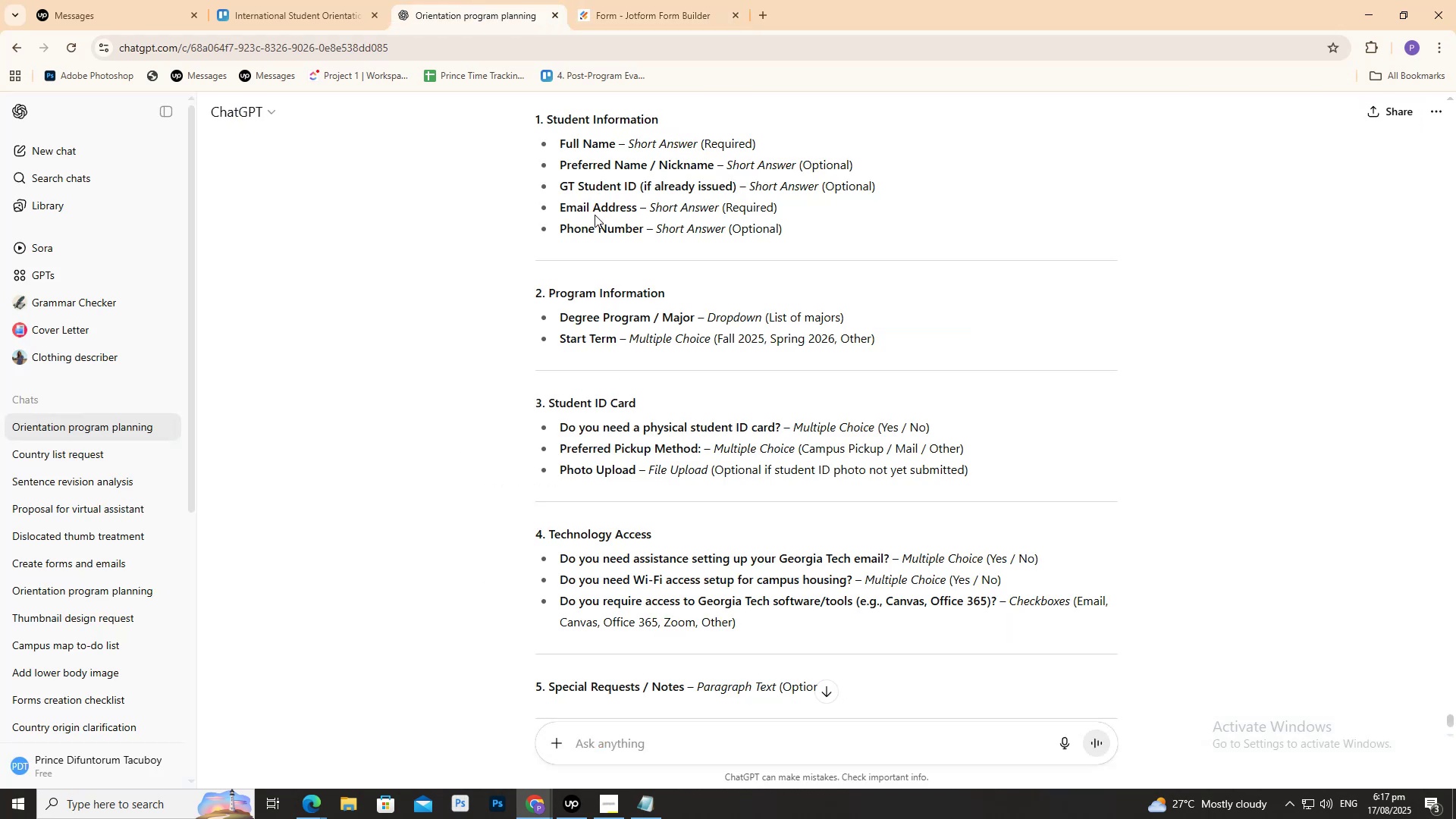 
scroll: coordinate [597, 229], scroll_direction: up, amount: 2.0
 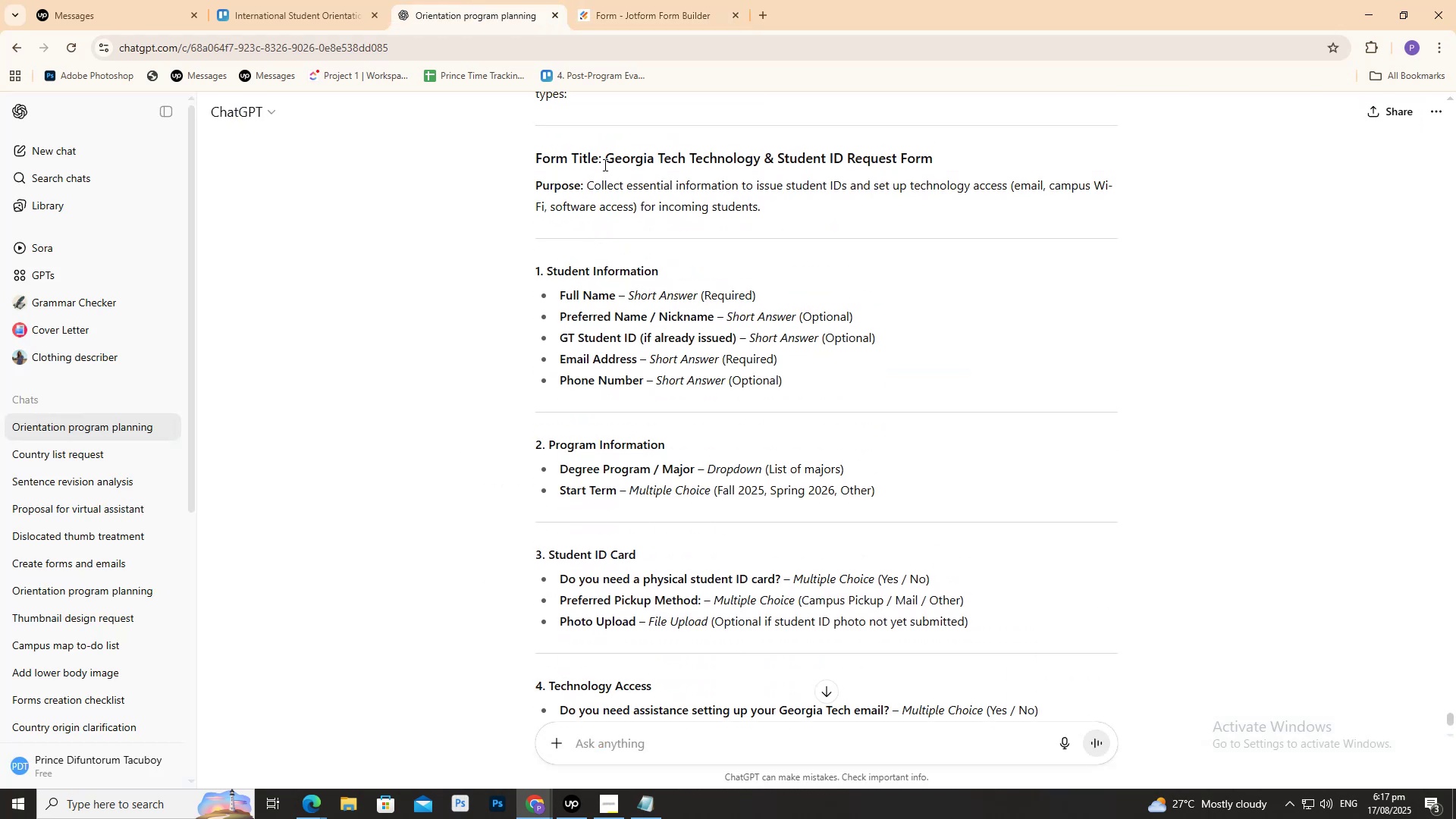 
left_click_drag(start_coordinate=[610, 158], to_coordinate=[973, 158])
 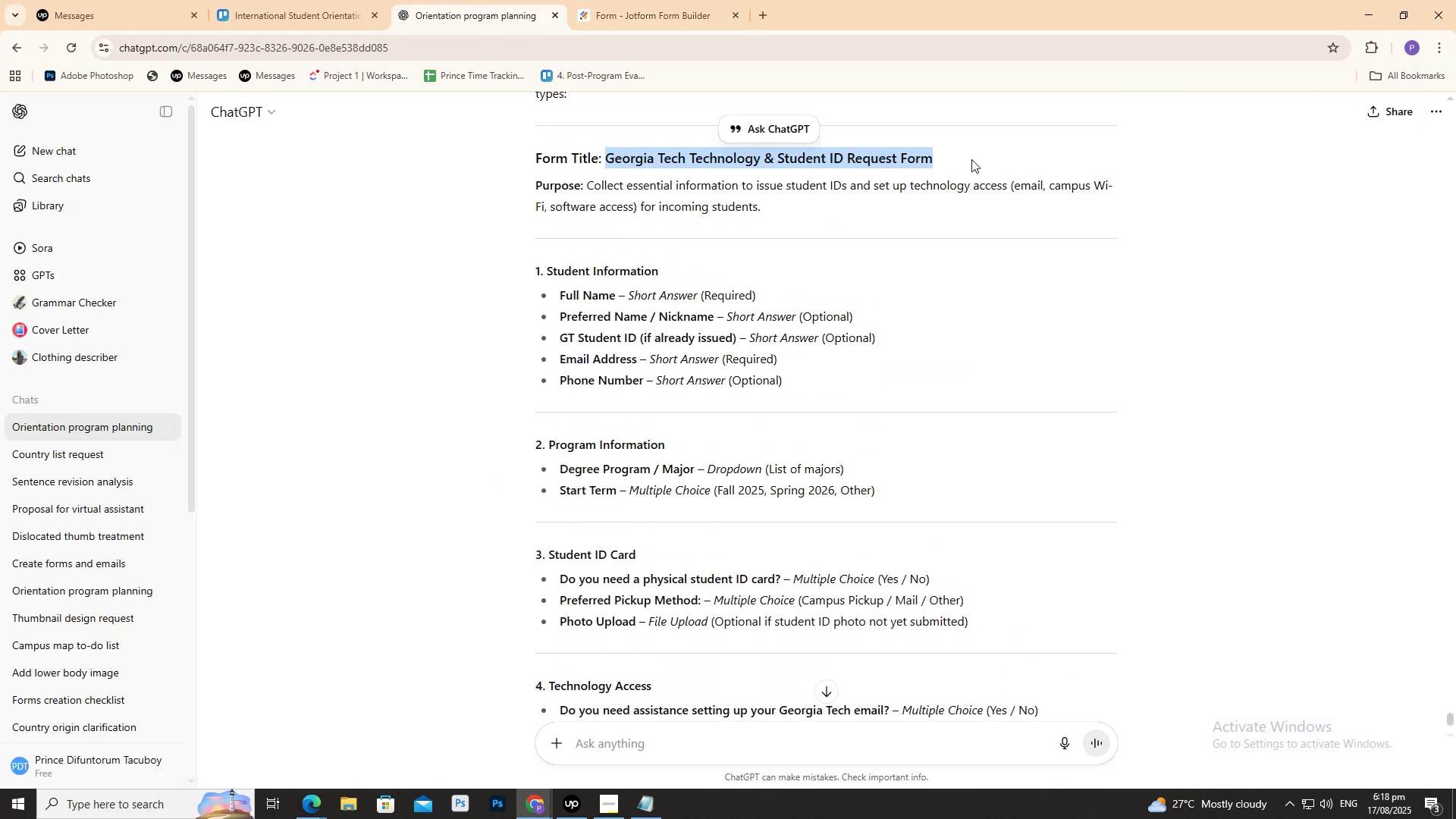 
key(Control+C)
 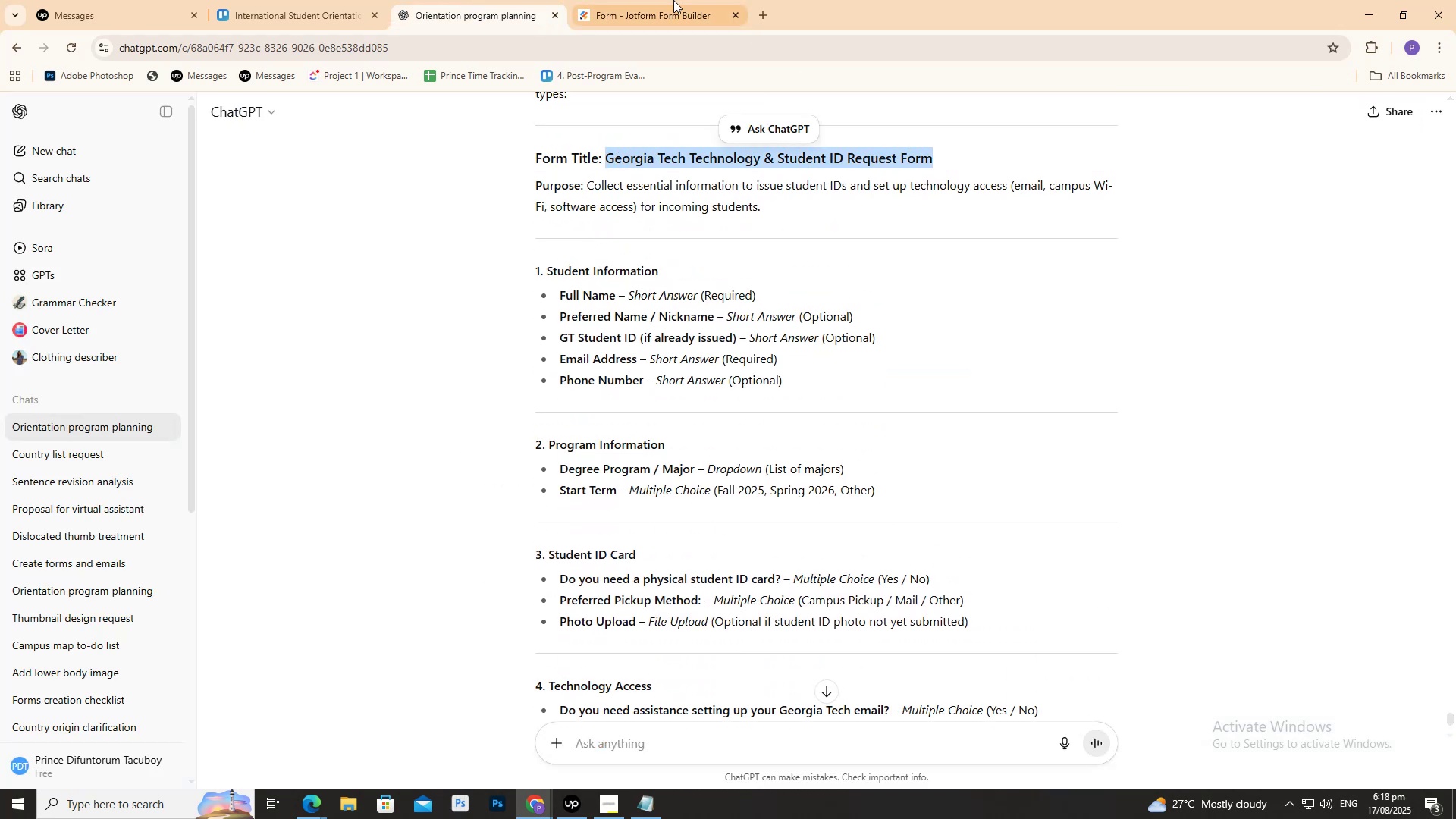 
key(Control+C)
 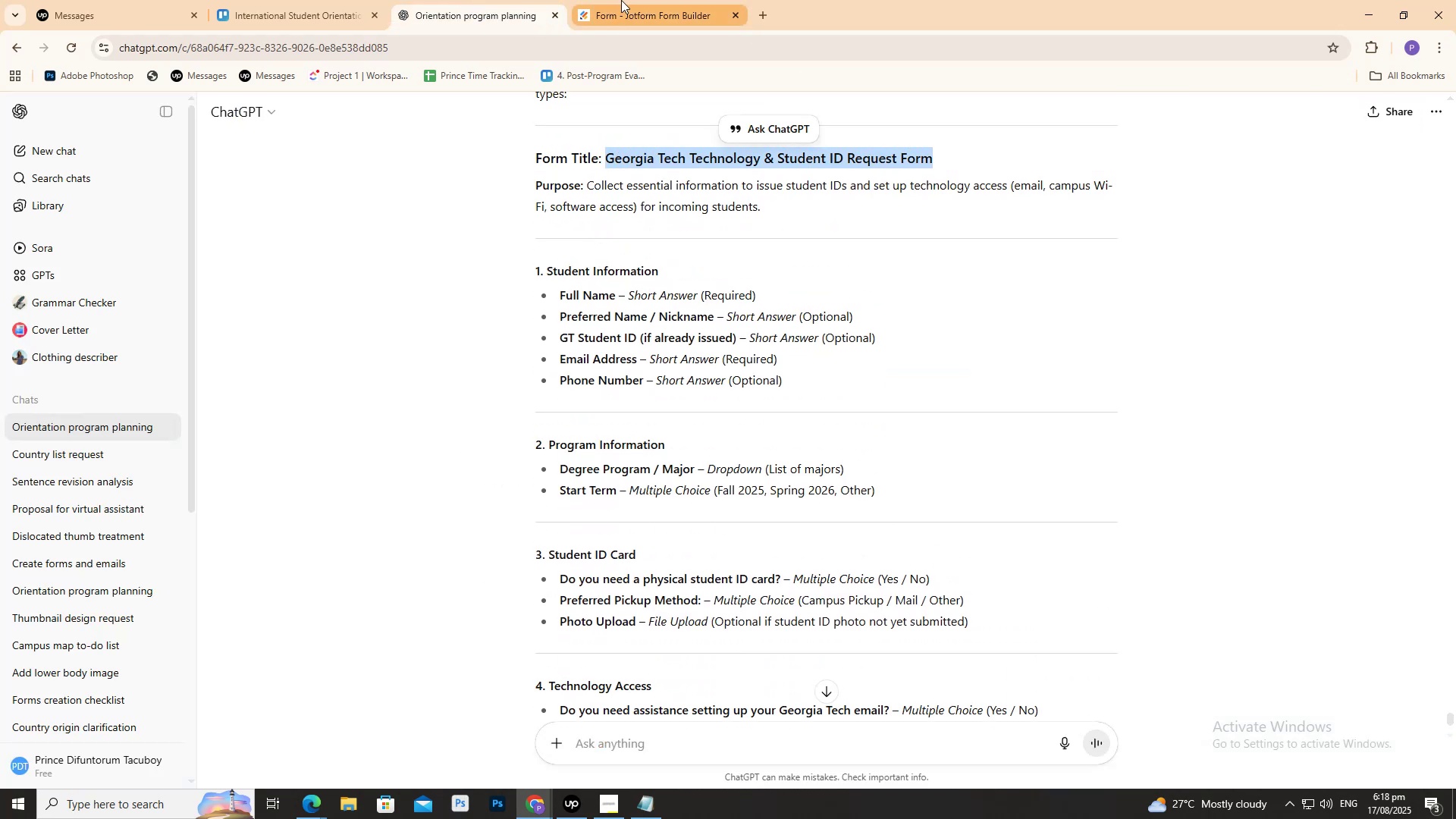 
left_click([621, 0])
 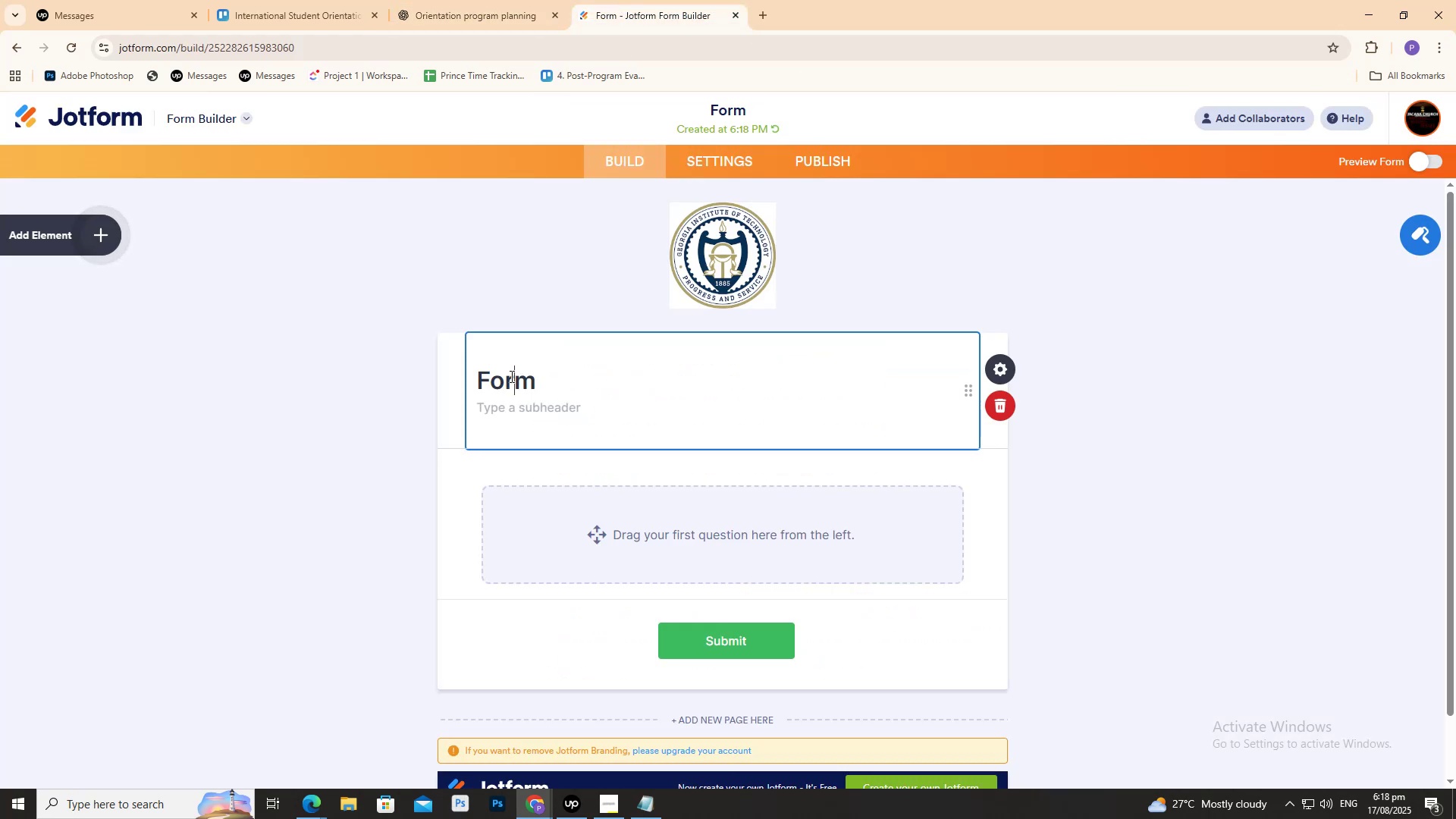 
double_click([510, 376])
 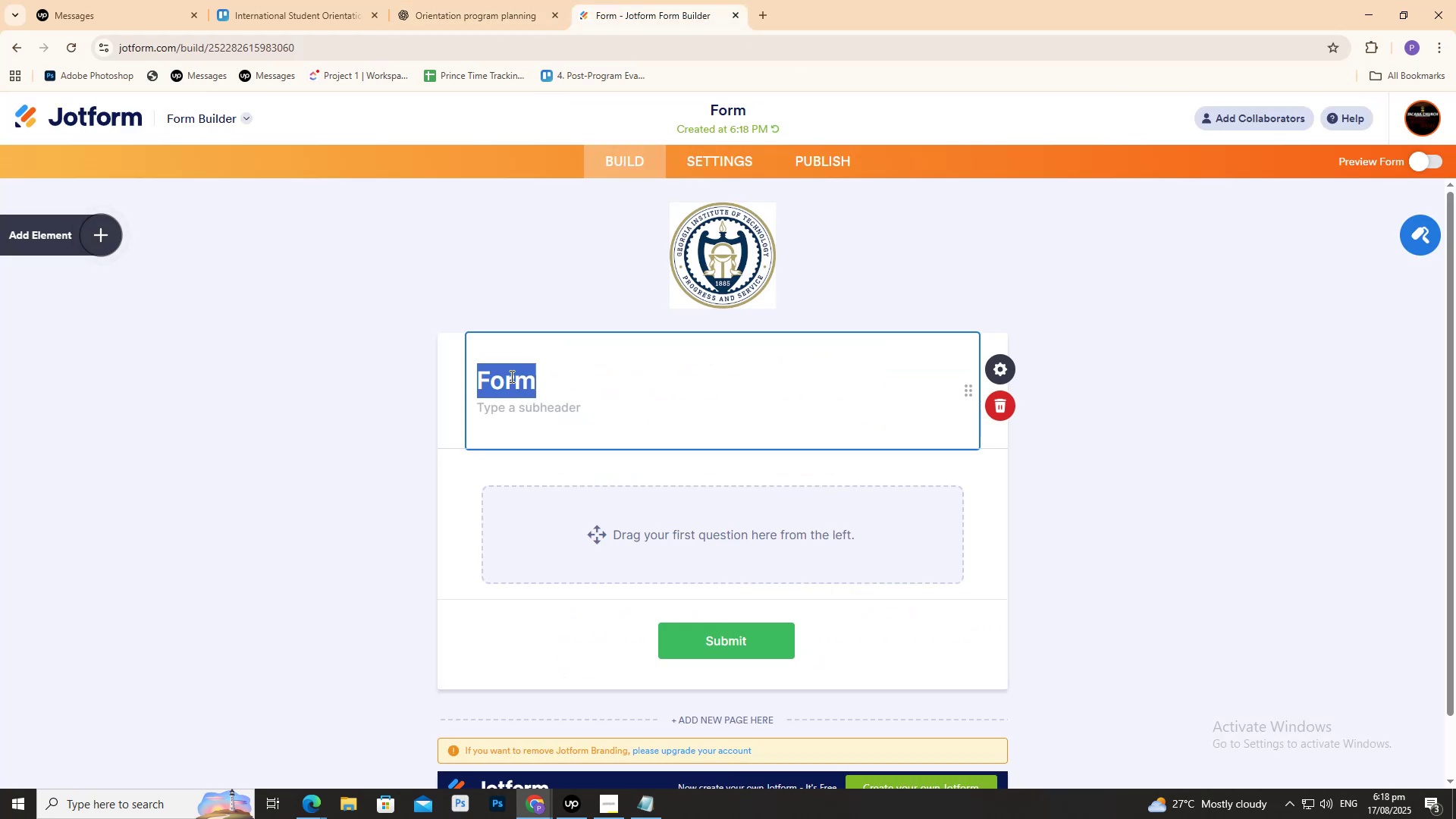 
triple_click([510, 376])
 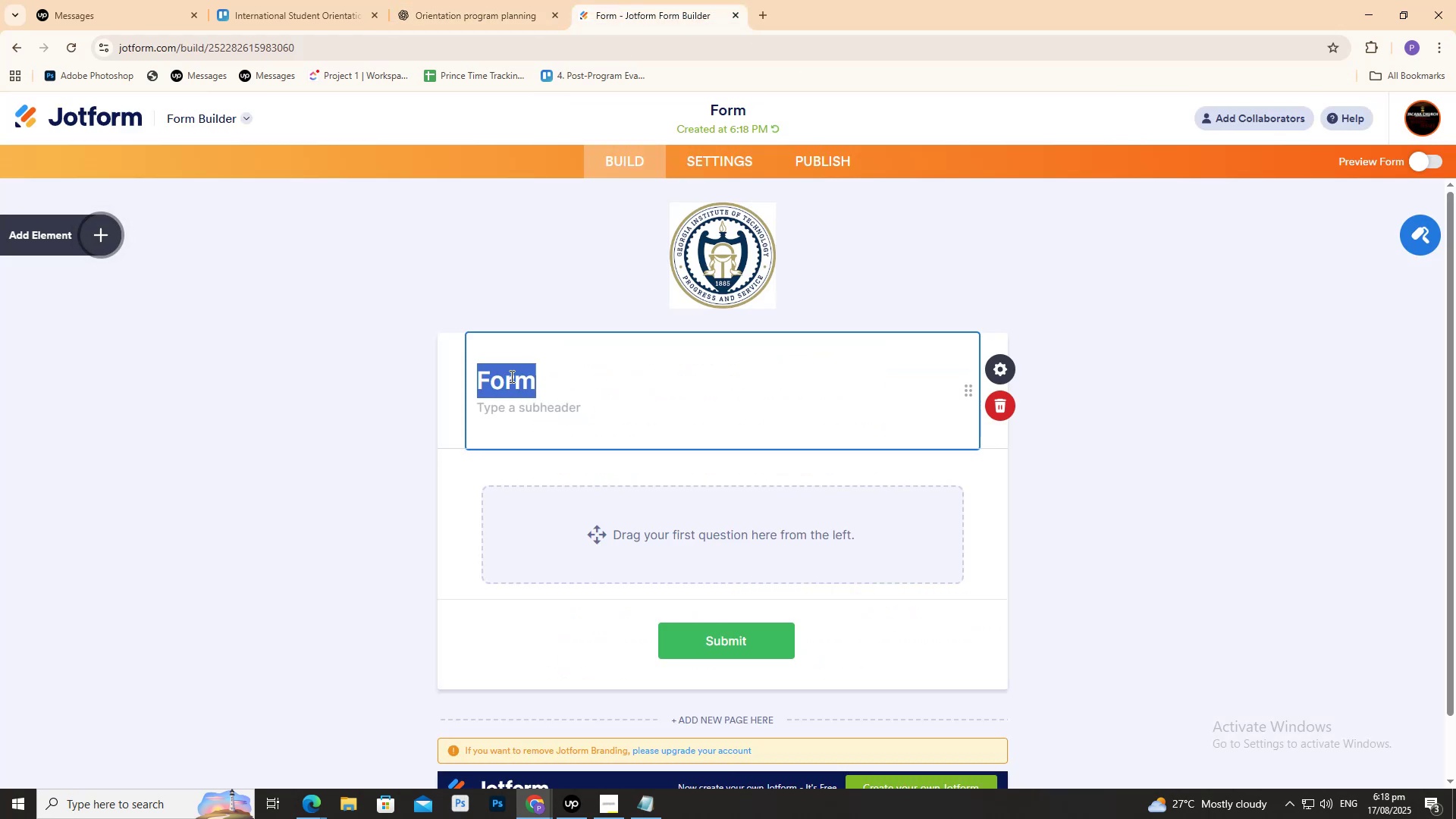 
key(Control+V)
 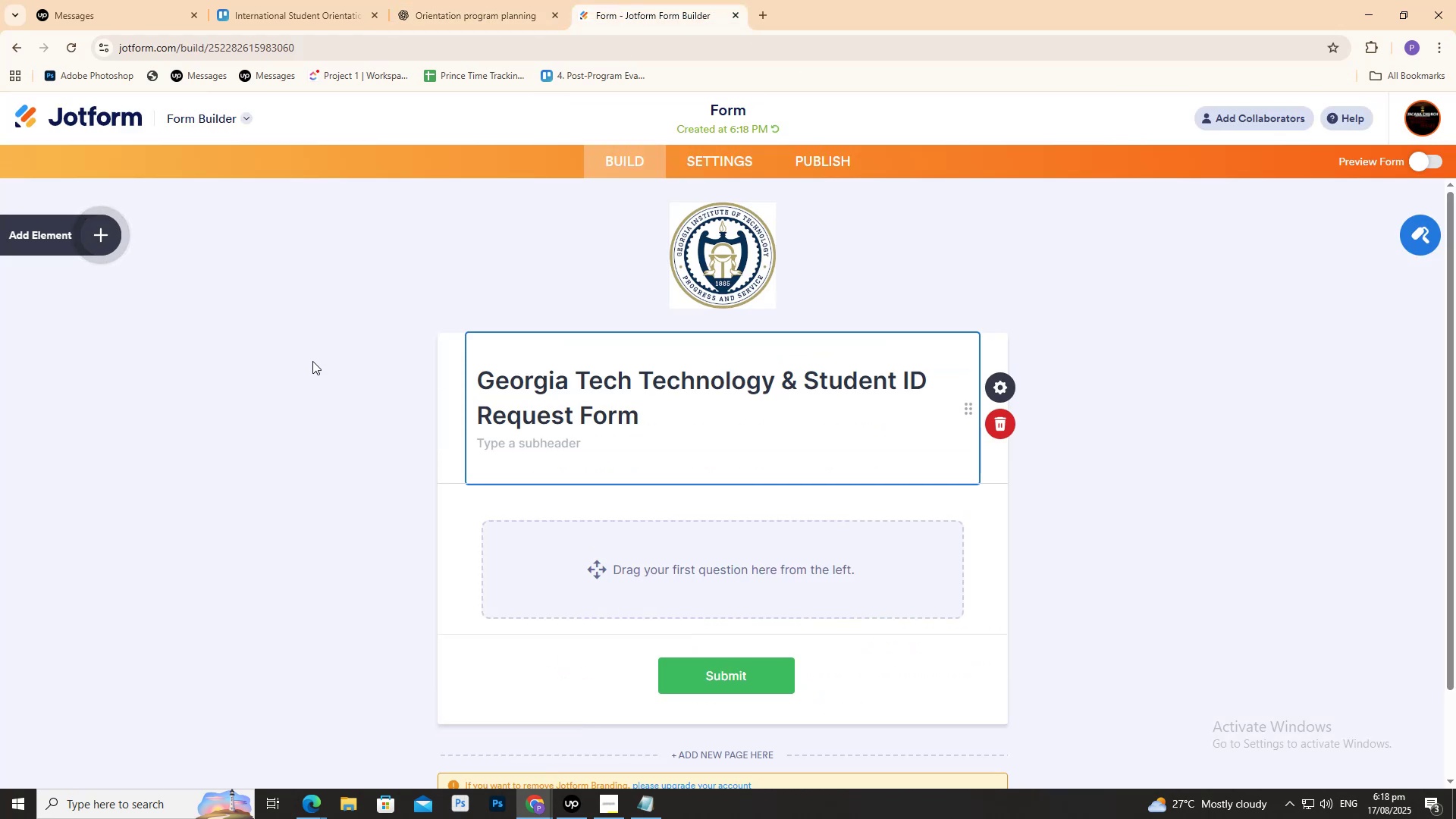 
left_click([310, 357])
 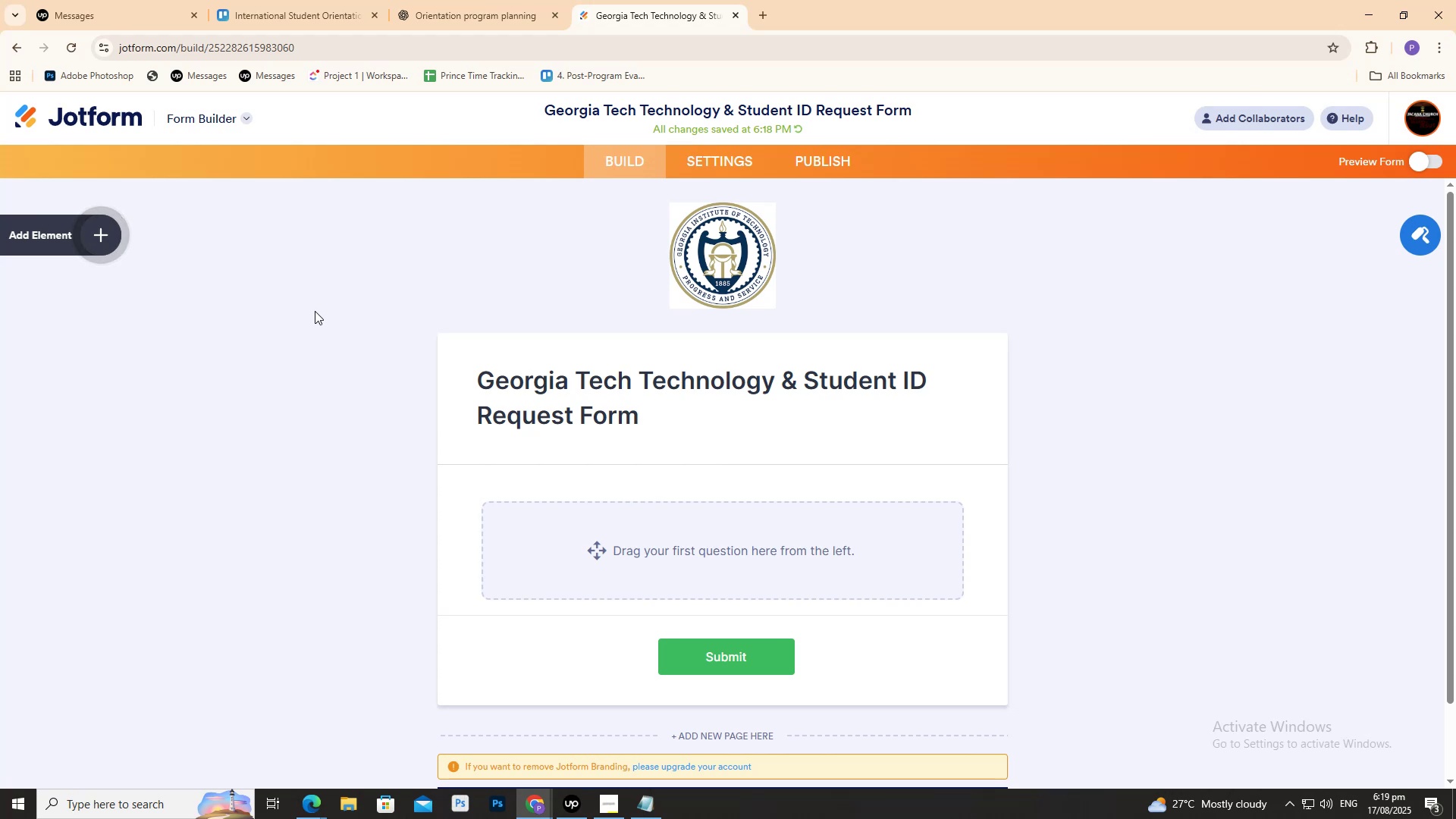 
wait(116.56)
 